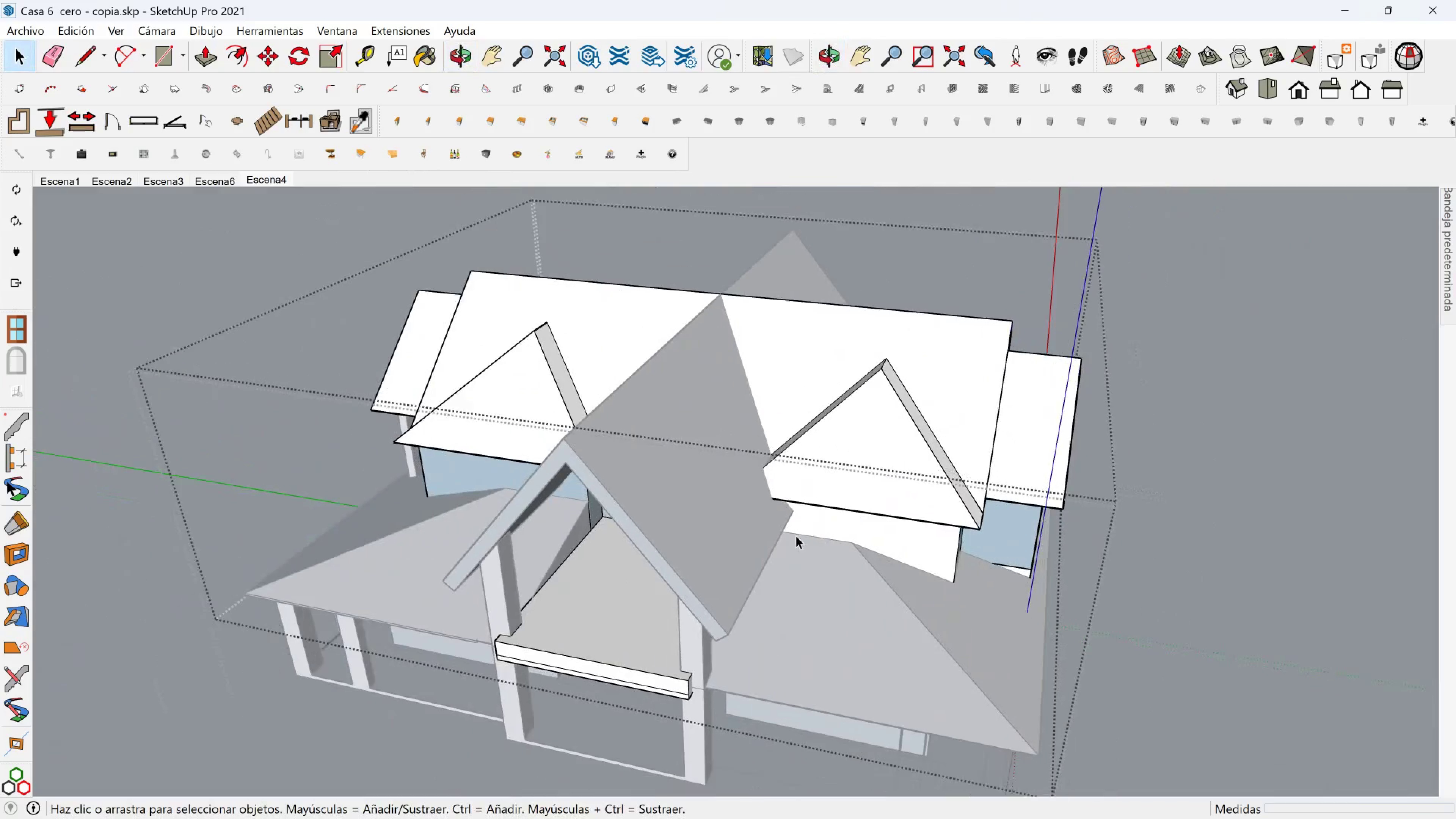 
key(Shift+ShiftLeft)
 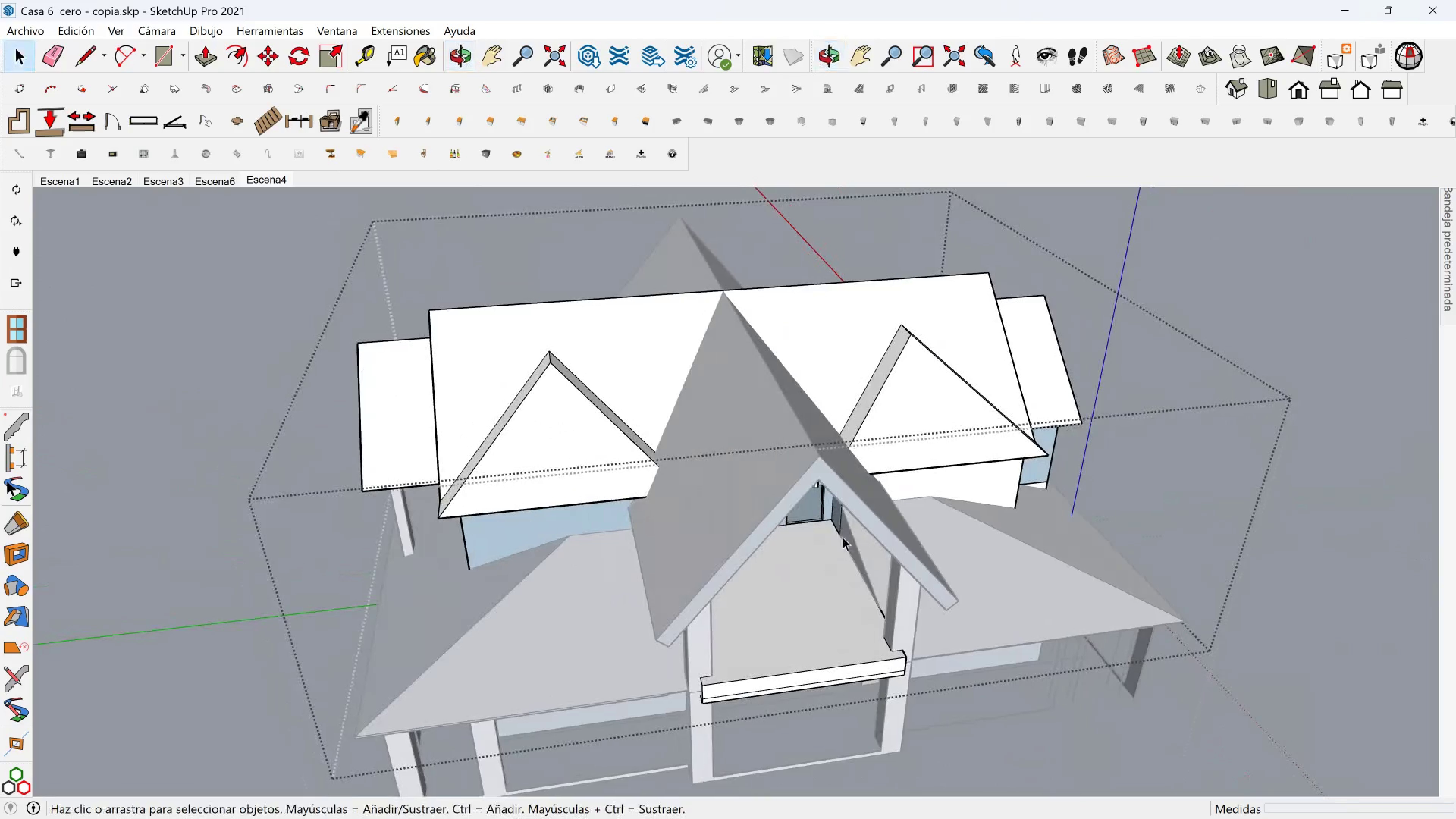 
scroll: coordinate [785, 511], scroll_direction: down, amount: 3.0
 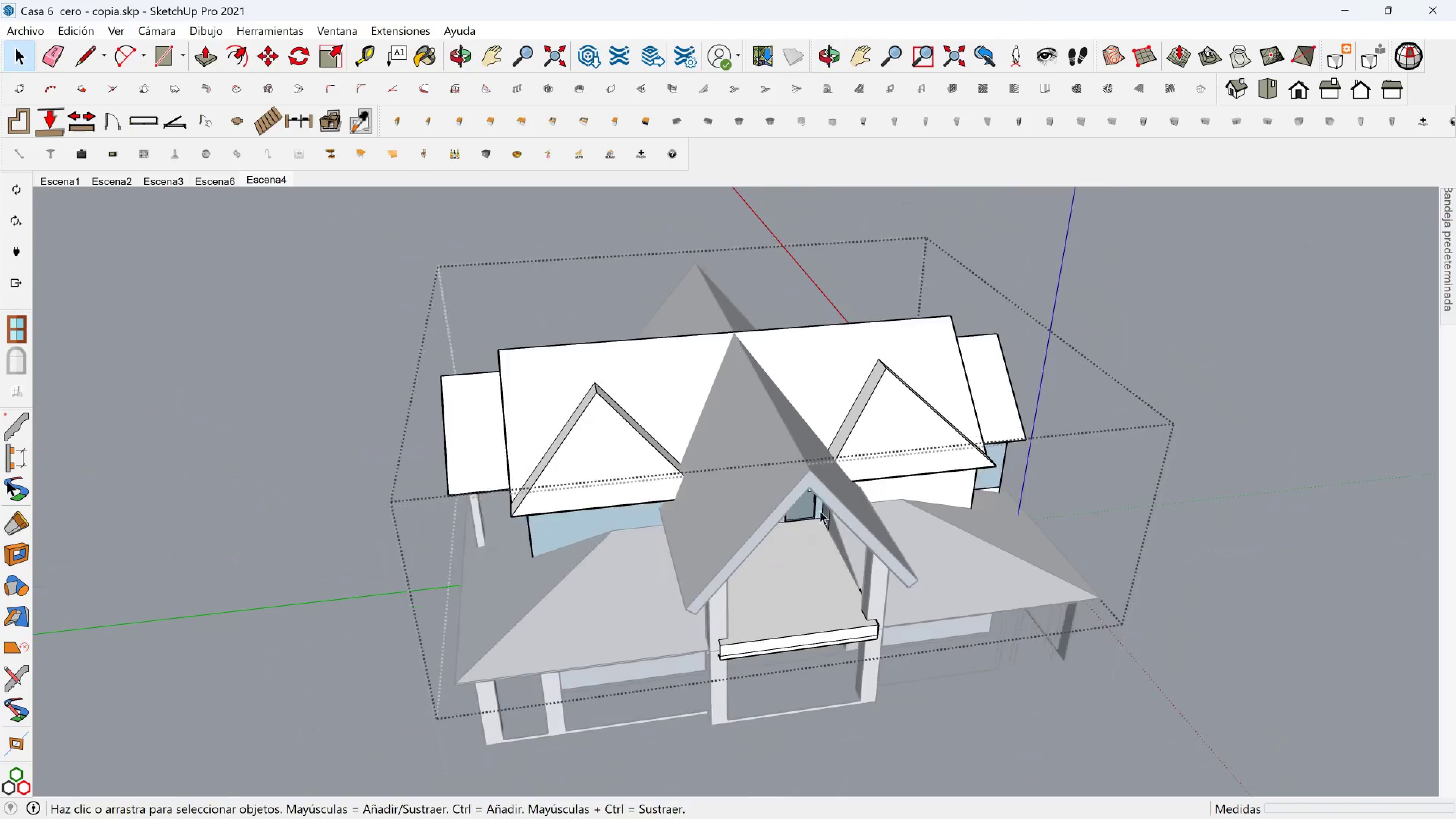 
key(Shift+ShiftLeft)
 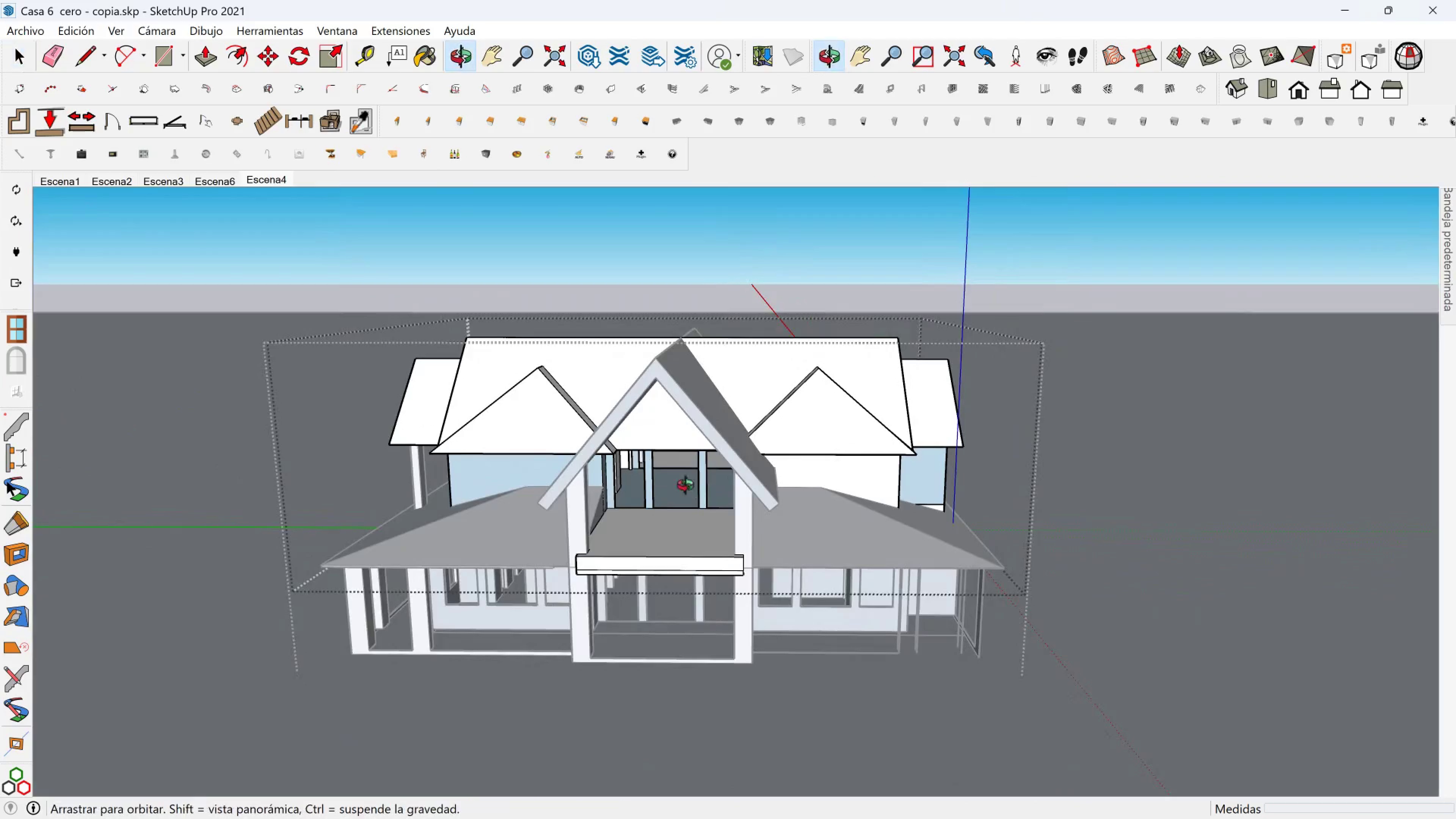 
hold_key(key=ShiftLeft, duration=0.4)
 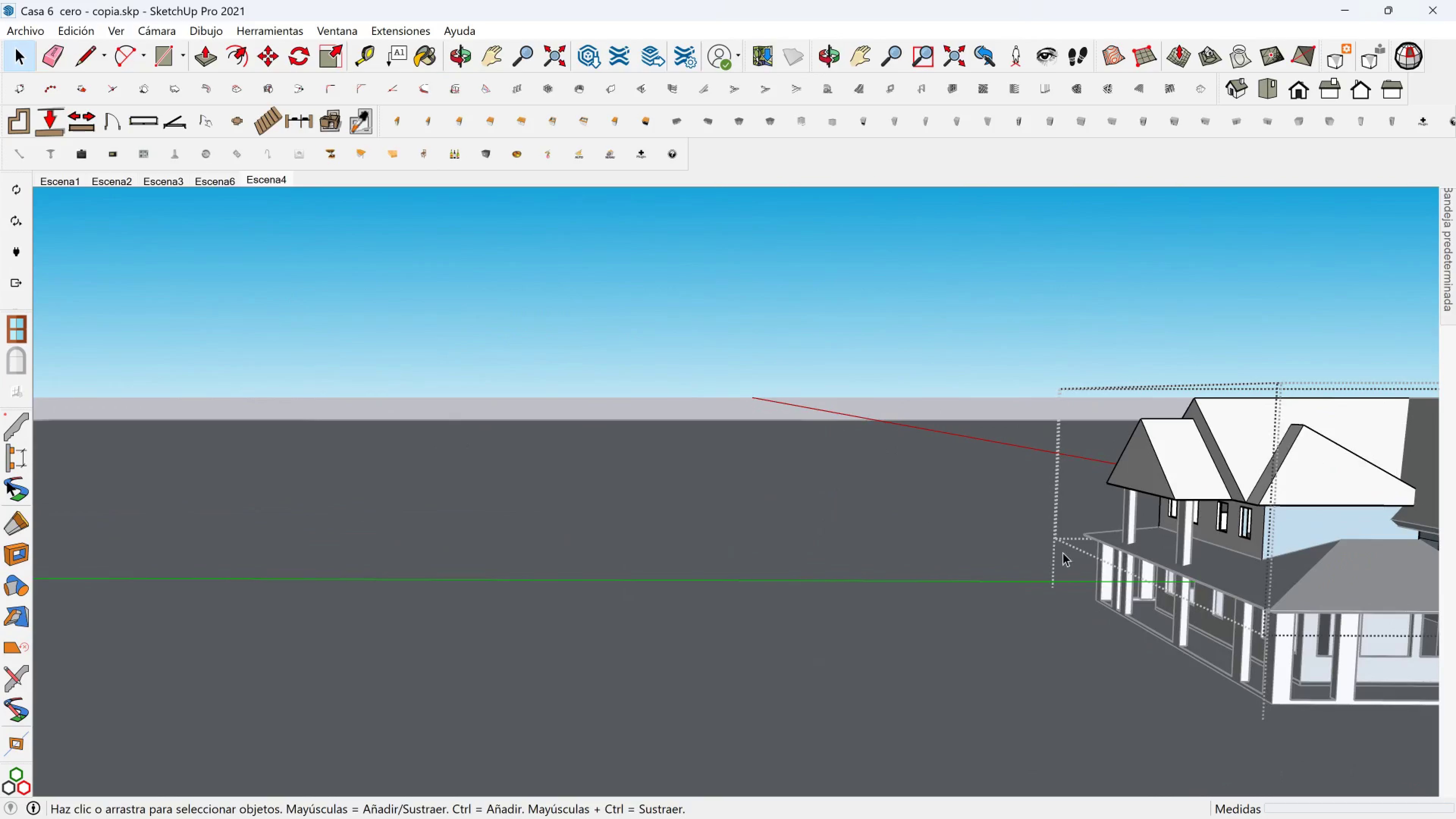 
hold_key(key=ShiftLeft, duration=0.7)
 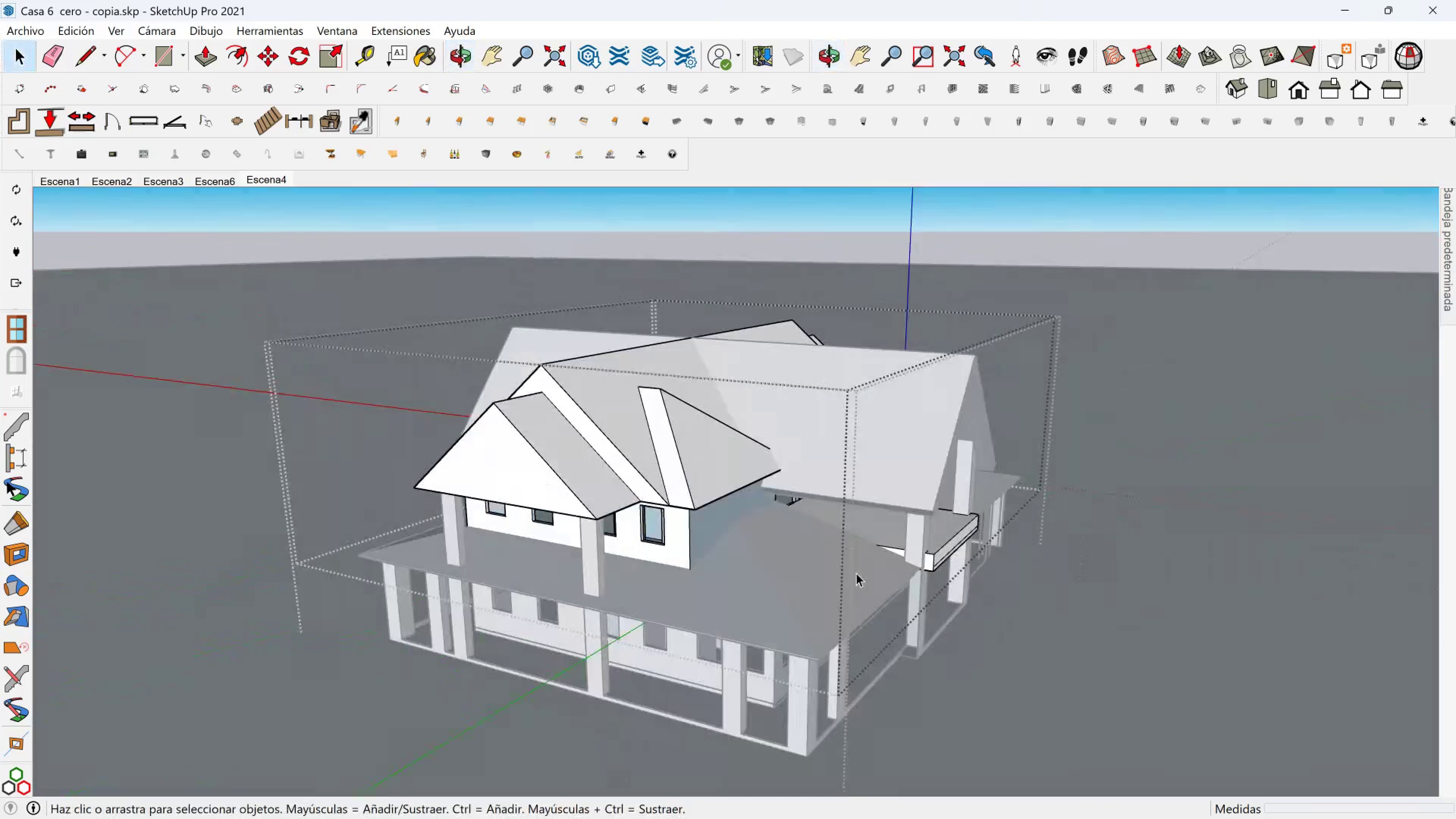 
scroll: coordinate [679, 577], scroll_direction: up, amount: 8.0
 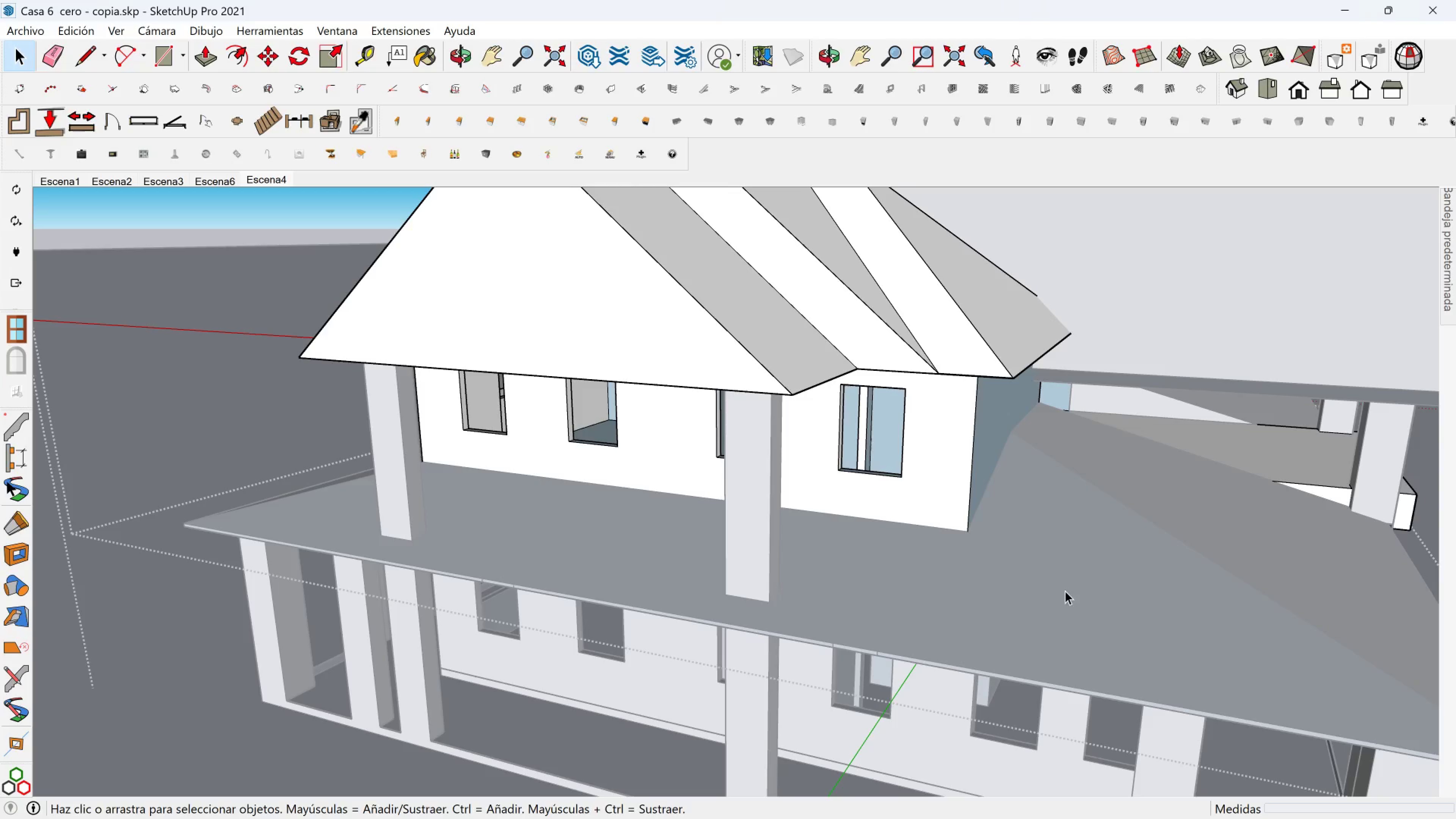 
double_click([1065, 591])
 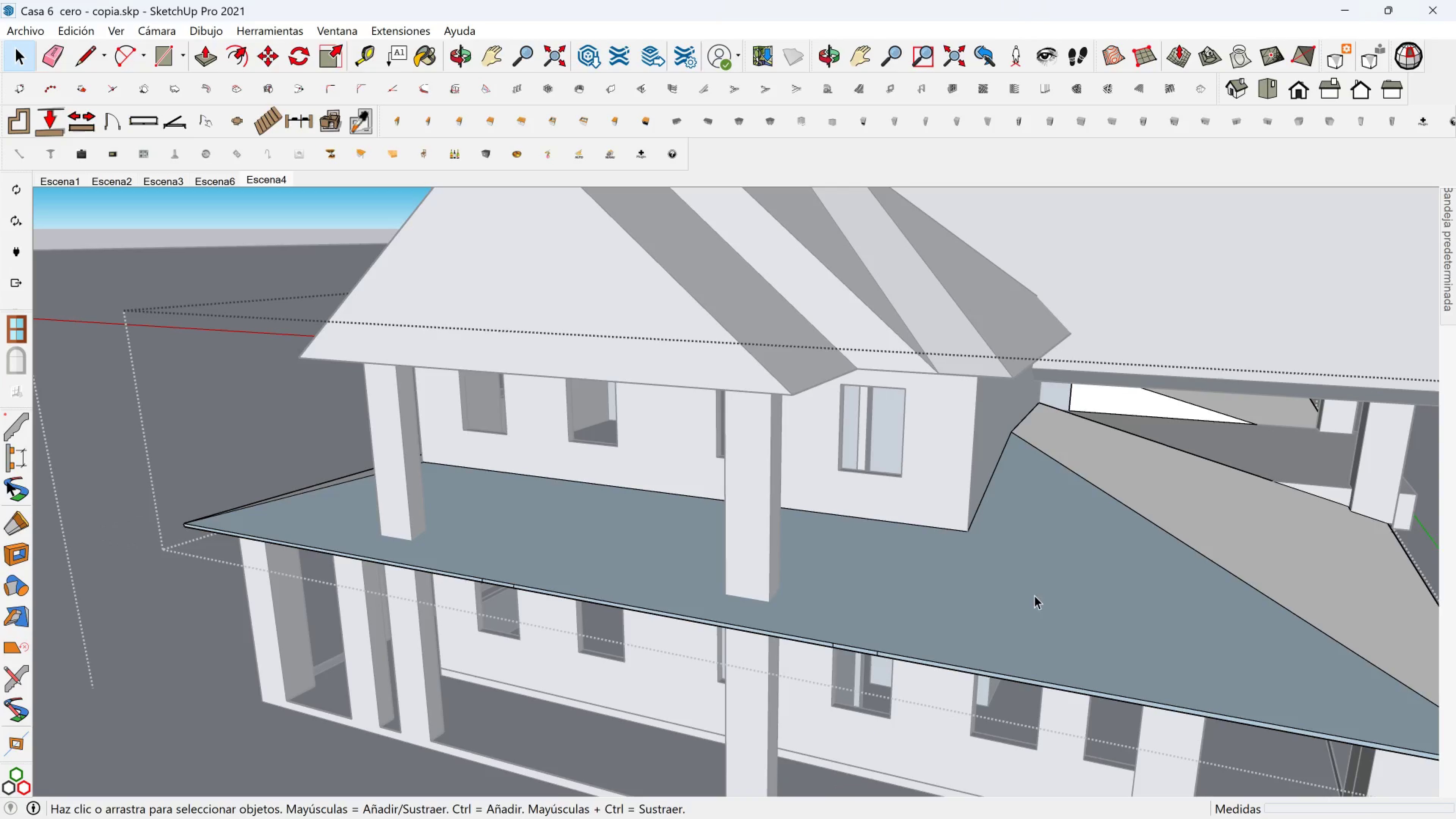 
triple_click([1034, 595])
 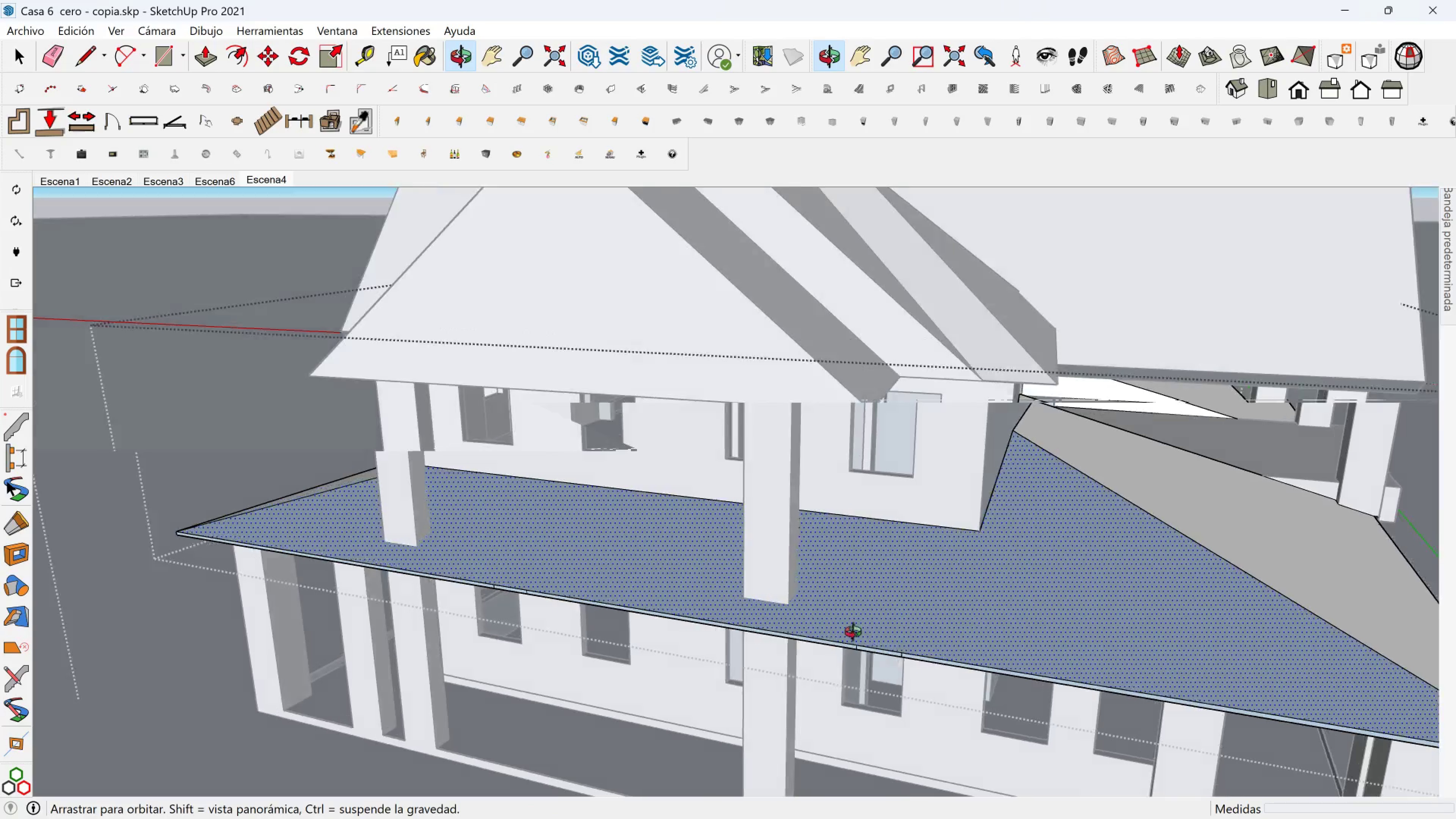 
scroll: coordinate [821, 617], scroll_direction: up, amount: 5.0
 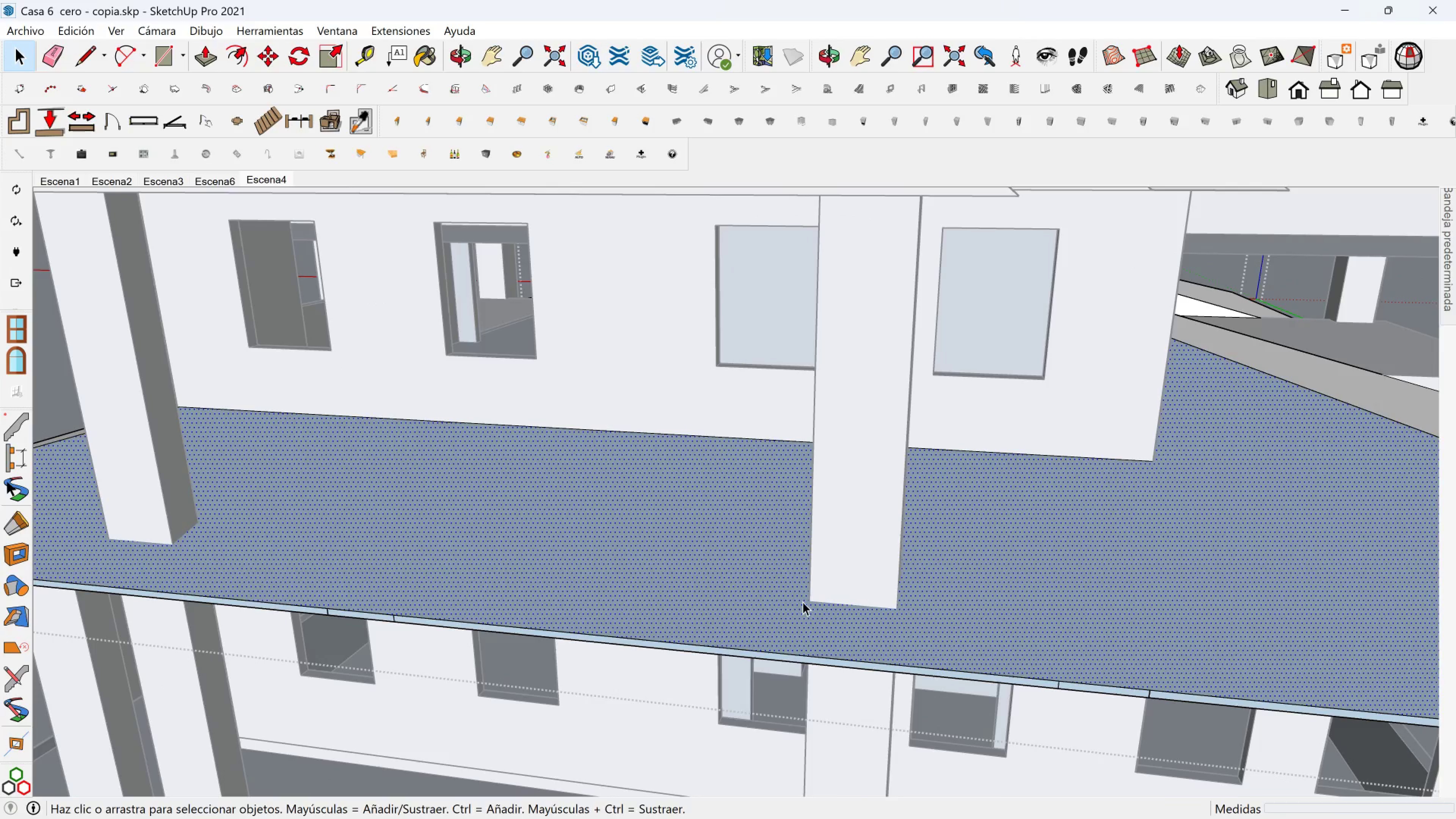 
hold_key(key=ShiftLeft, duration=0.56)
 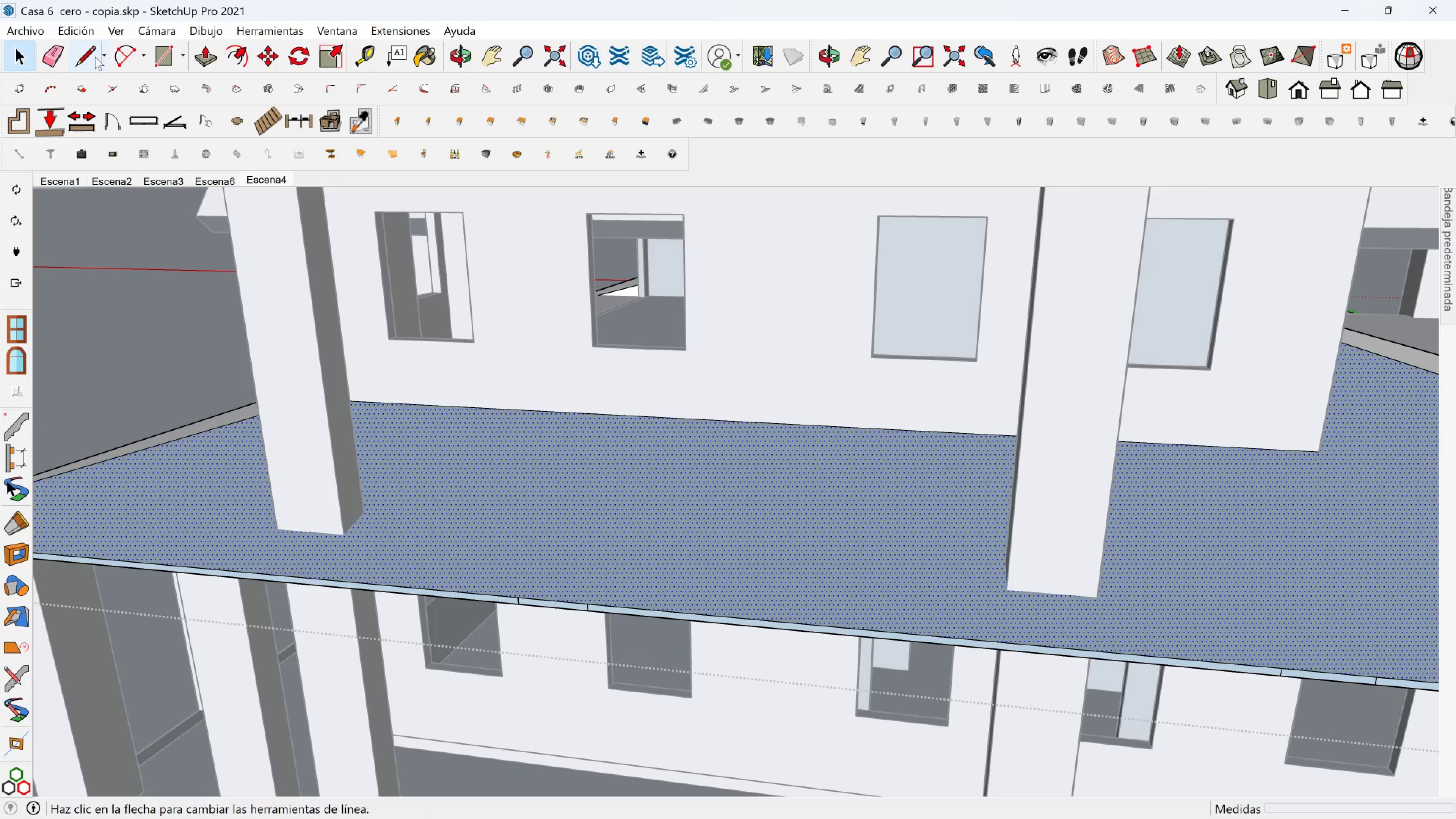 
hold_key(key=ShiftLeft, duration=0.48)
 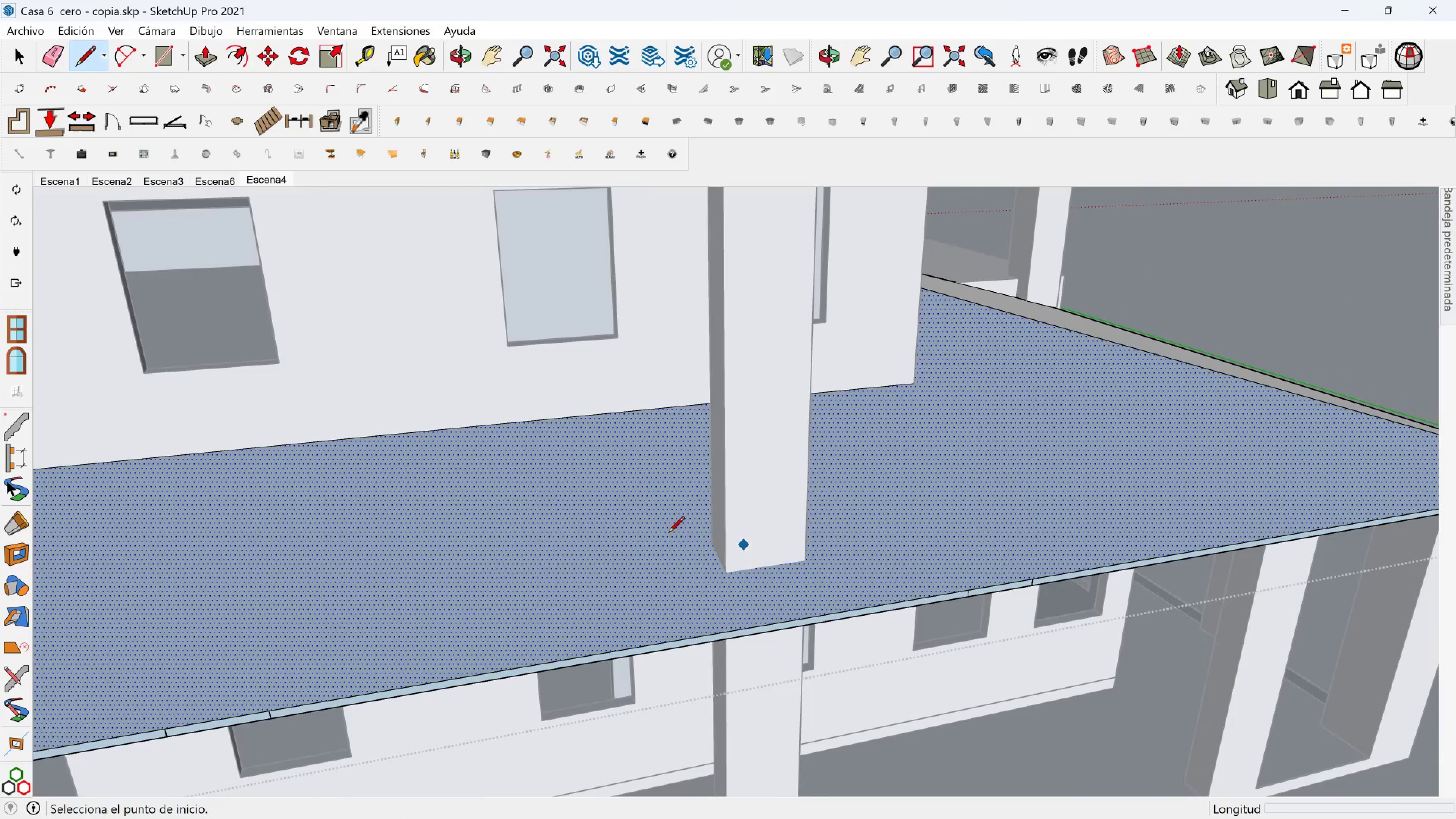 
scroll: coordinate [695, 536], scroll_direction: up, amount: 1.0
 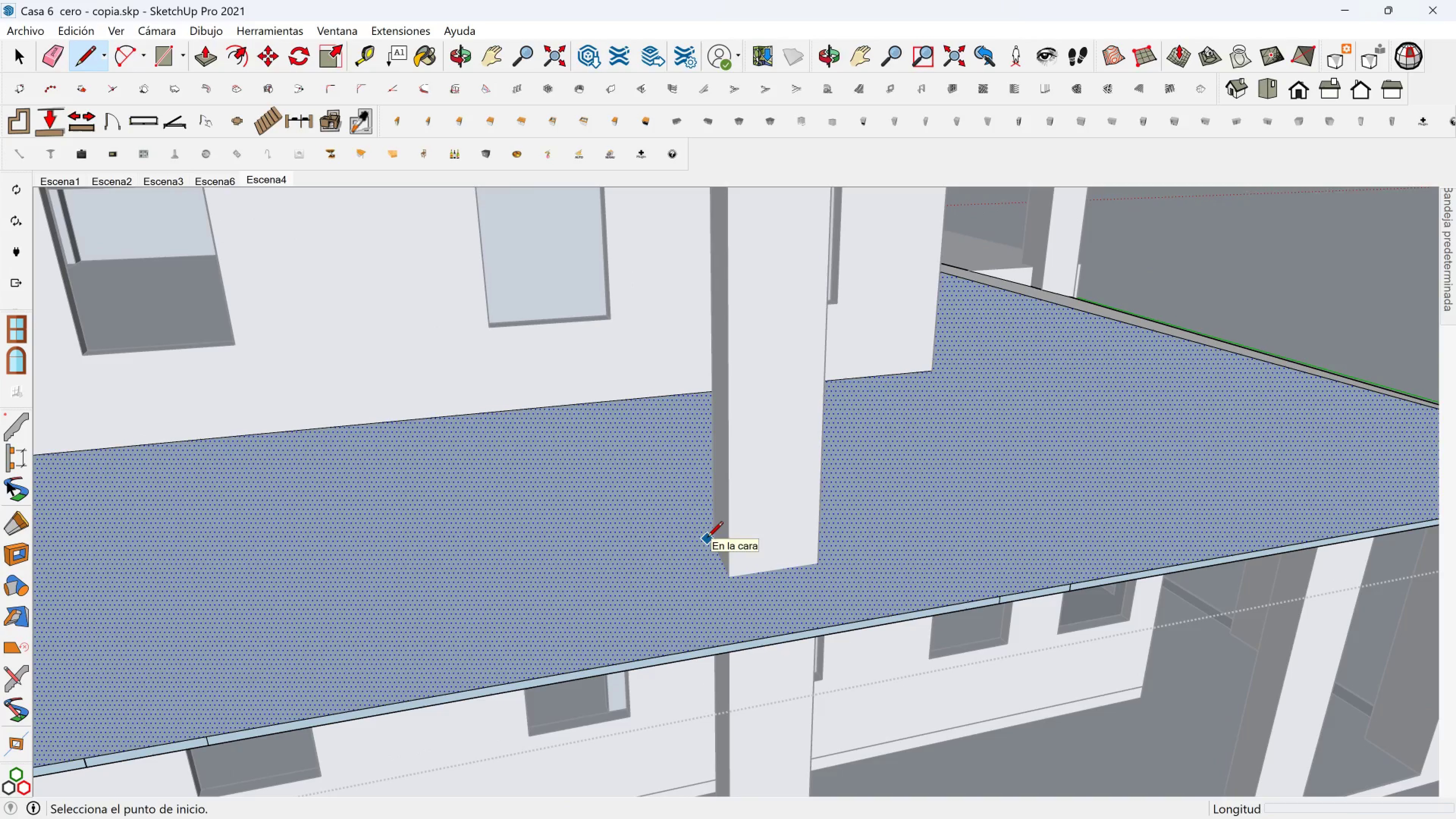 
left_click([712, 538])
 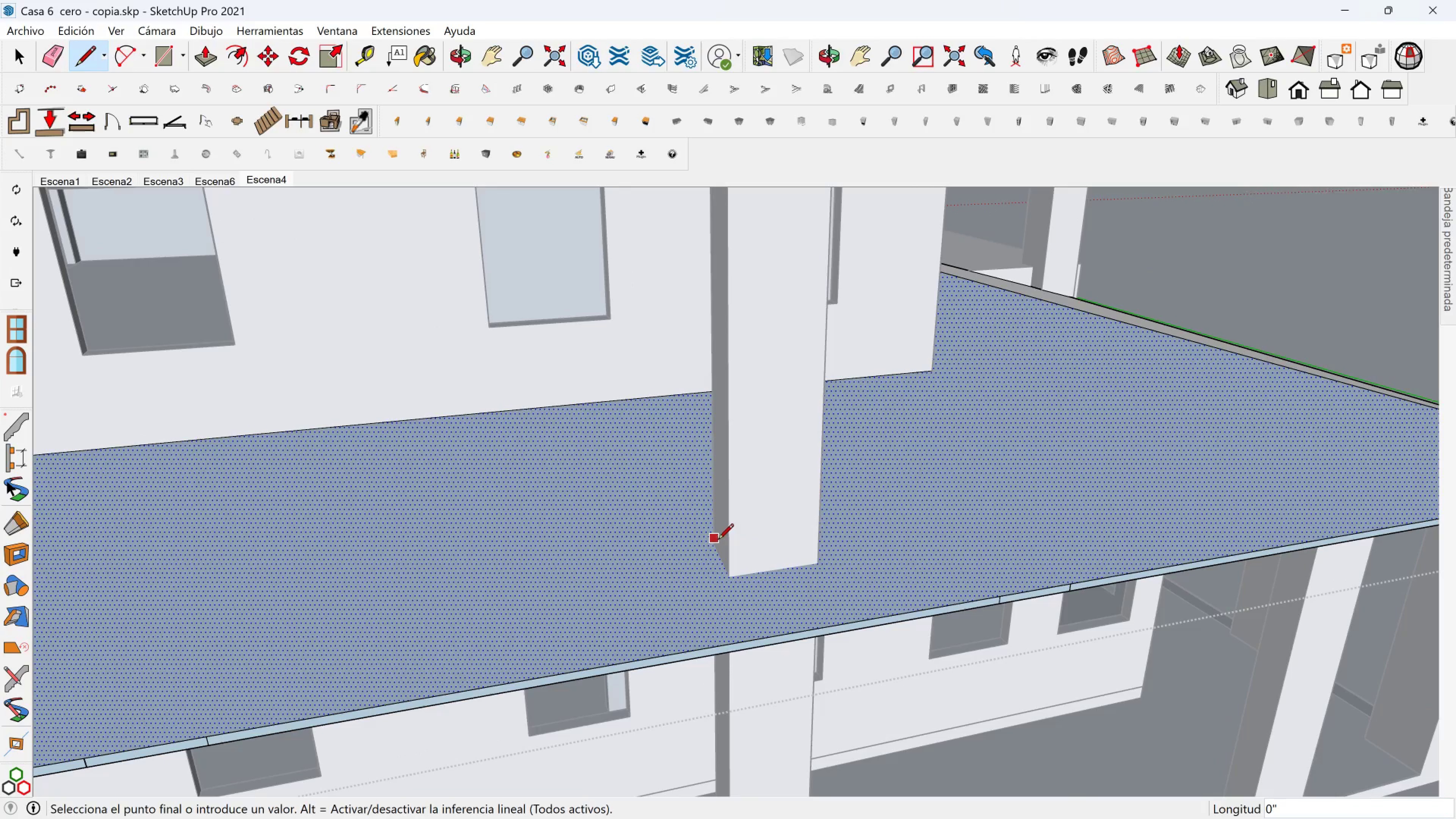 
scroll: coordinate [706, 541], scroll_direction: up, amount: 2.0
 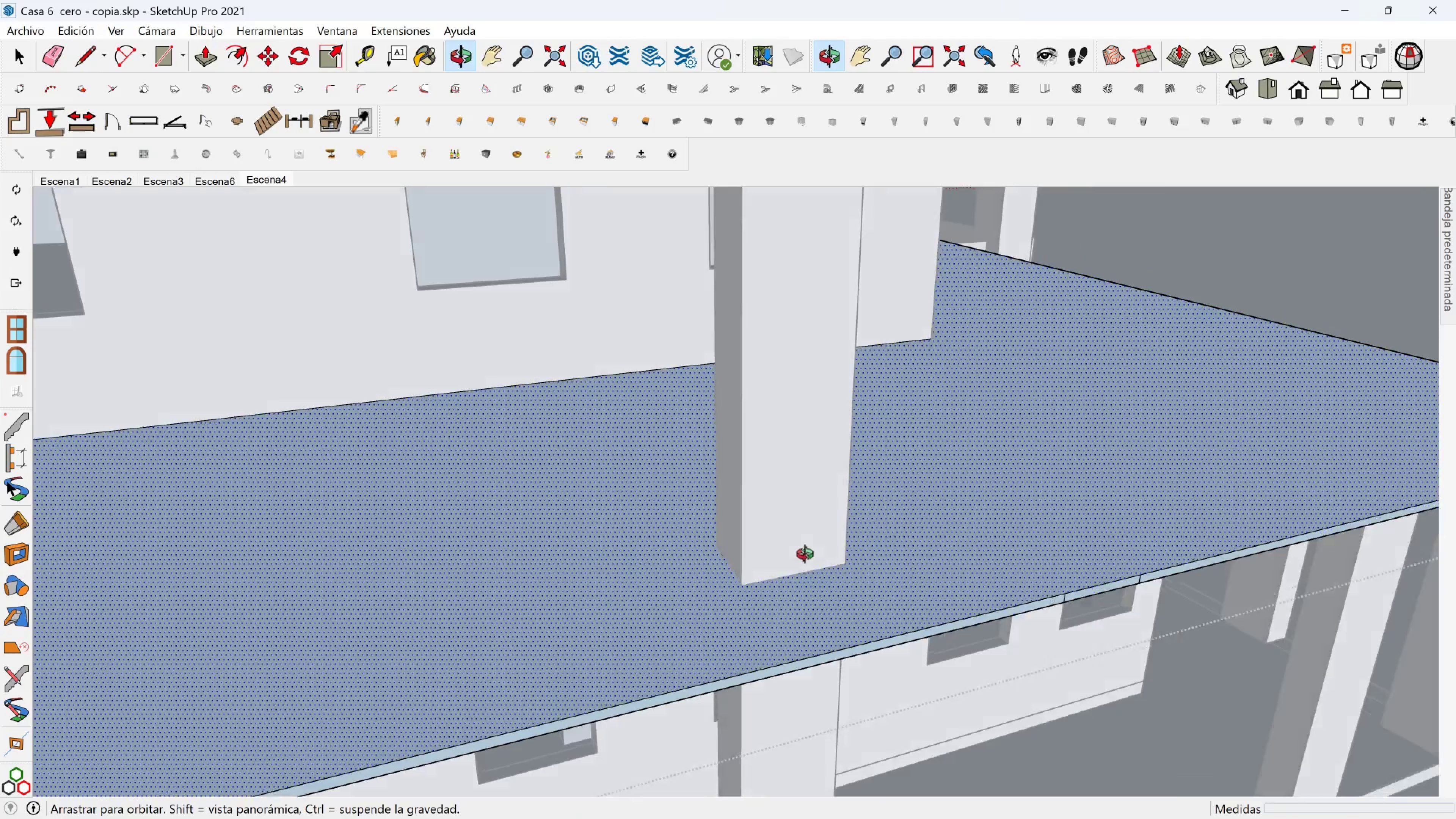 
key(Escape)
 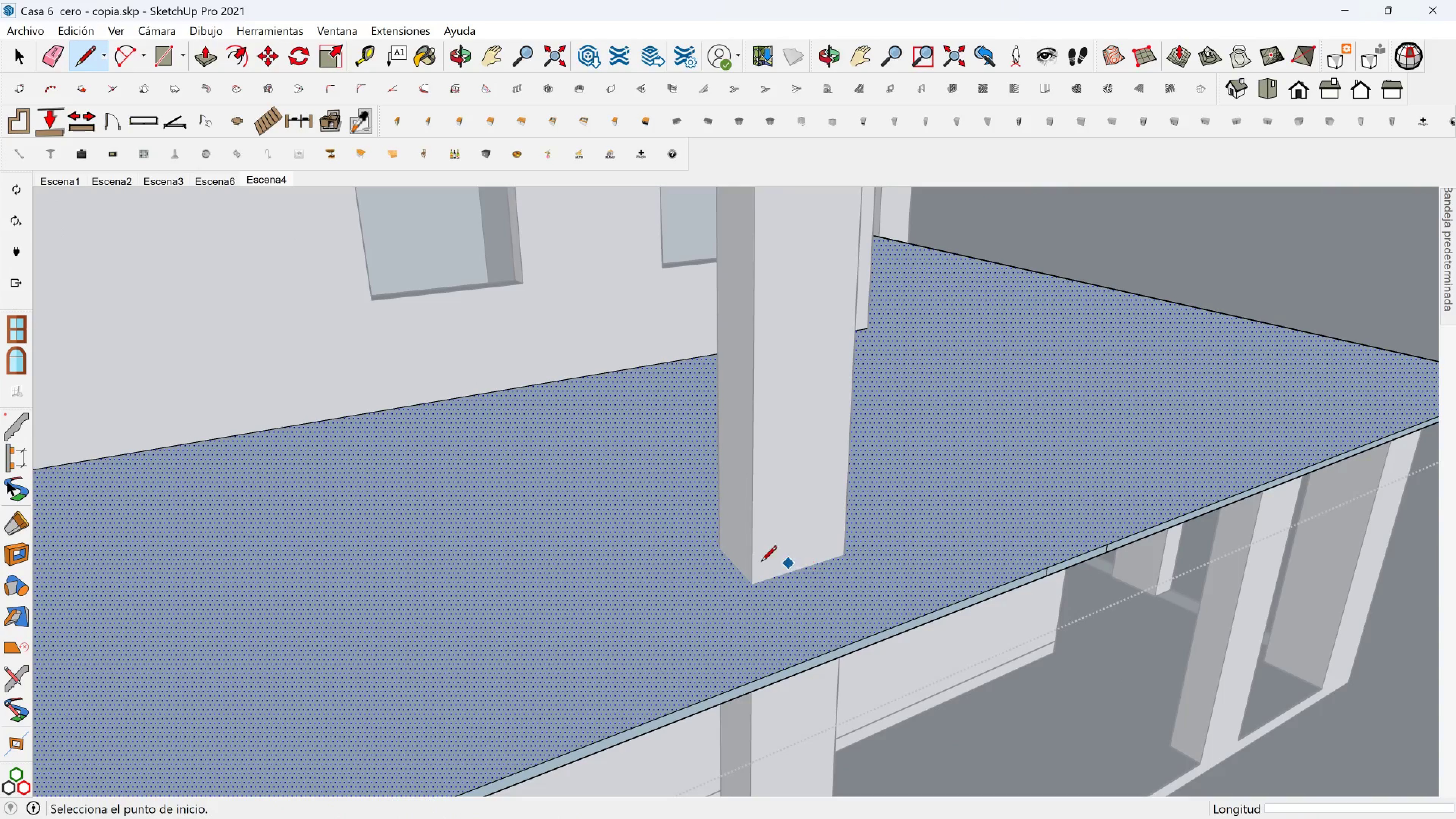 
scroll: coordinate [747, 560], scroll_direction: up, amount: 2.0
 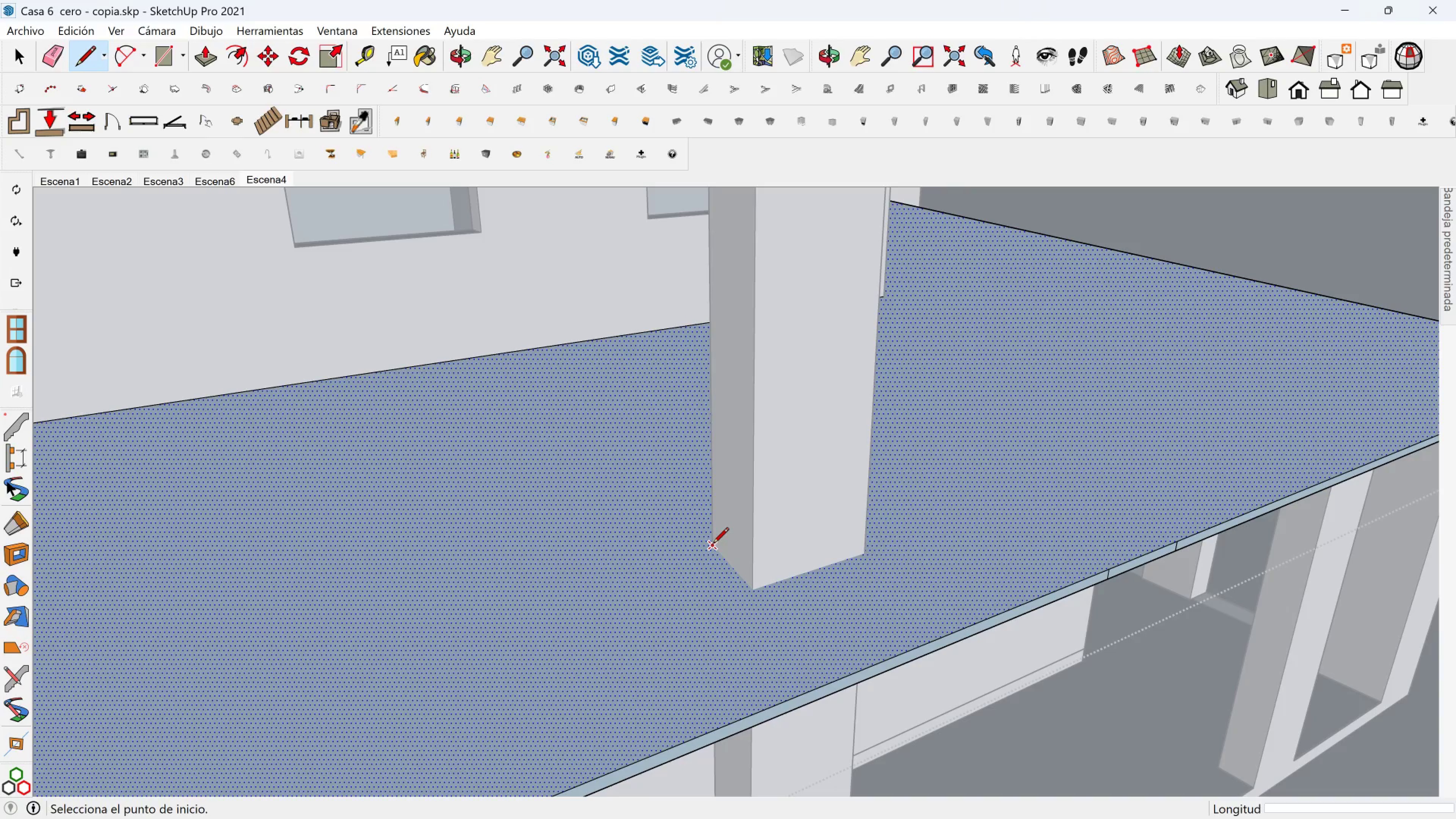 
left_click([713, 544])
 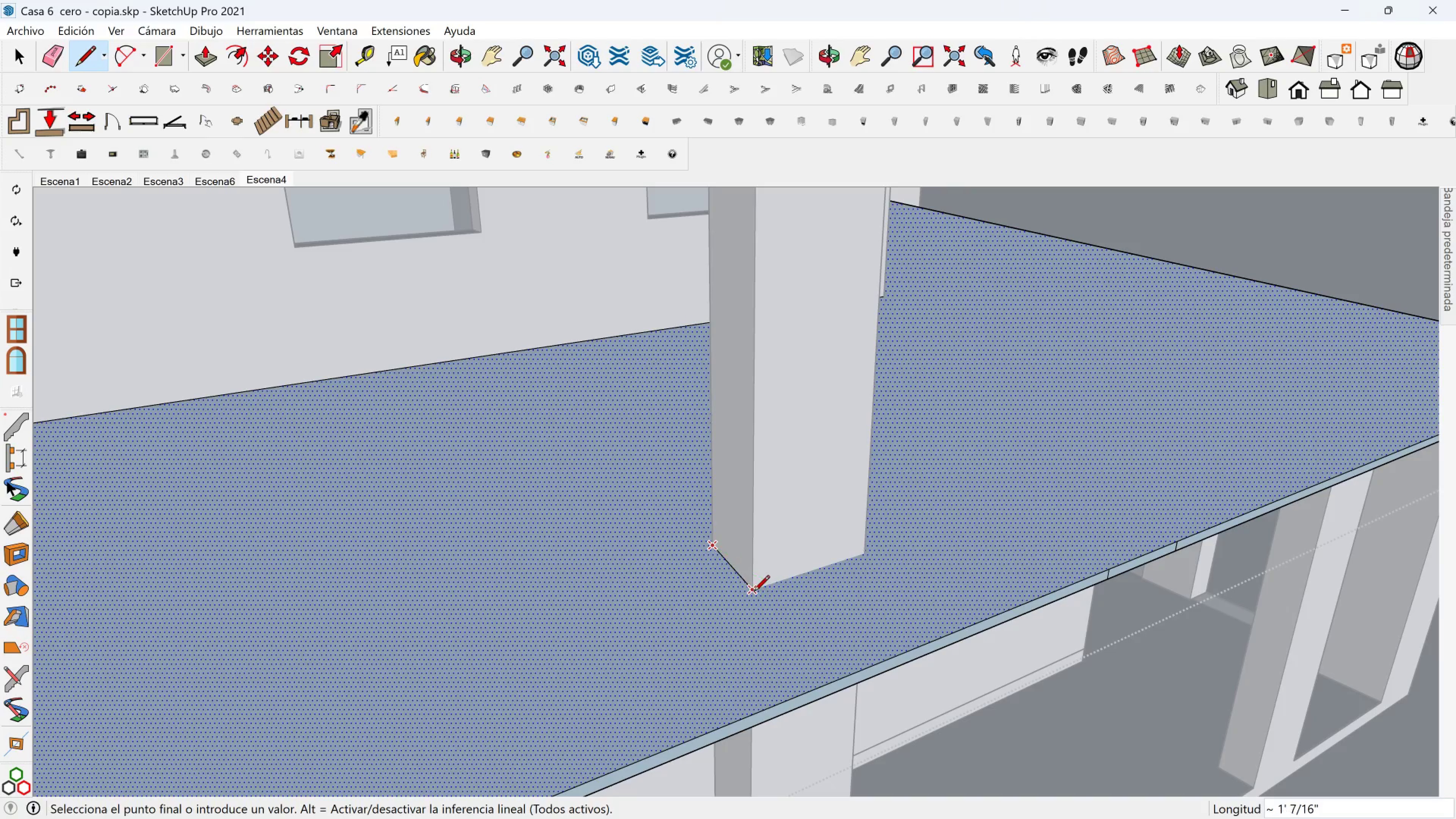 
left_click([754, 592])
 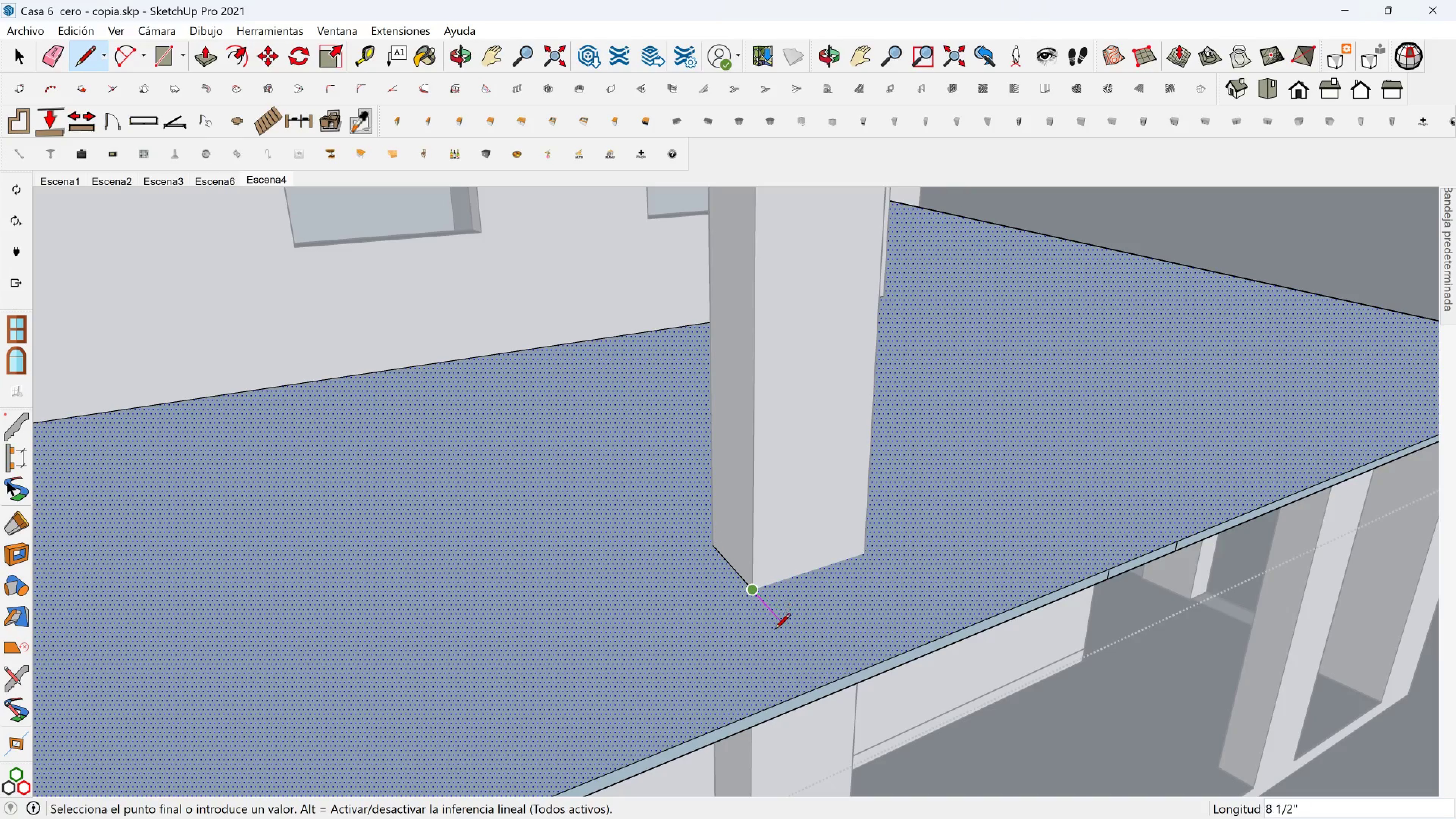 
hold_key(key=ShiftLeft, duration=1.07)
left_click([790, 695])
 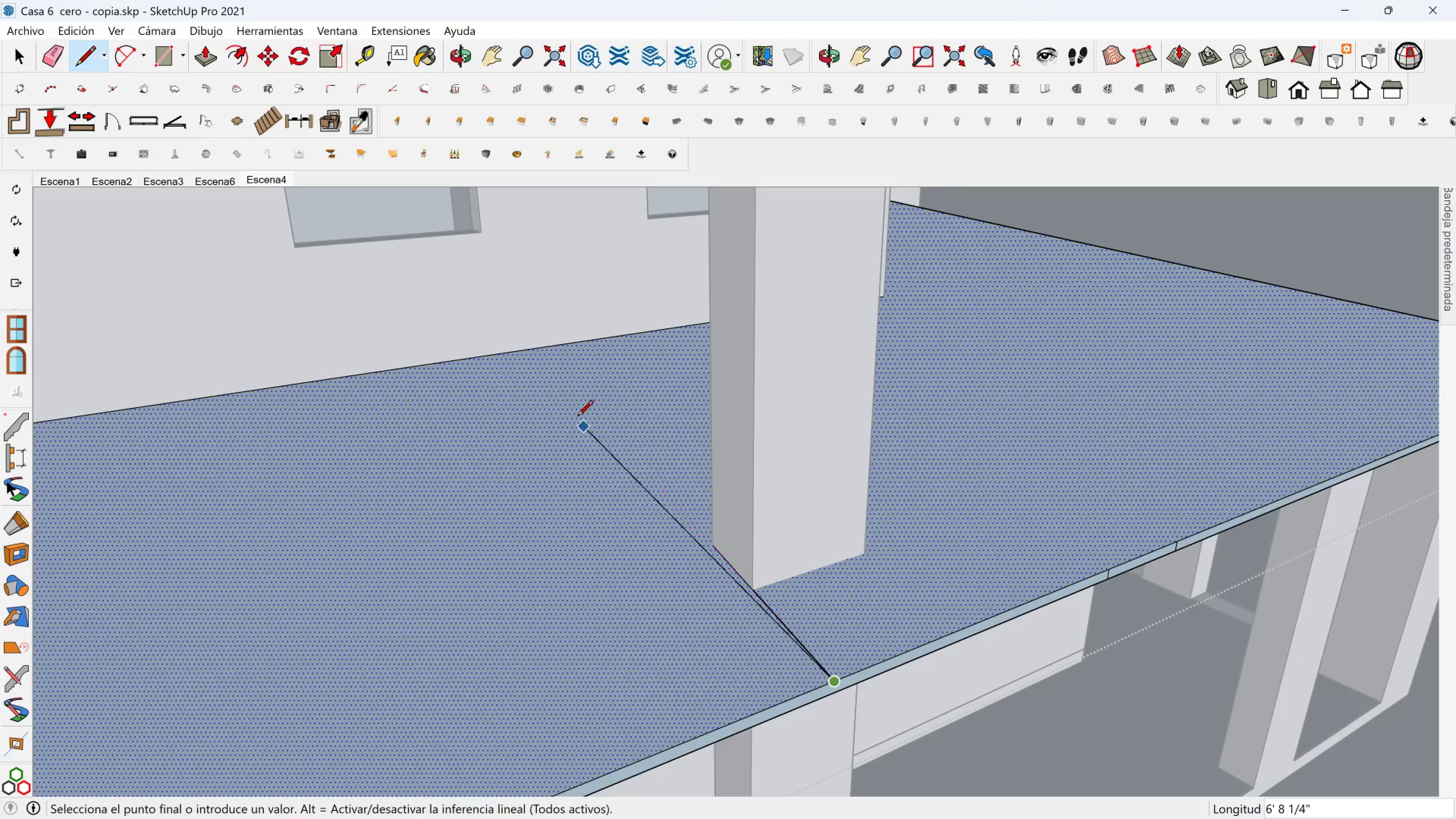 
hold_key(key=ShiftLeft, duration=1.04)
left_click([533, 315])
 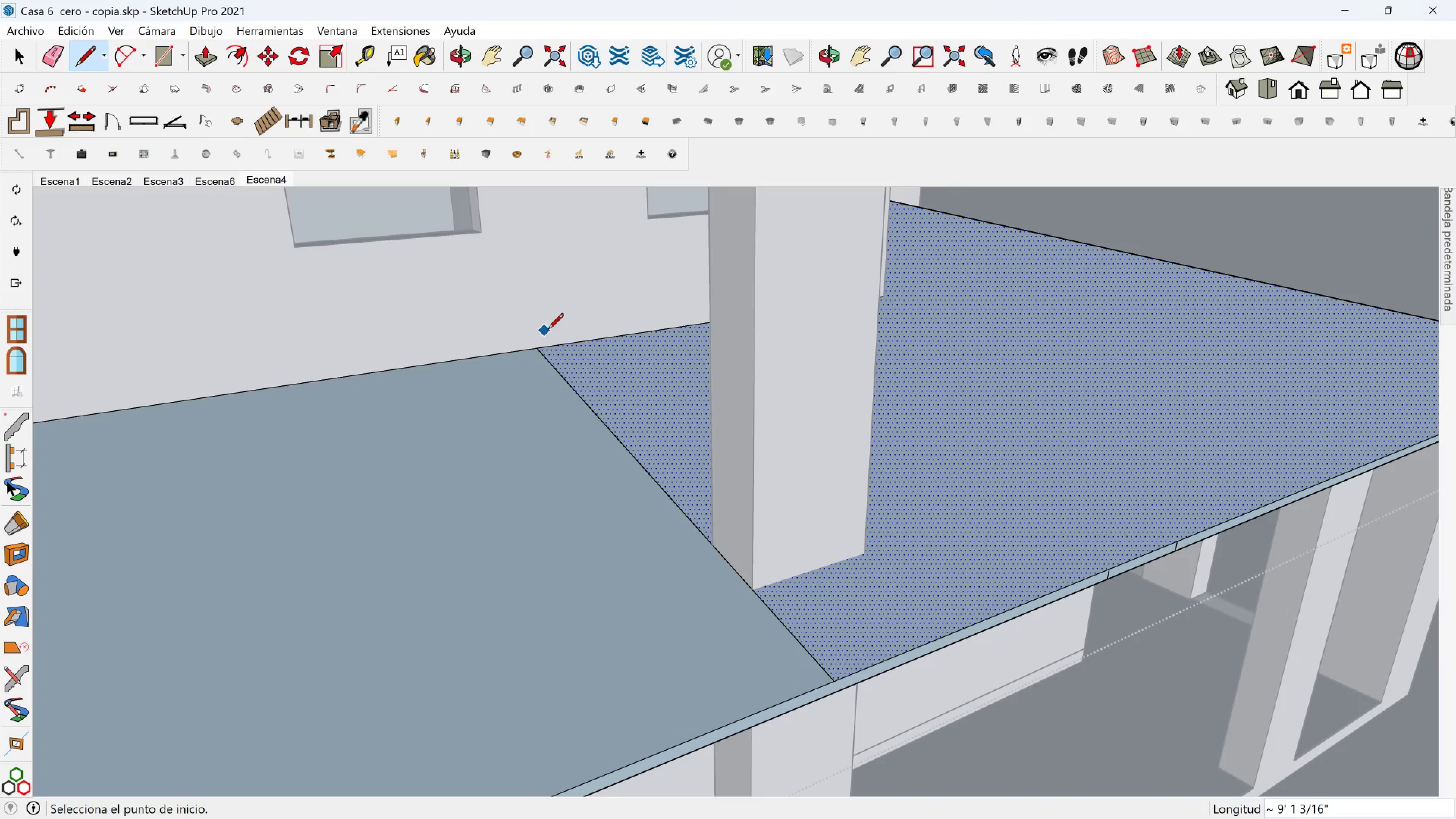 
scroll: coordinate [544, 340], scroll_direction: down, amount: 2.0
 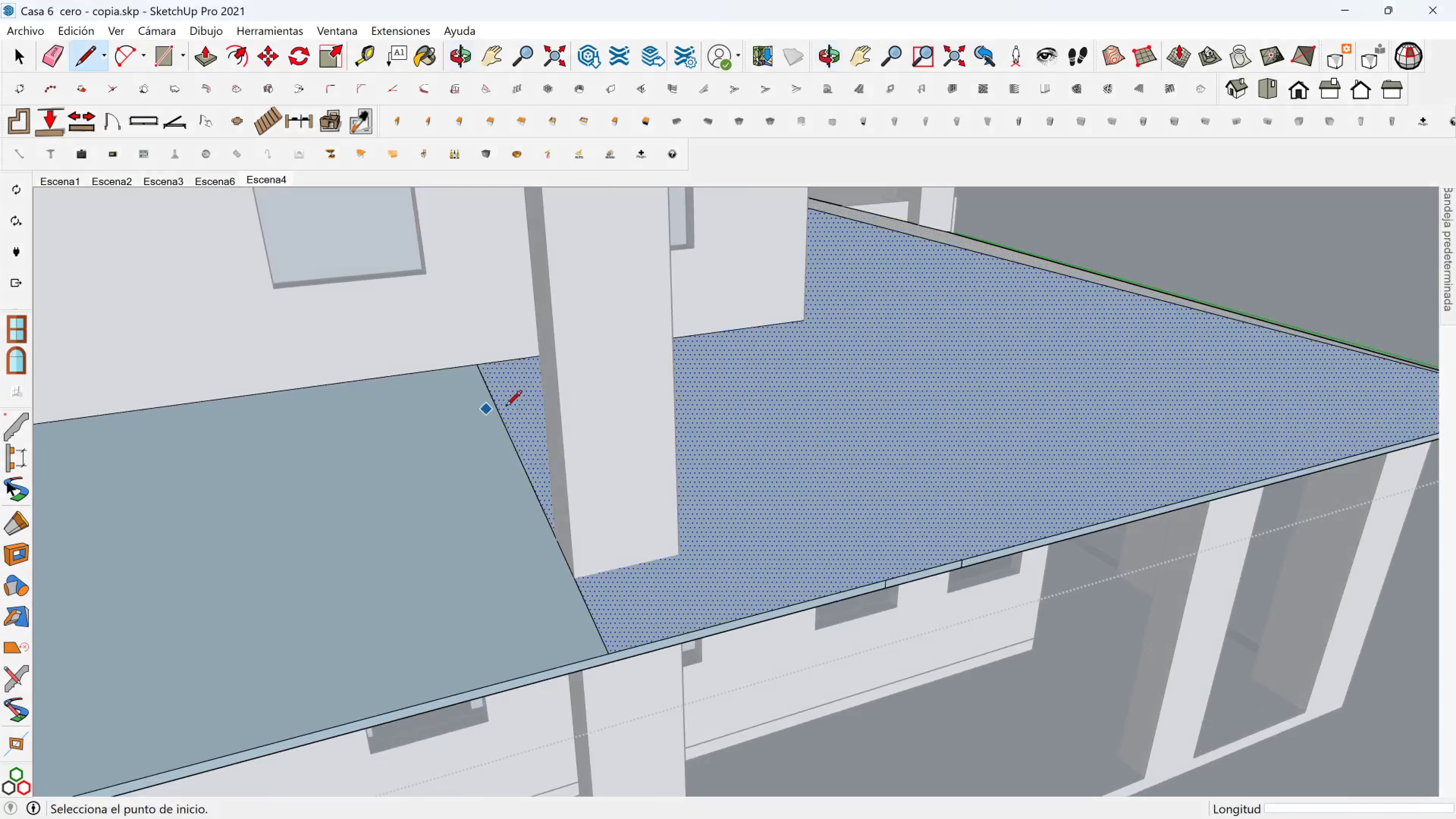 
hold_key(key=ShiftLeft, duration=0.33)
 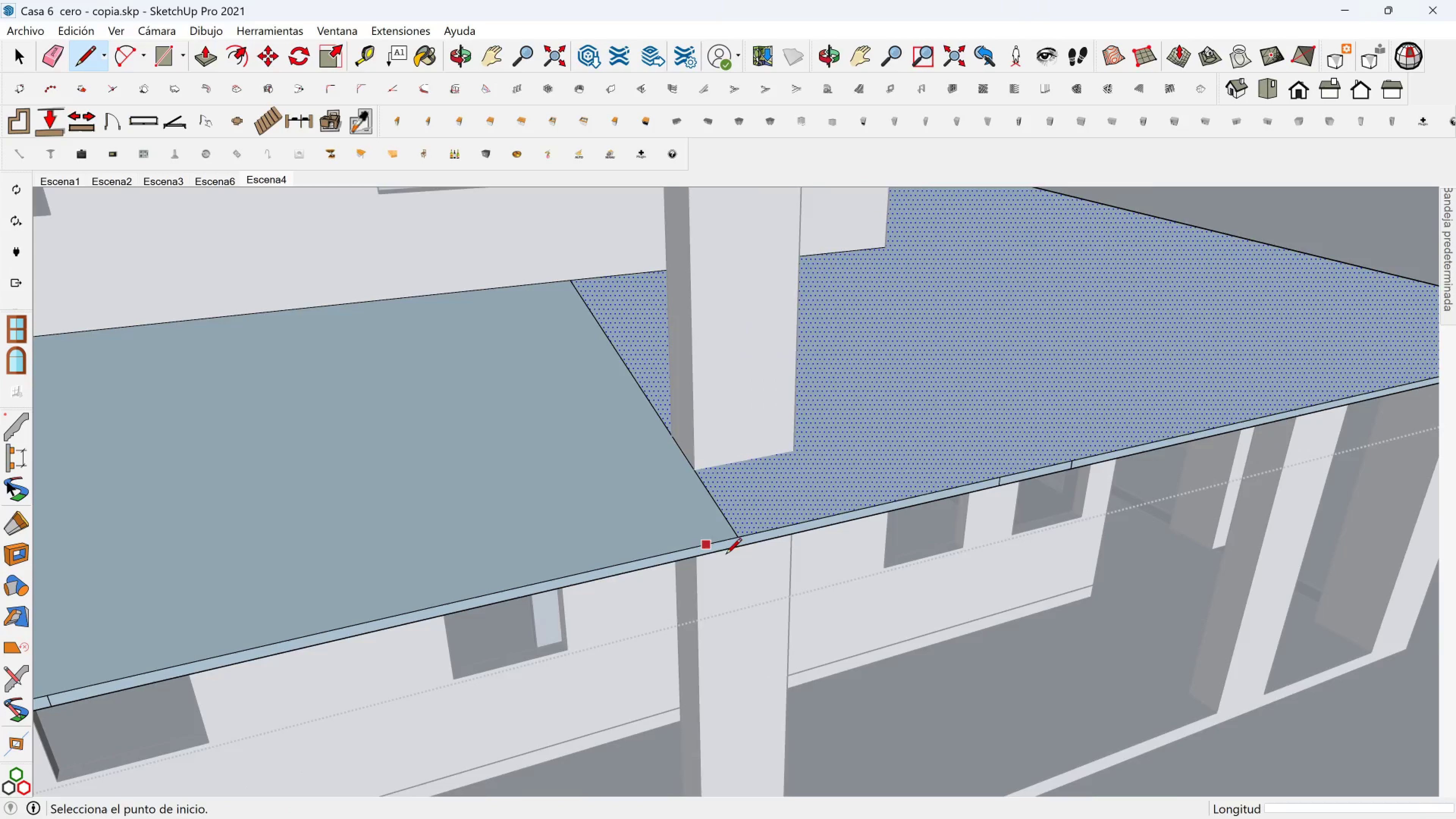 
scroll: coordinate [733, 549], scroll_direction: up, amount: 2.0
 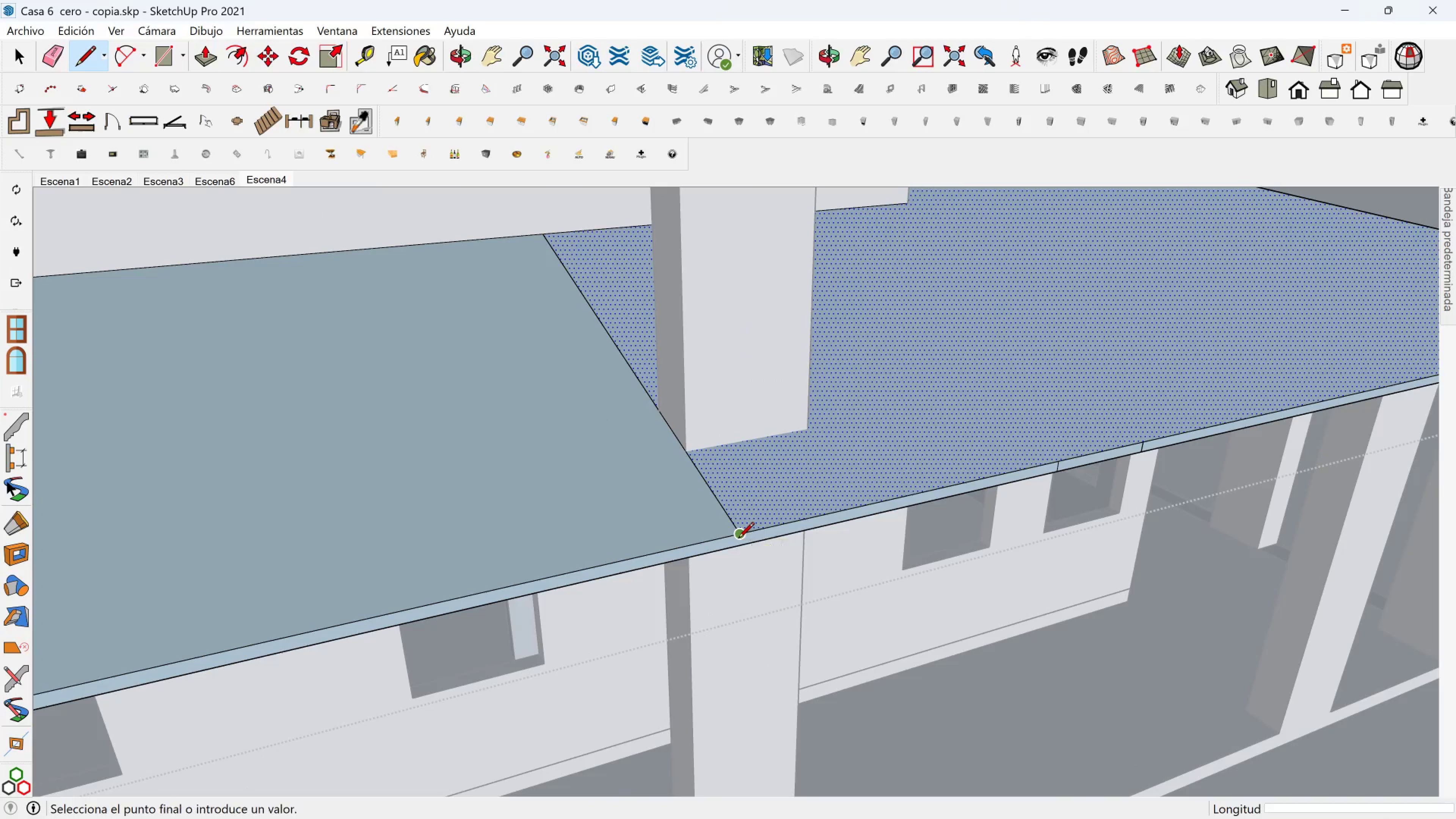 
left_click([738, 539])
 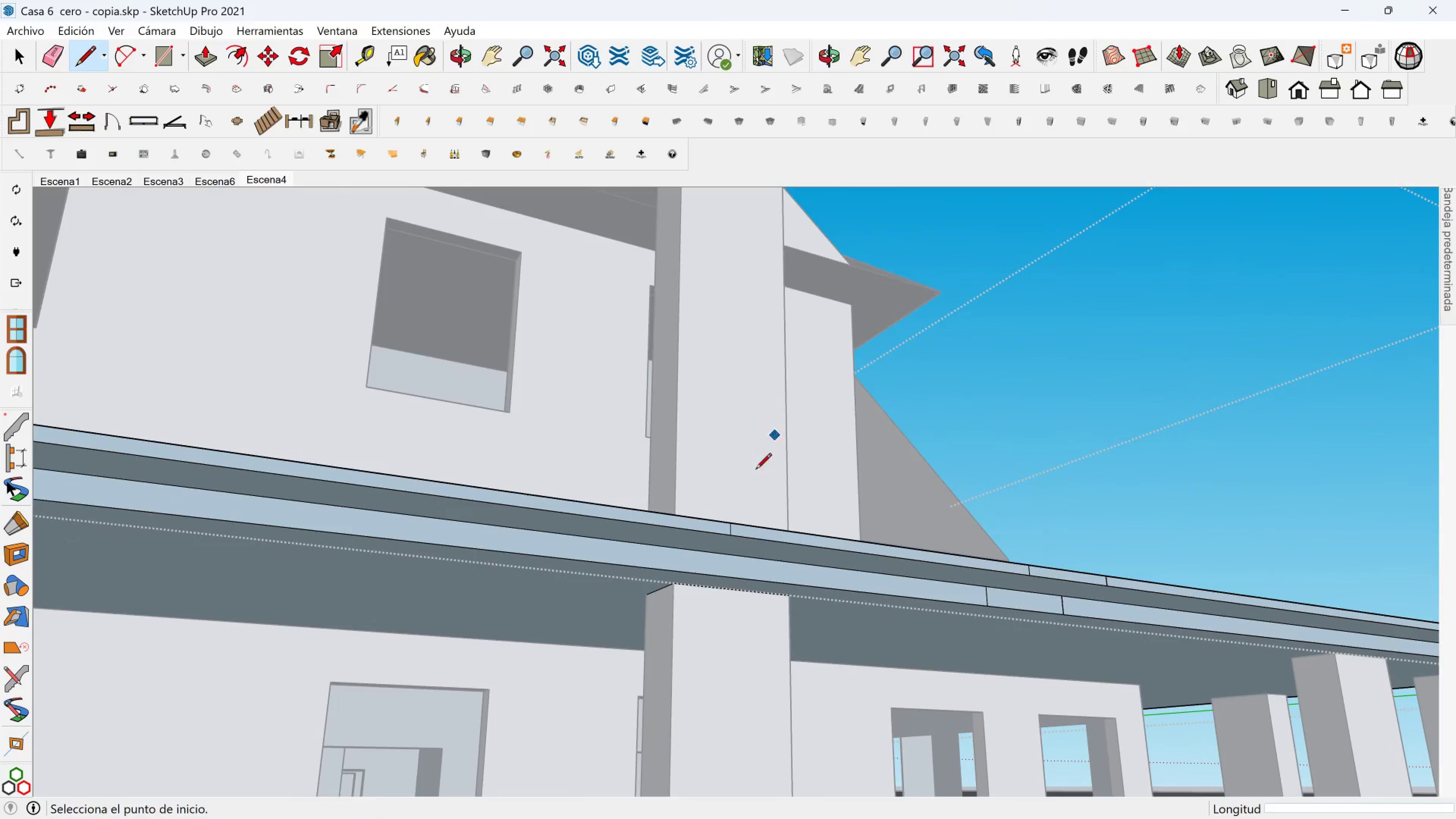 
scroll: coordinate [697, 538], scroll_direction: up, amount: 1.0
 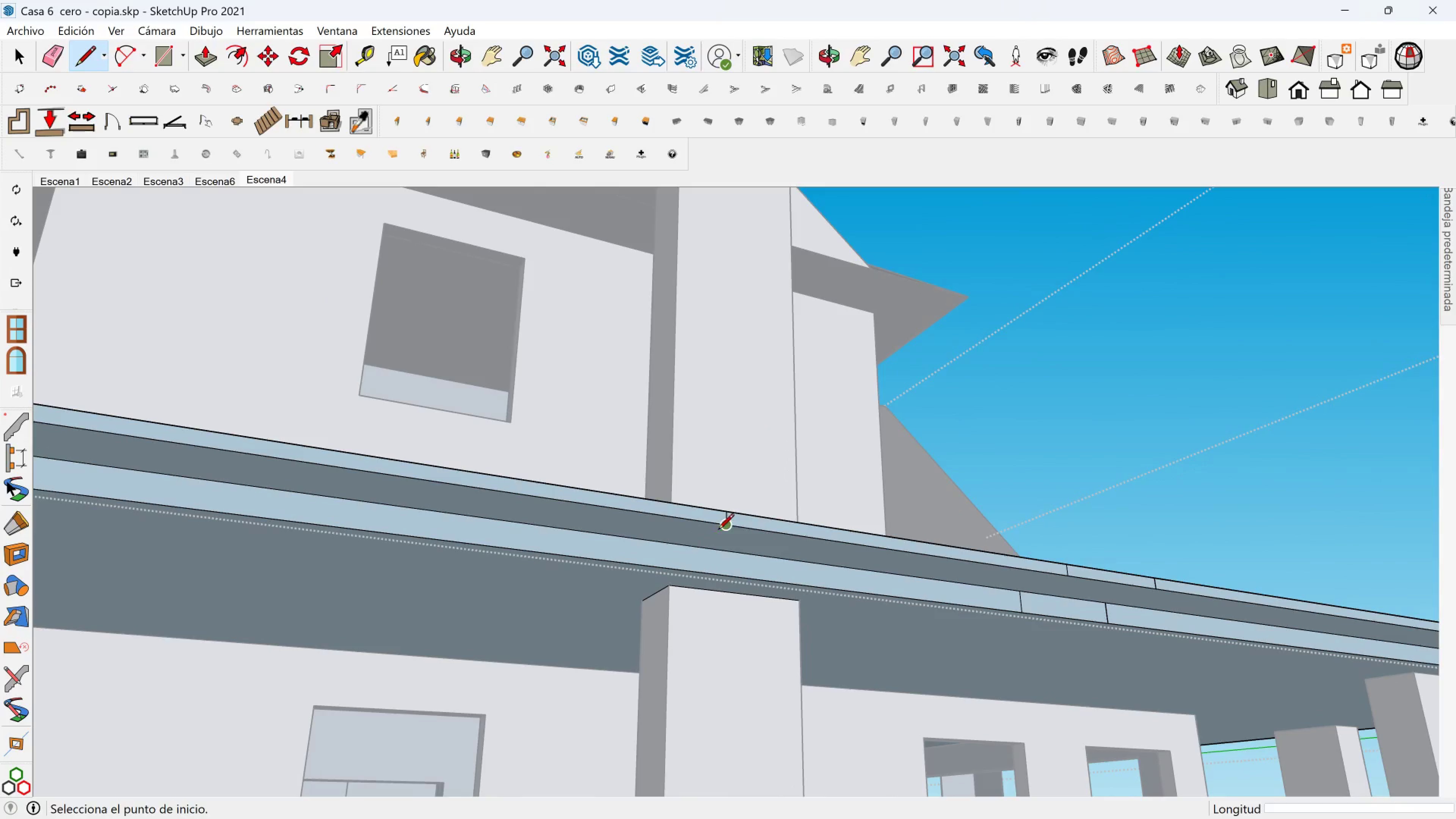 
left_click([720, 530])
 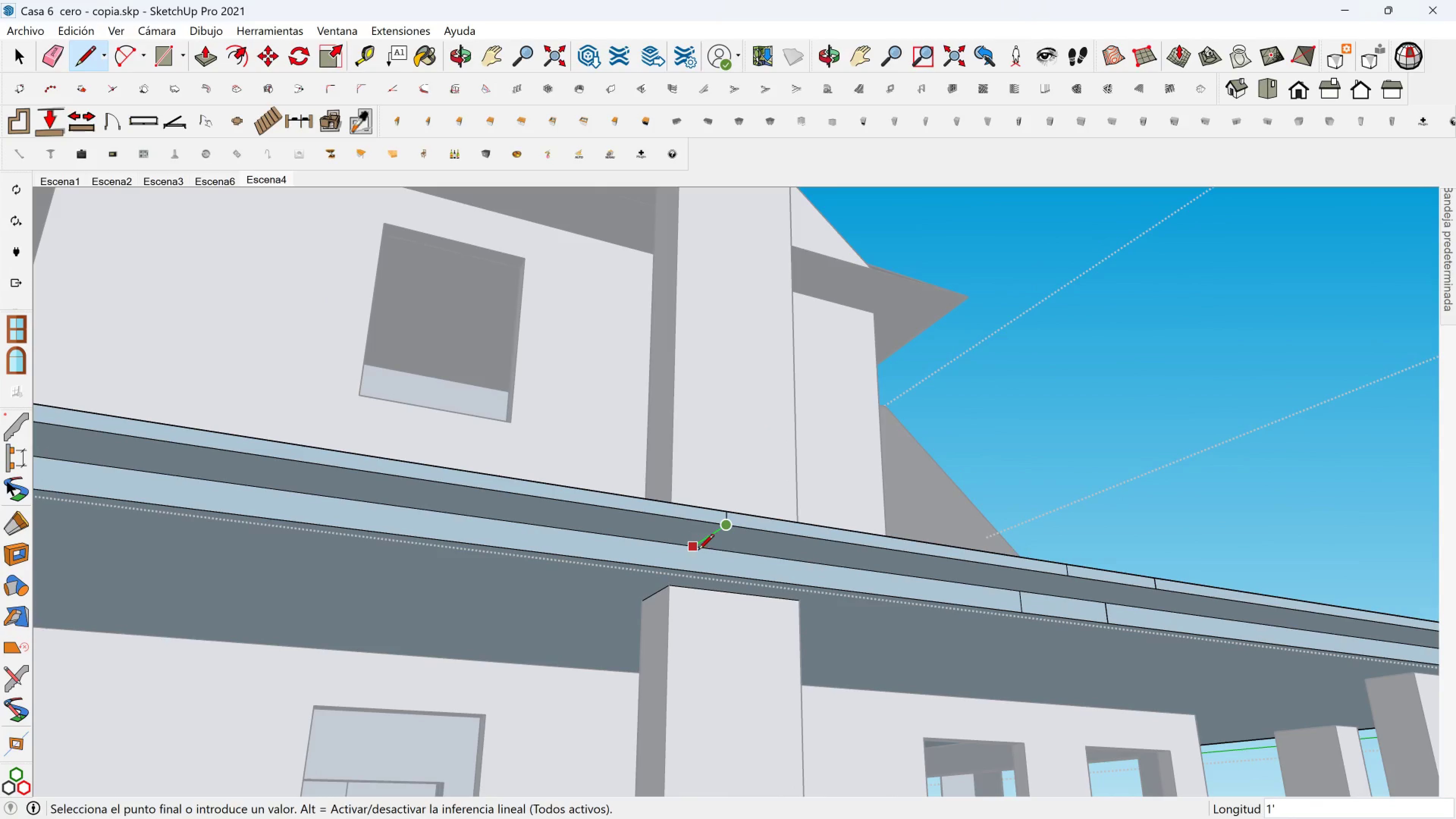 
left_click([698, 551])
 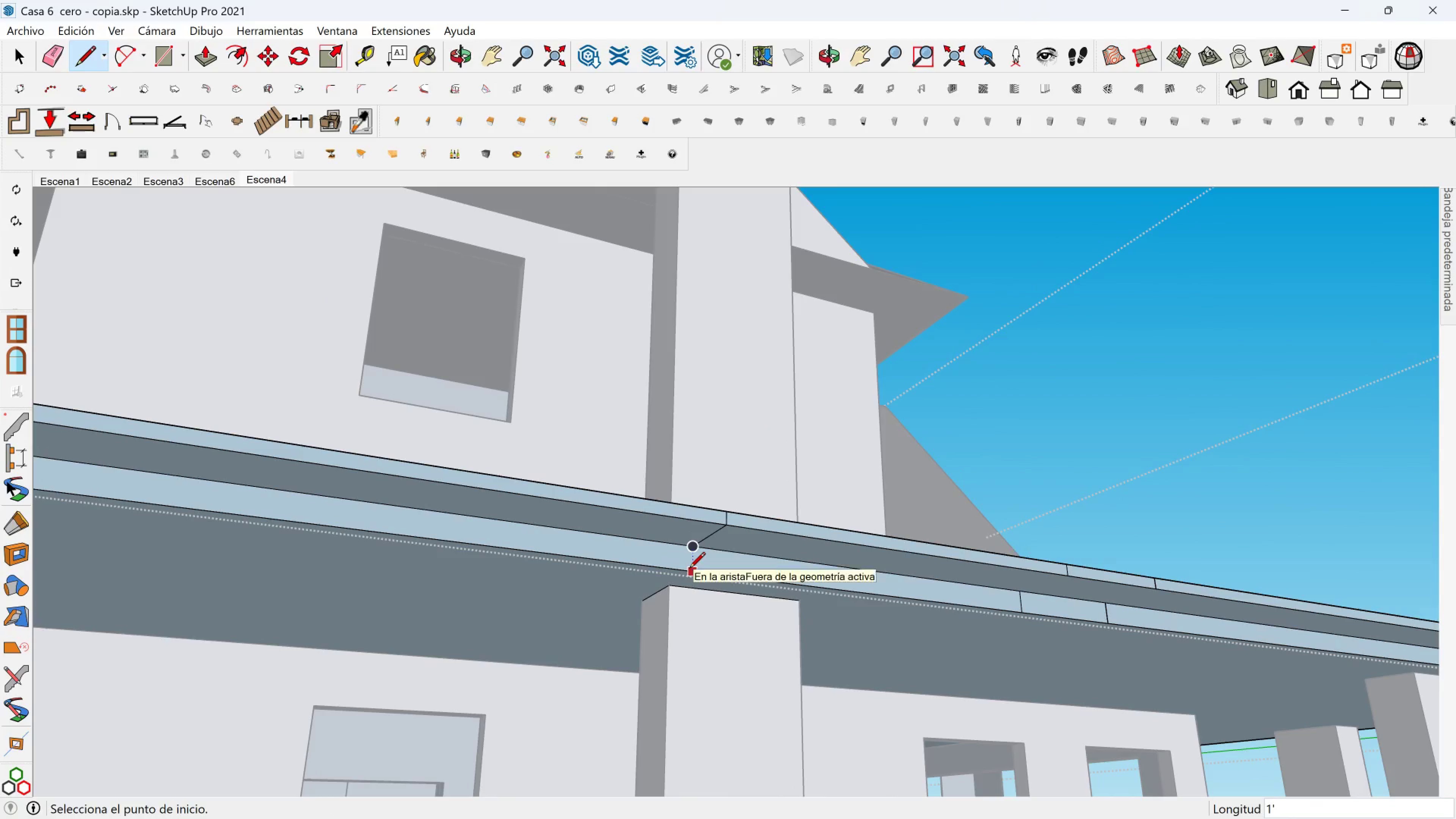 
left_click([689, 569])
 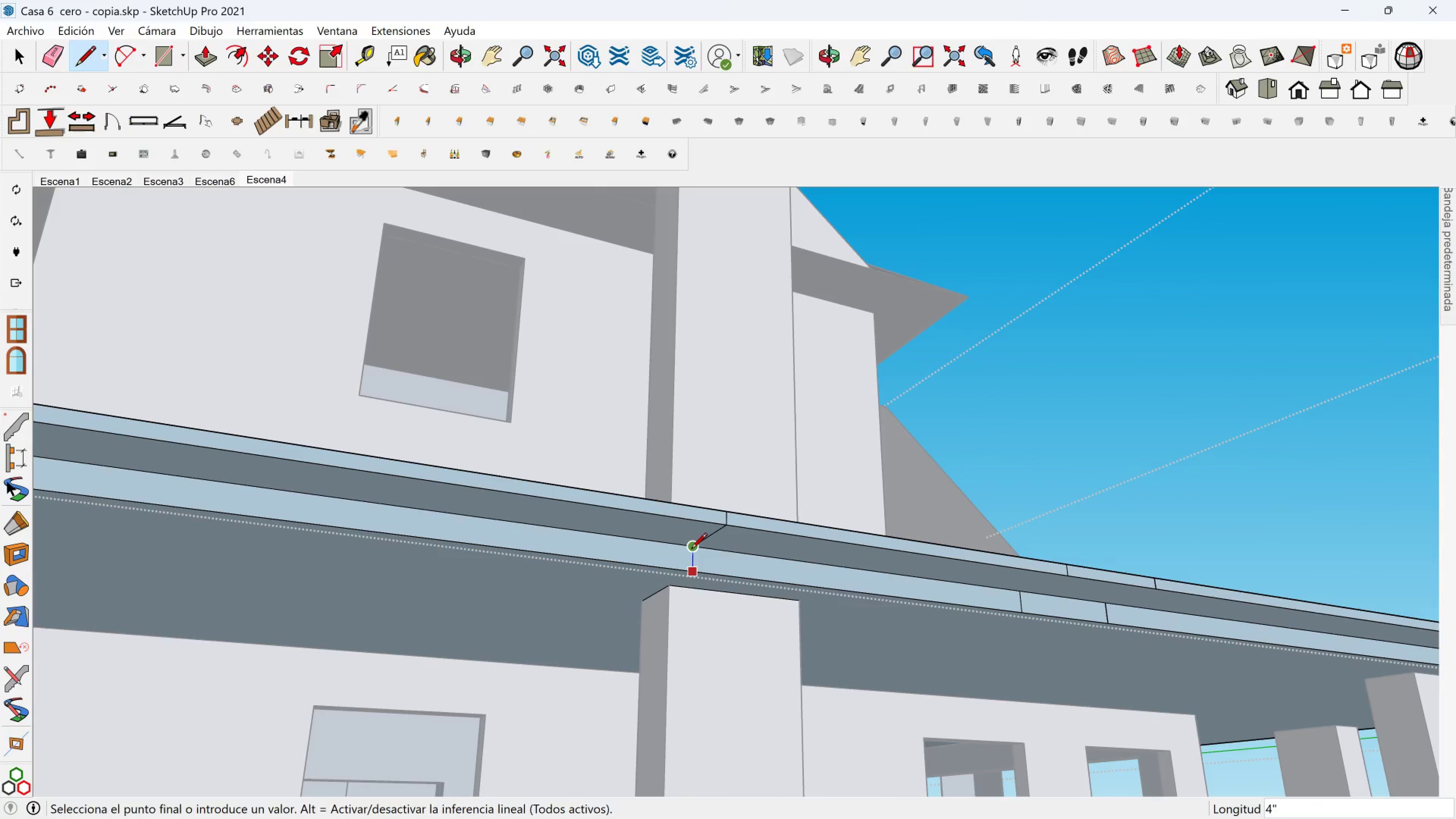 
left_click([691, 550])
 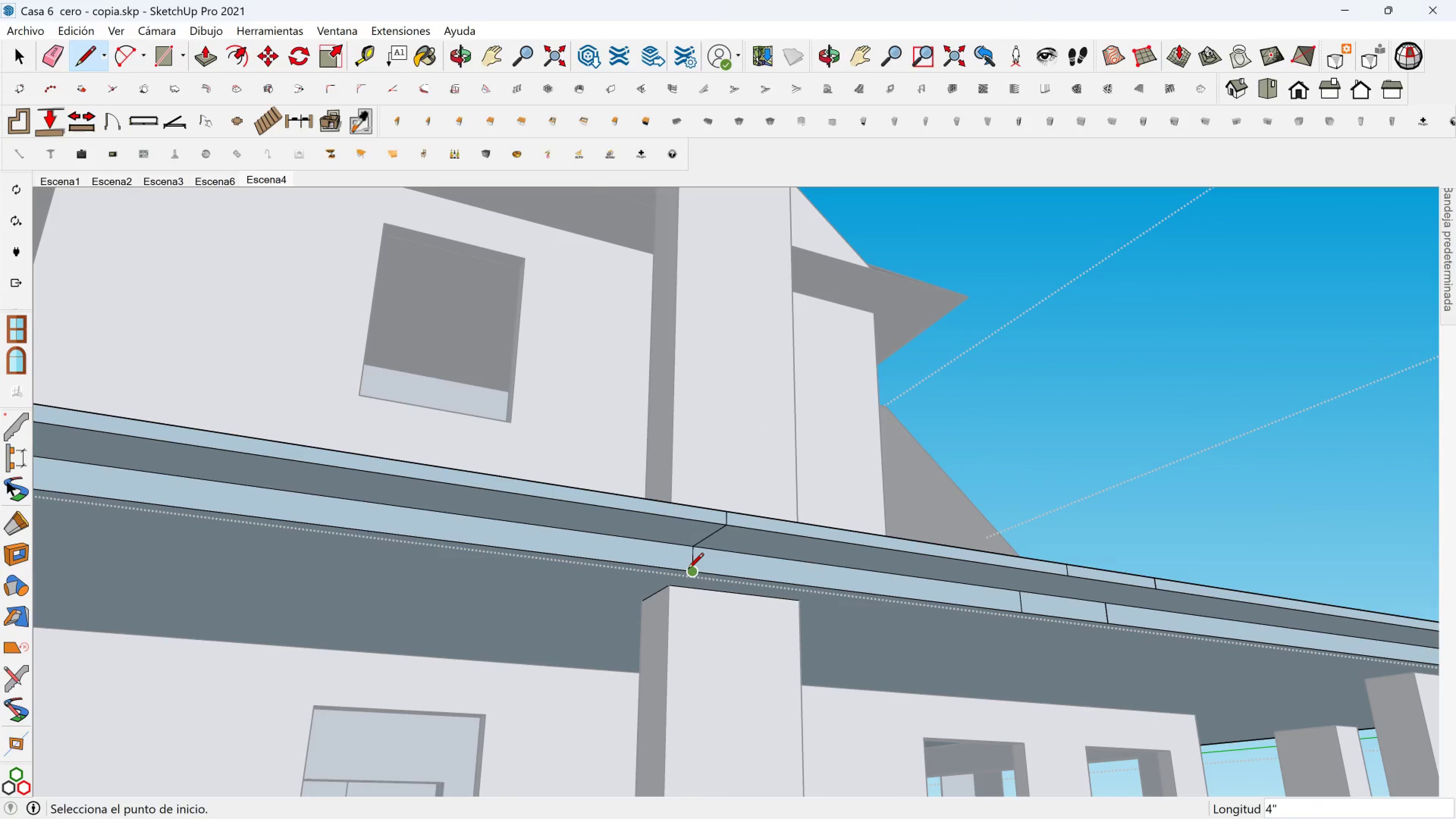 
left_click([688, 570])
 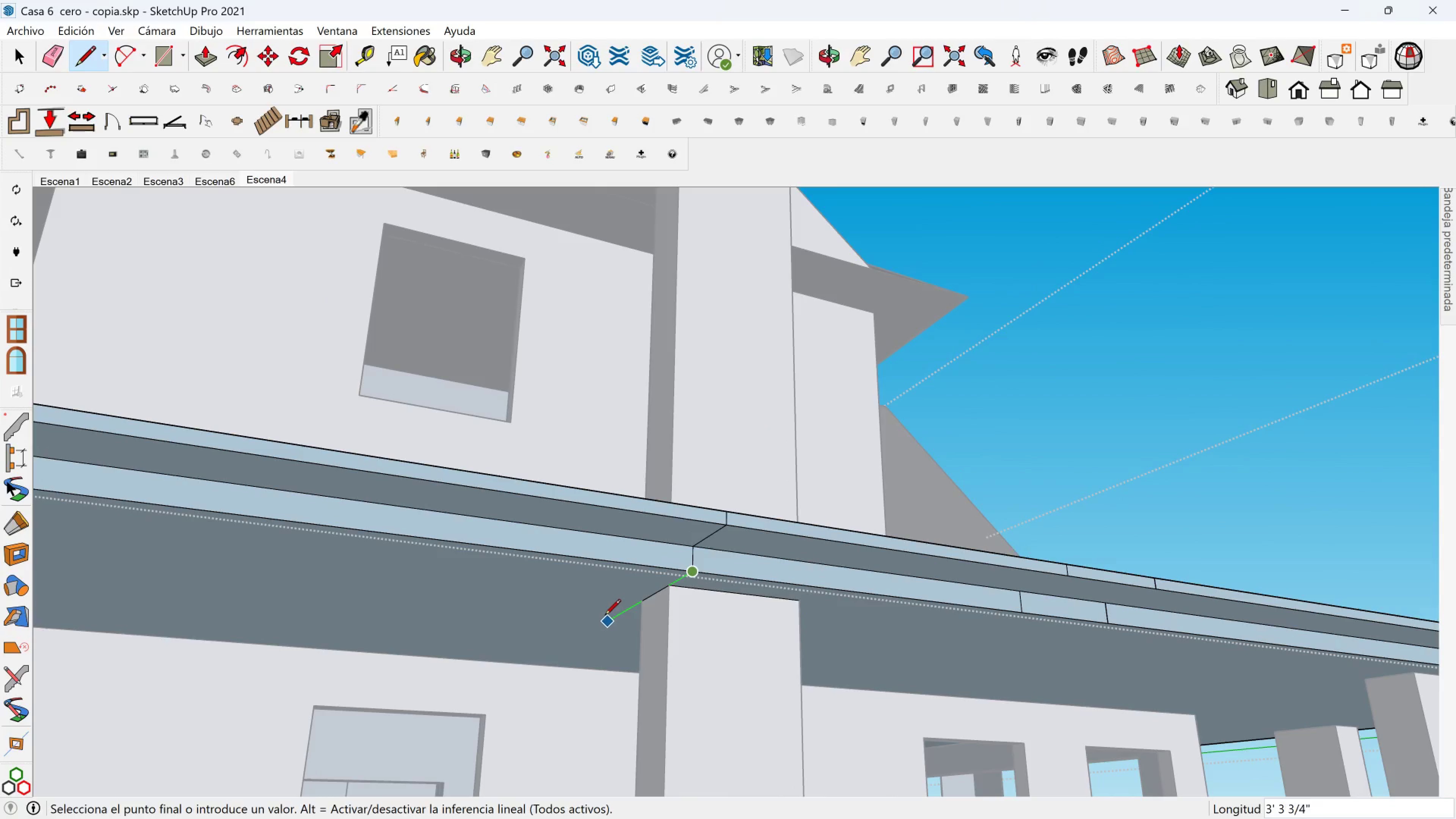 
hold_key(key=ShiftLeft, duration=1.01)
left_click([491, 687])
 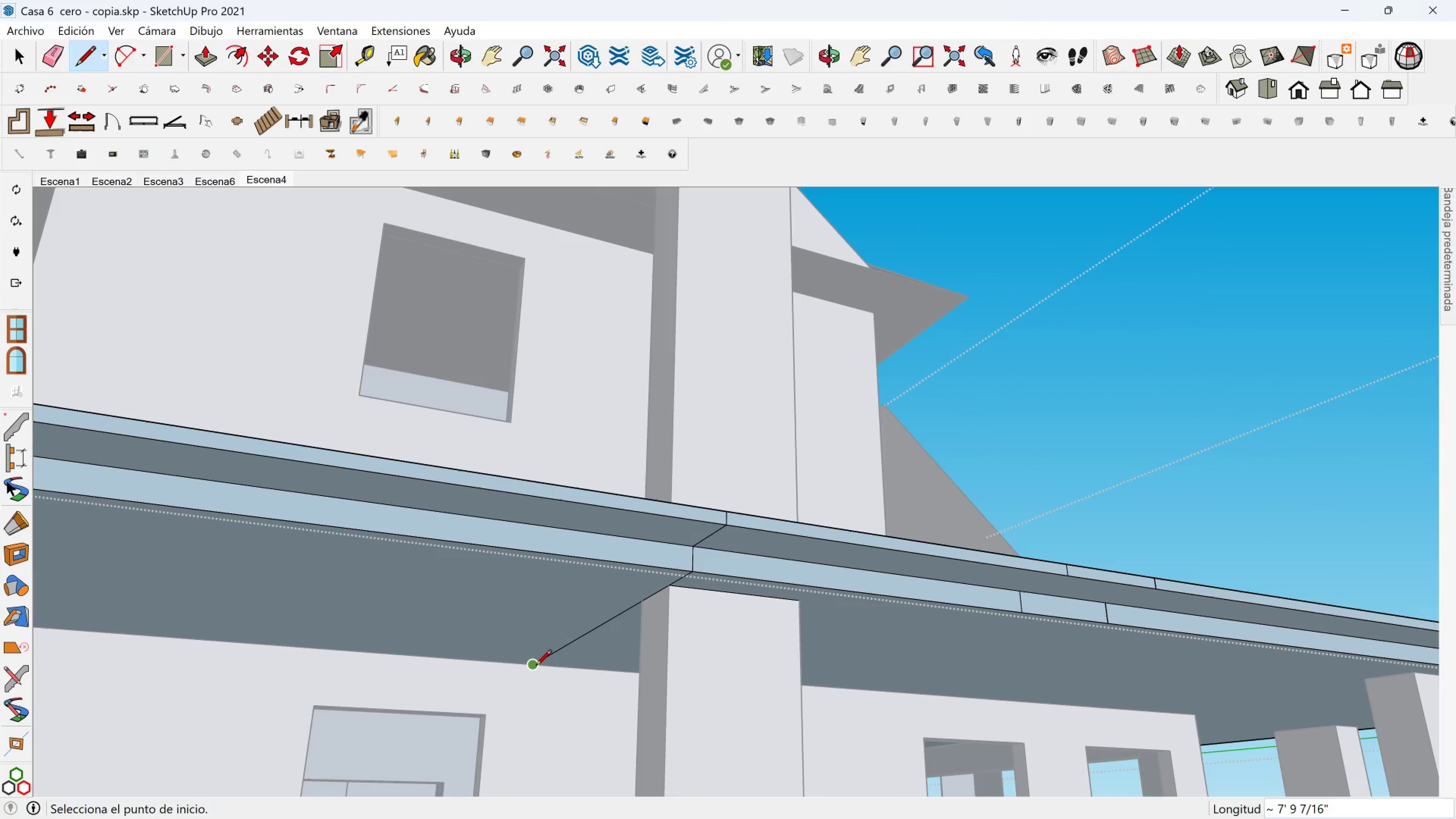 
left_click([536, 667])
 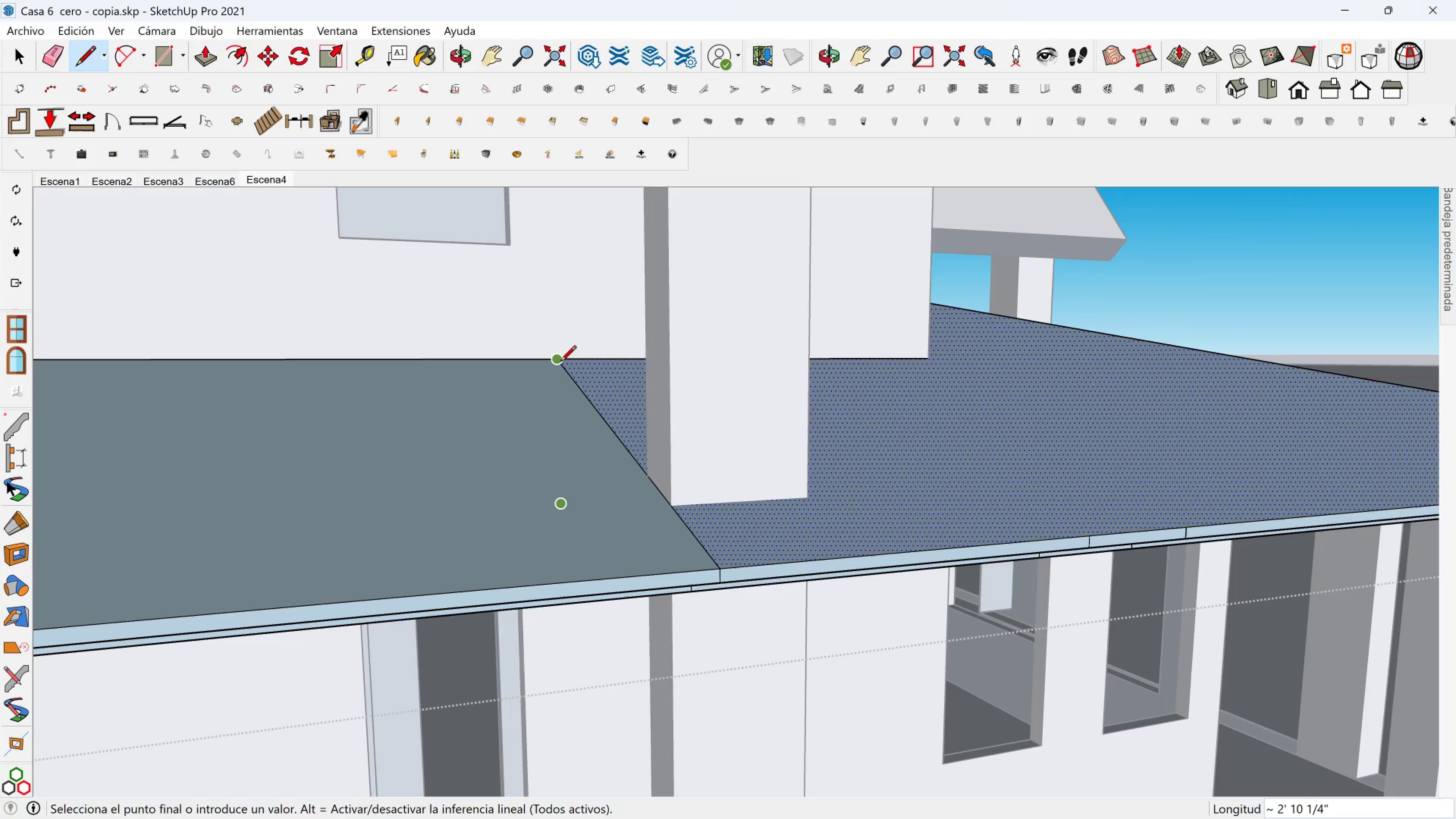 
left_click([558, 360])
 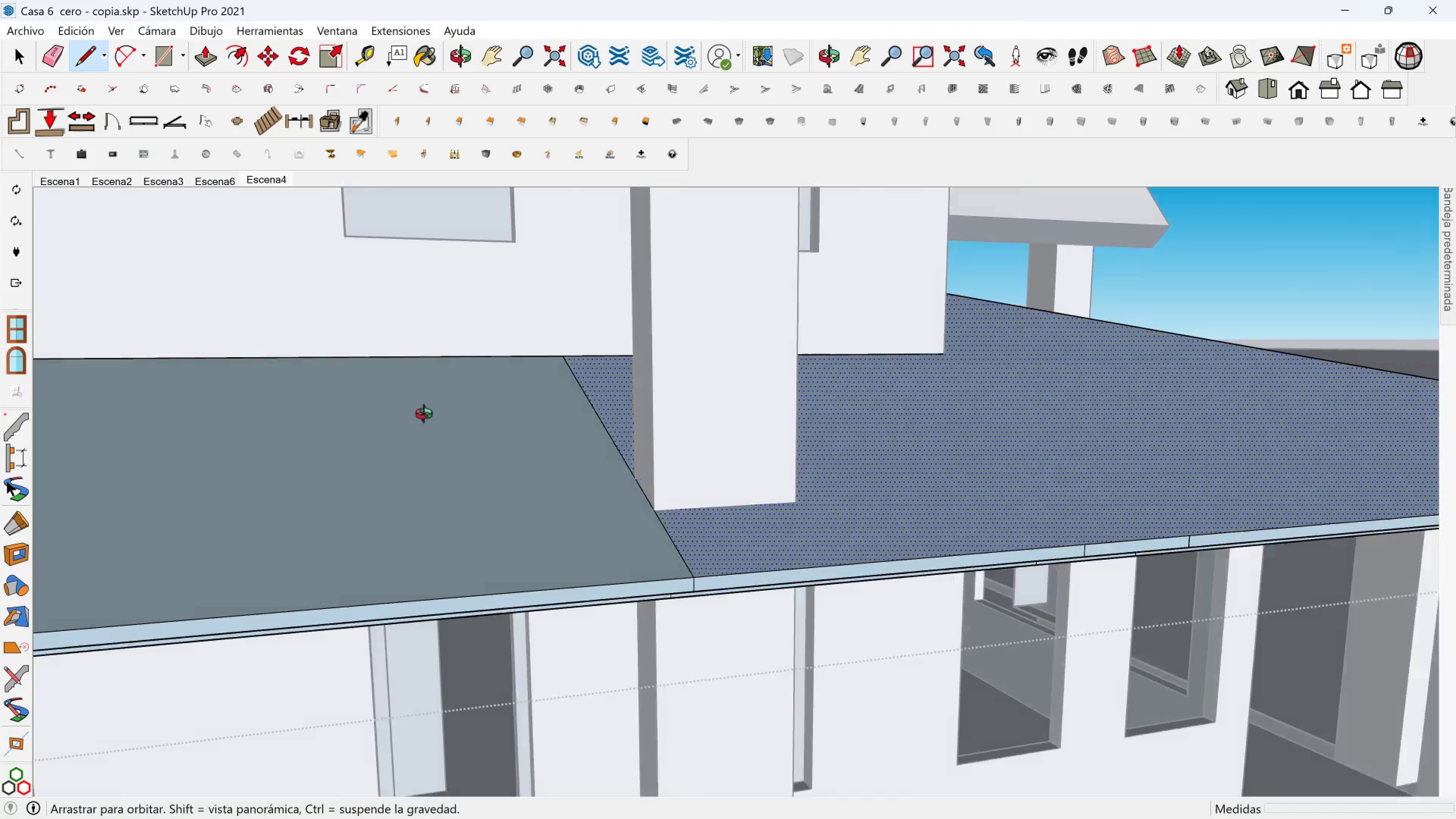 
hold_key(key=ShiftLeft, duration=0.45)
 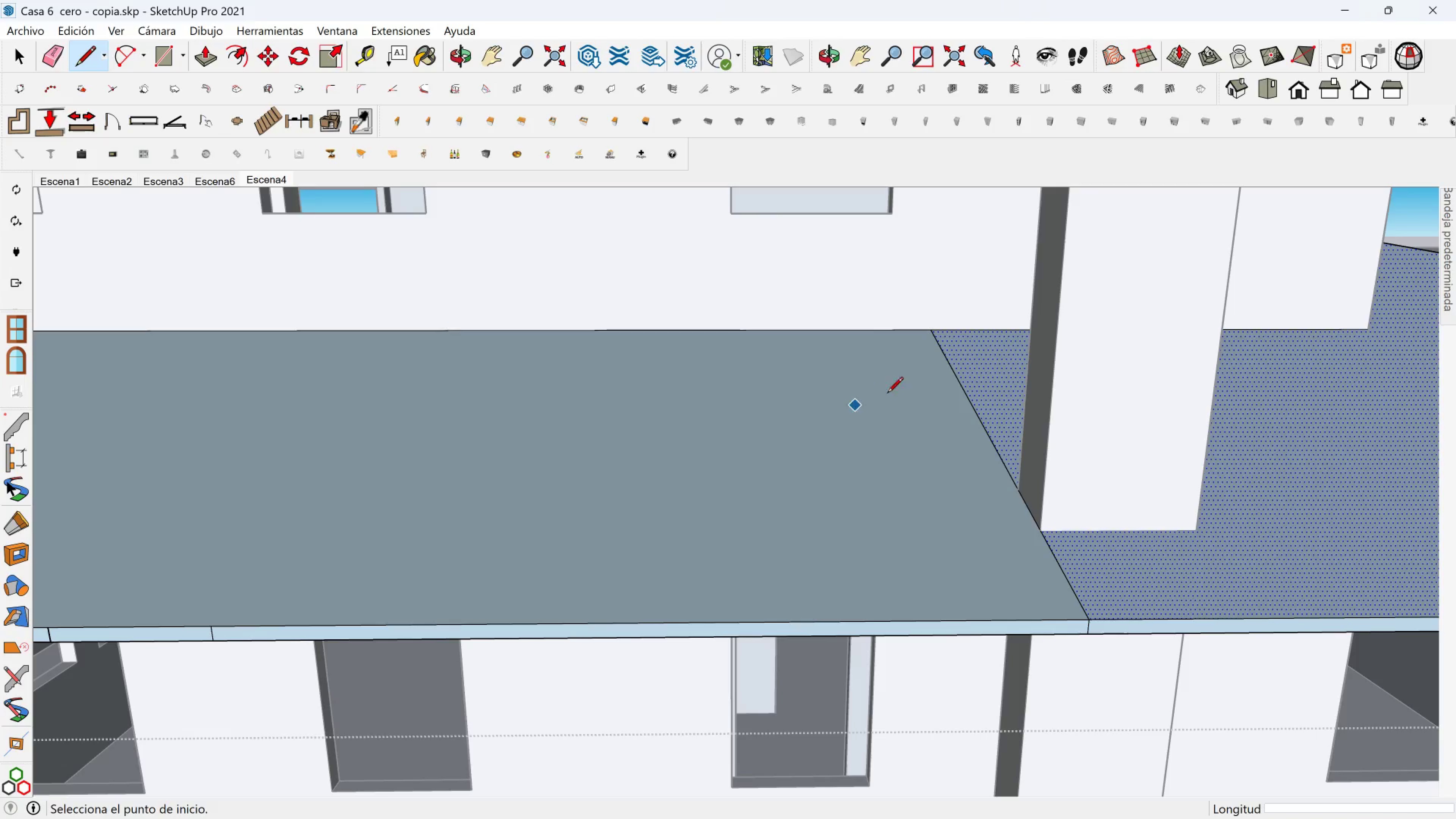 
key(Space)
 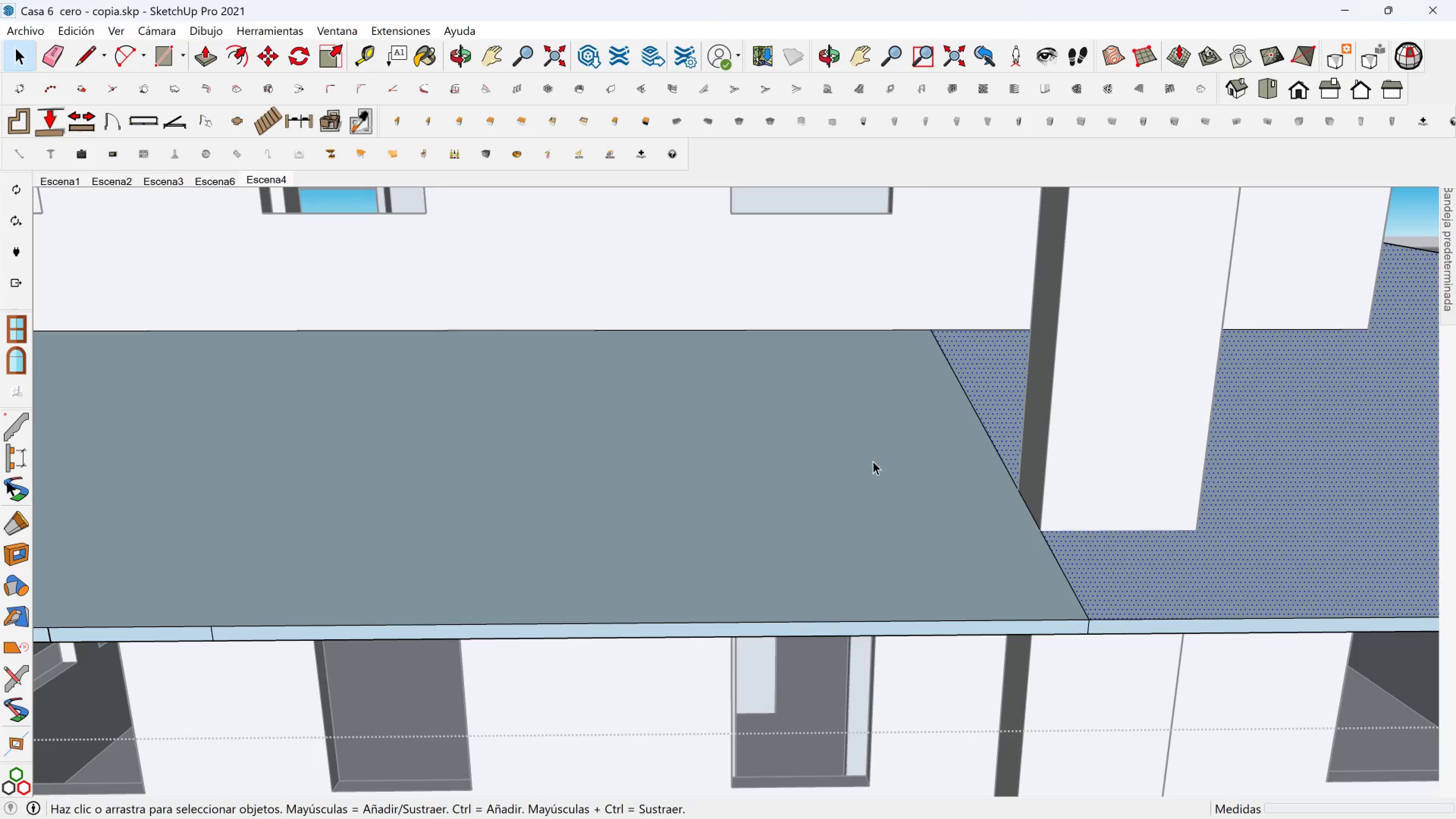 
left_click([868, 462])
 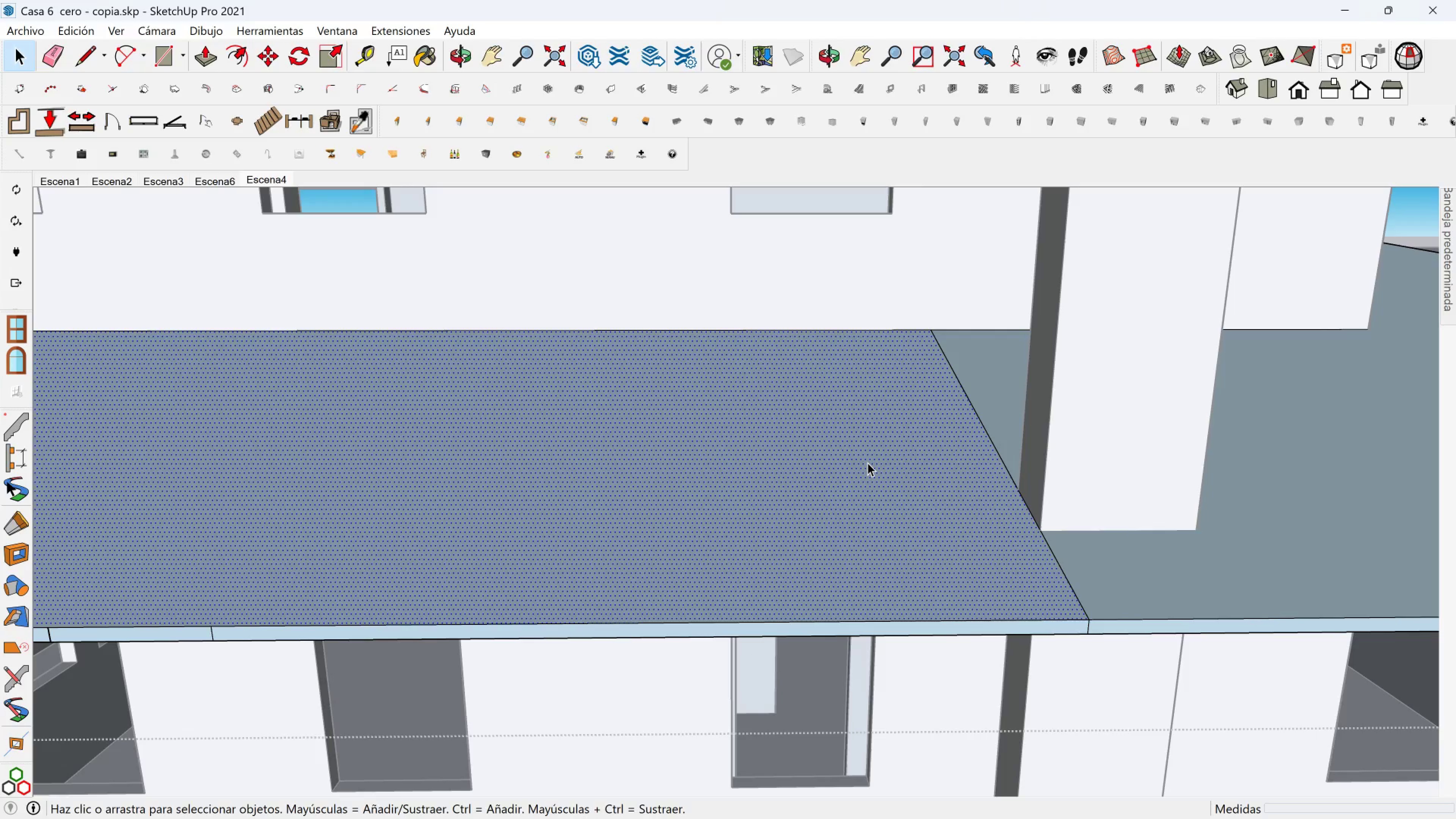 
scroll: coordinate [786, 463], scroll_direction: down, amount: 3.0
 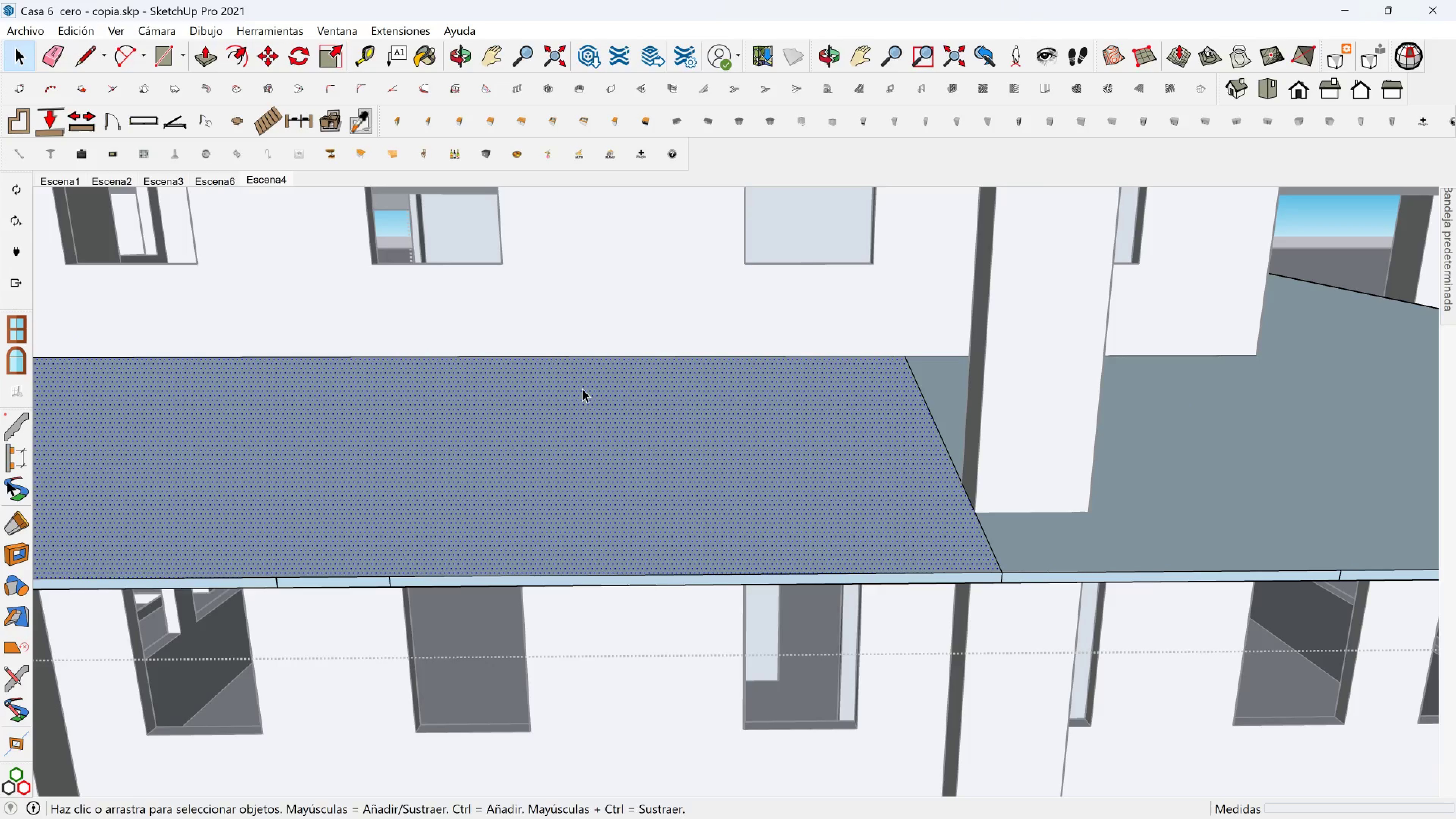 
hold_key(key=ShiftLeft, duration=0.39)
 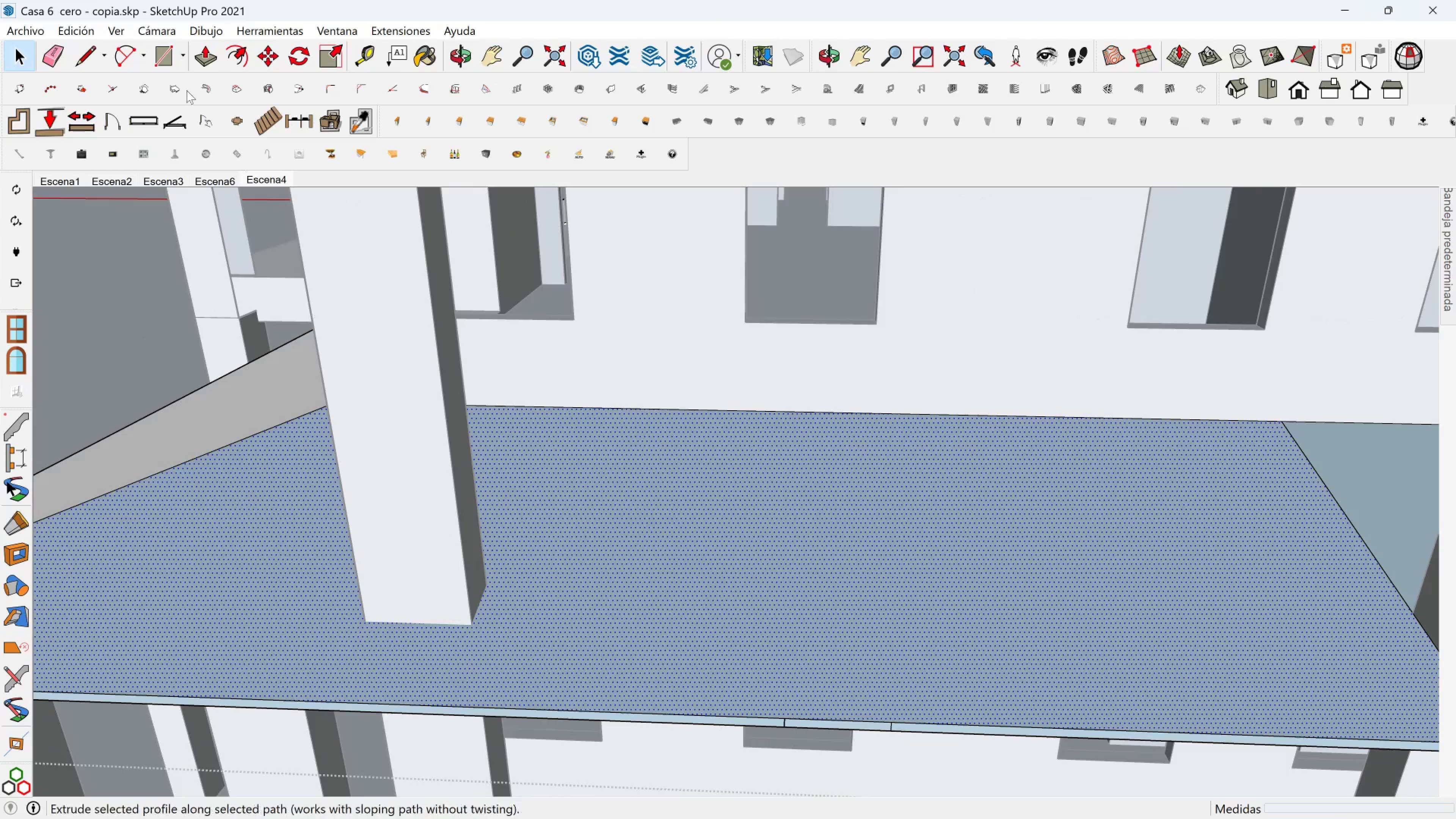 
hold_key(key=ShiftLeft, duration=1.31)
 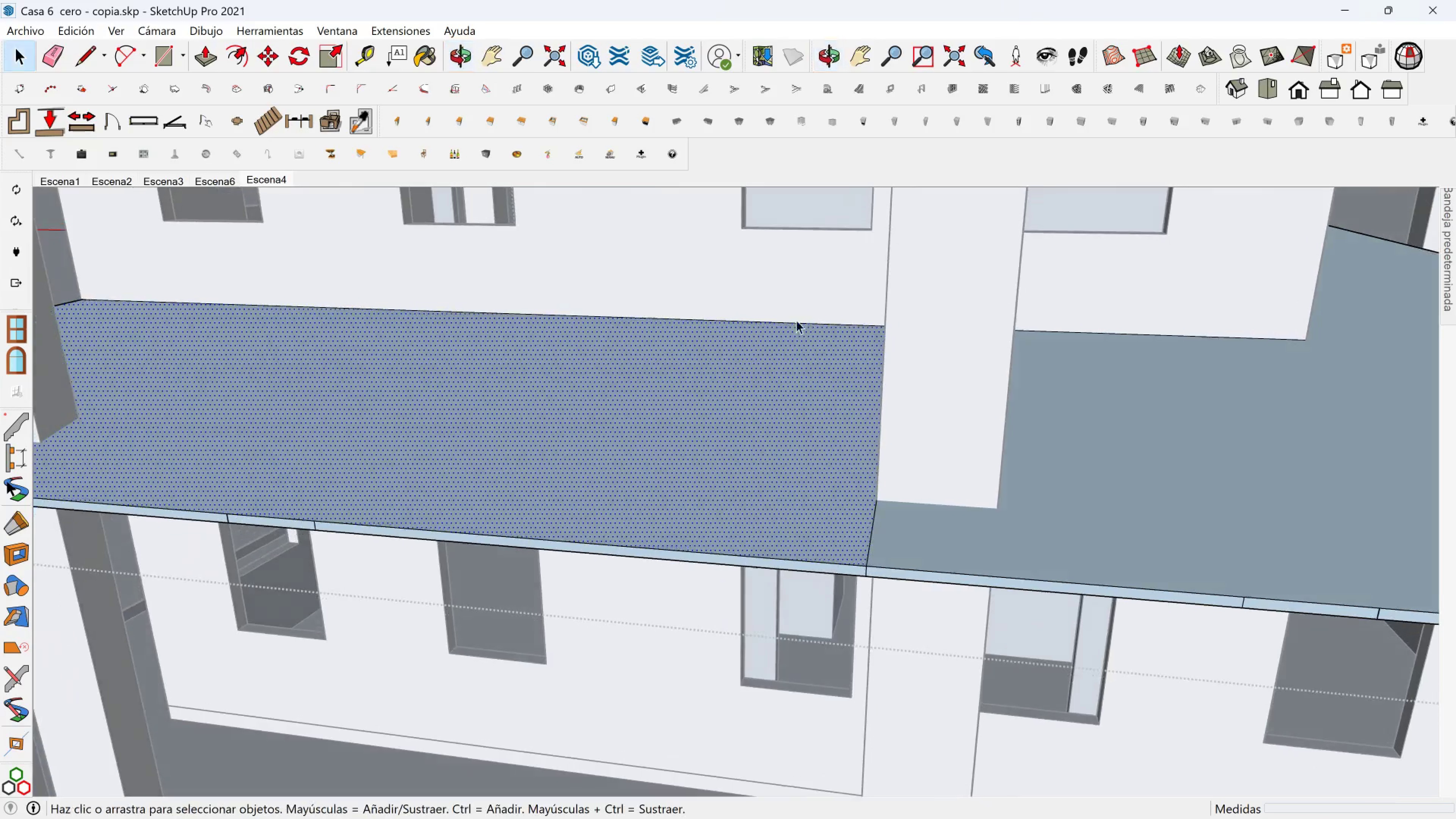 
left_click_drag(start_coordinate=[811, 282], to_coordinate=[919, 617])
 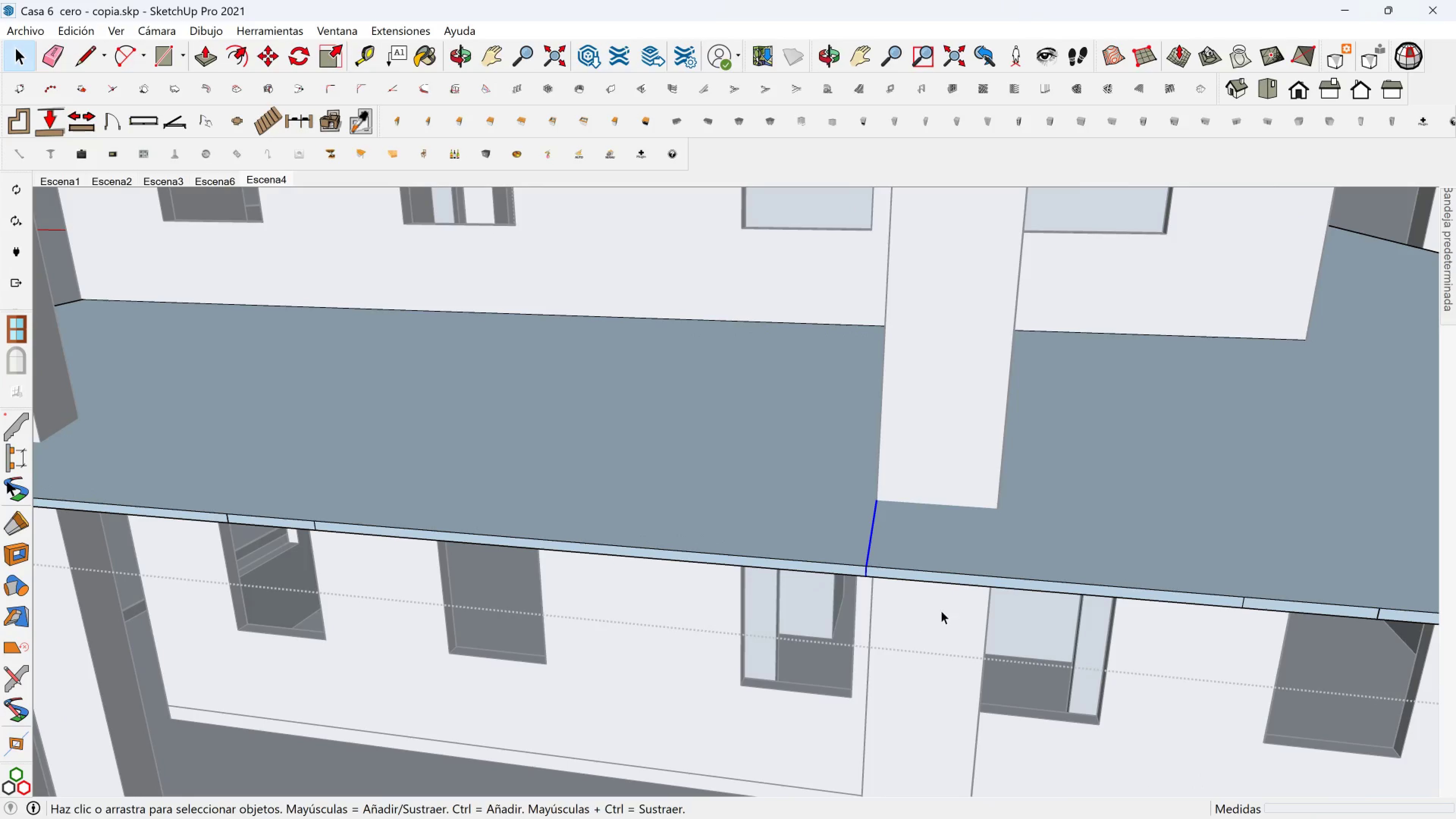 
scroll: coordinate [977, 606], scroll_direction: down, amount: 1.0
 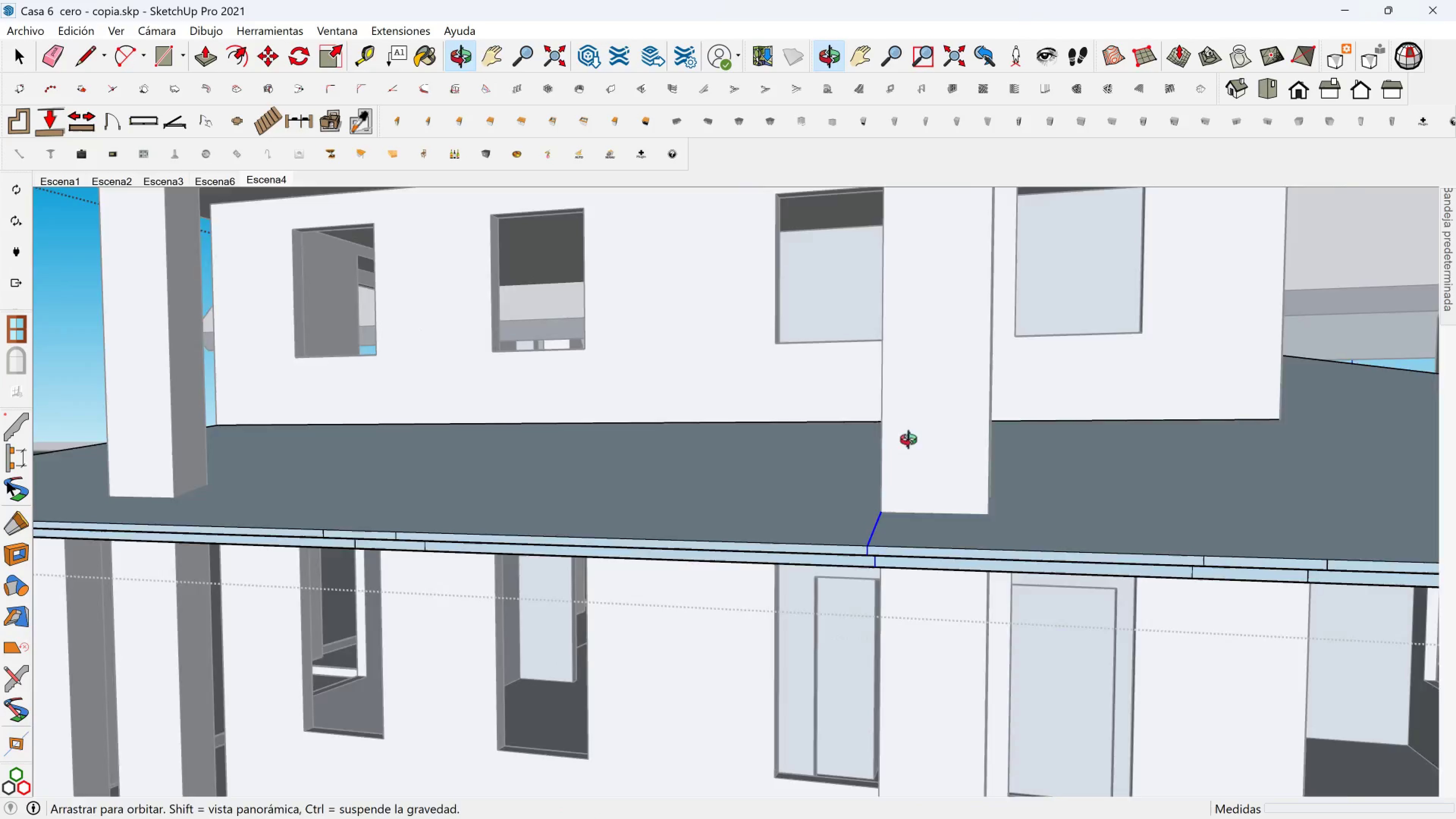 
hold_key(key=ShiftLeft, duration=0.82)
 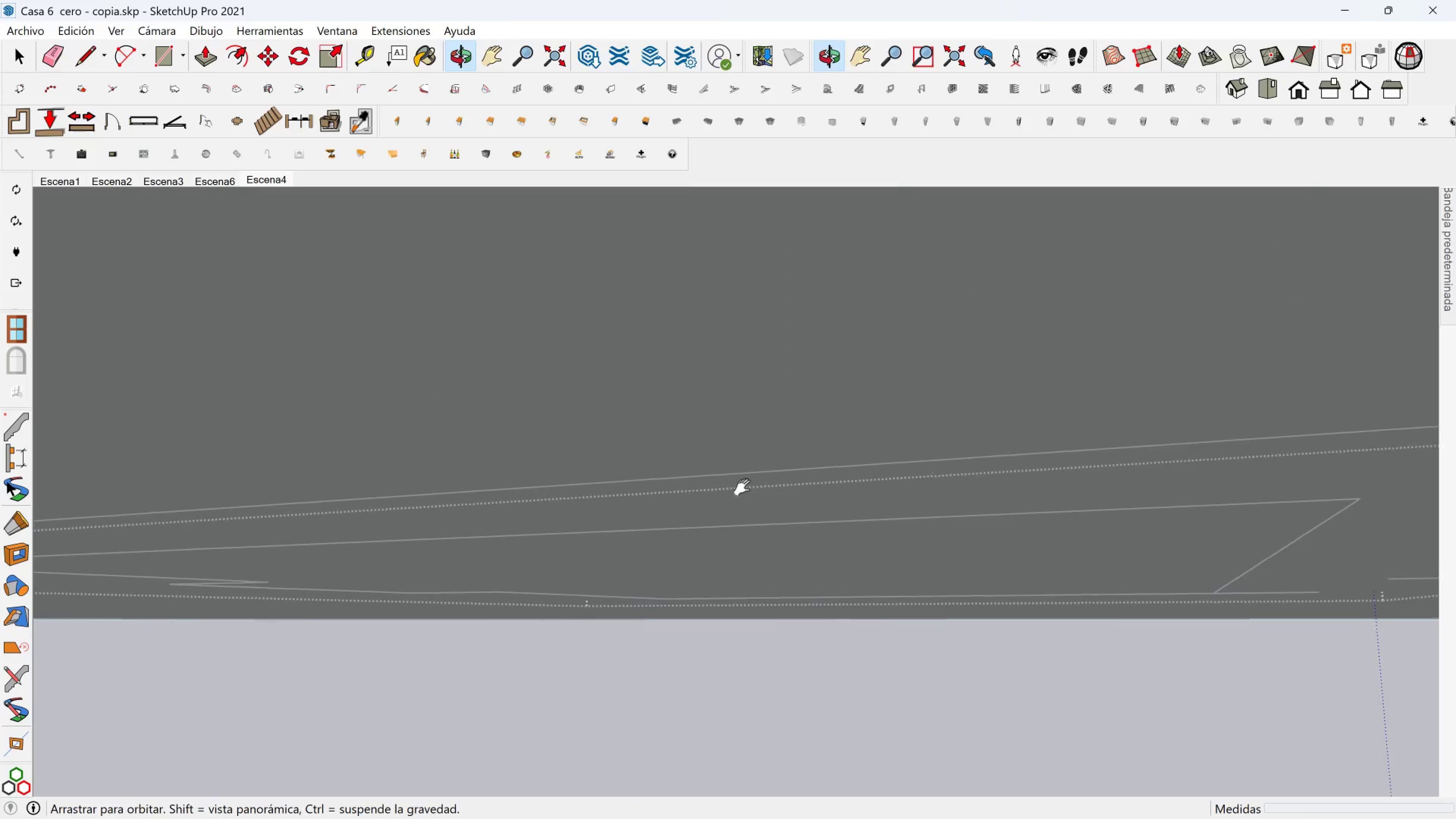 
key(Control+Shift+ControlLeft)
 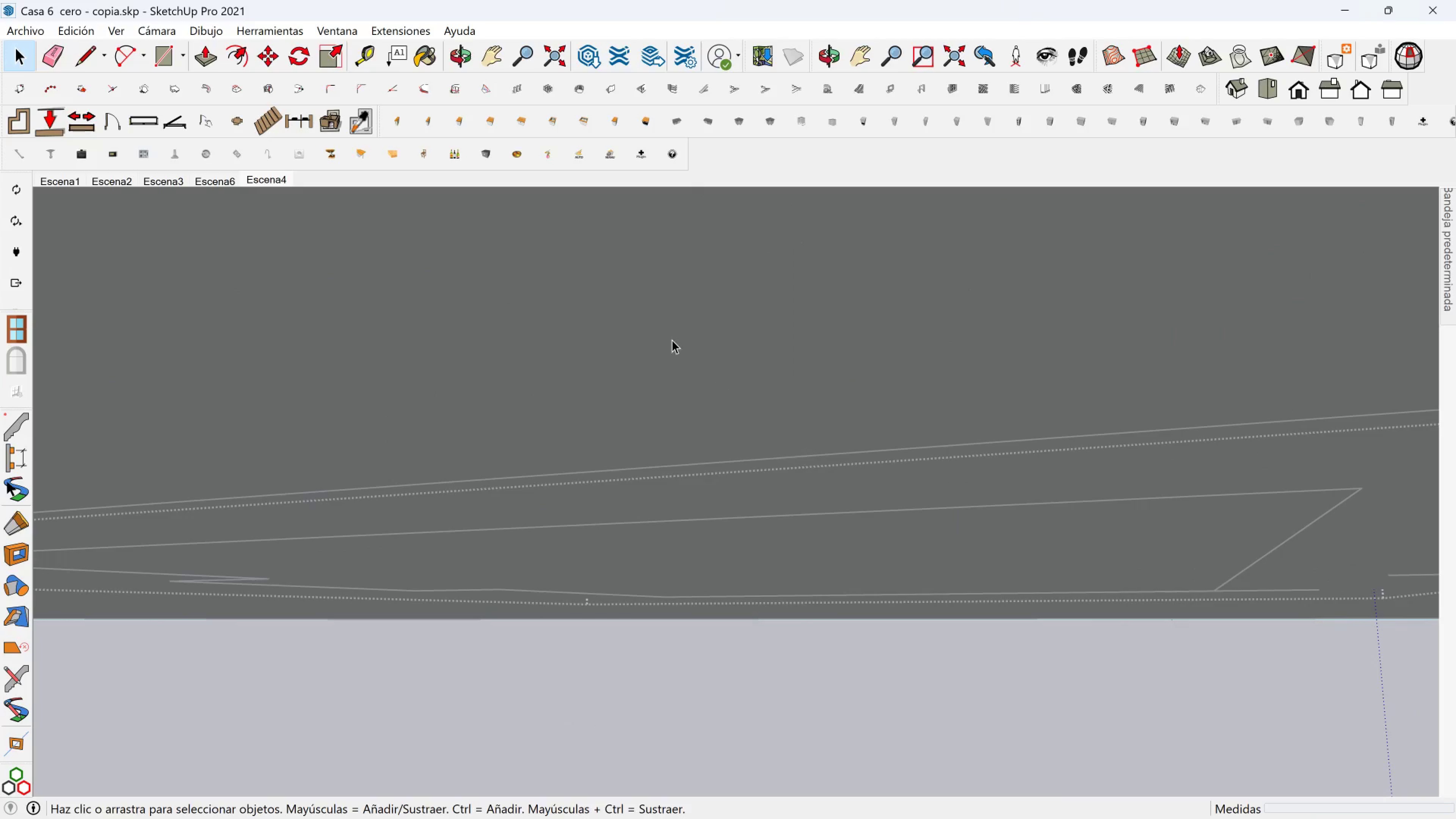 
hold_key(key=ShiftLeft, duration=0.8)
 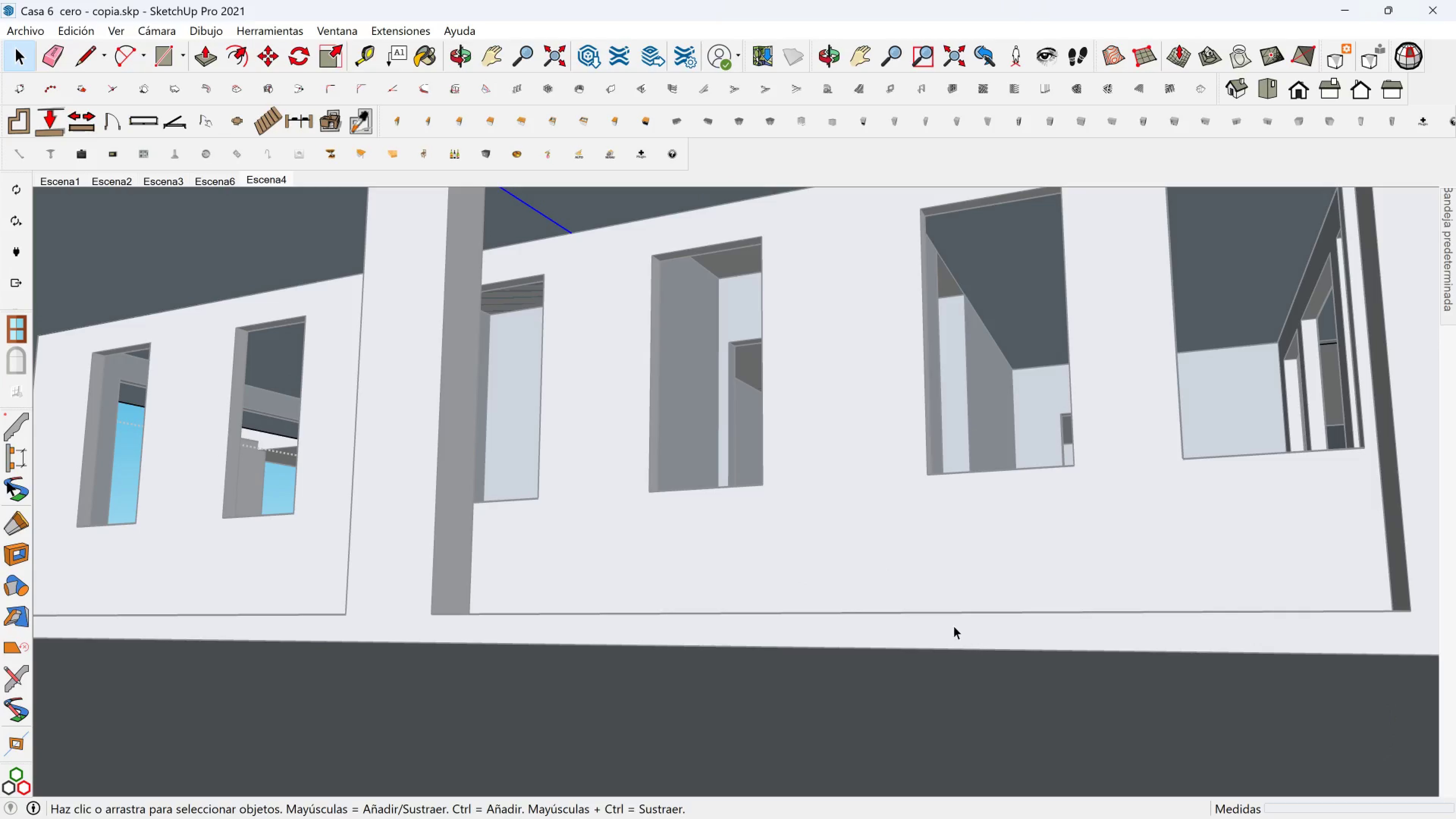 
hold_key(key=ShiftLeft, duration=1.73)
hold_key(key=ControlLeft, duration=1.53)
left_click_drag(start_coordinate=[1029, 678], to_coordinate=[704, 210])
 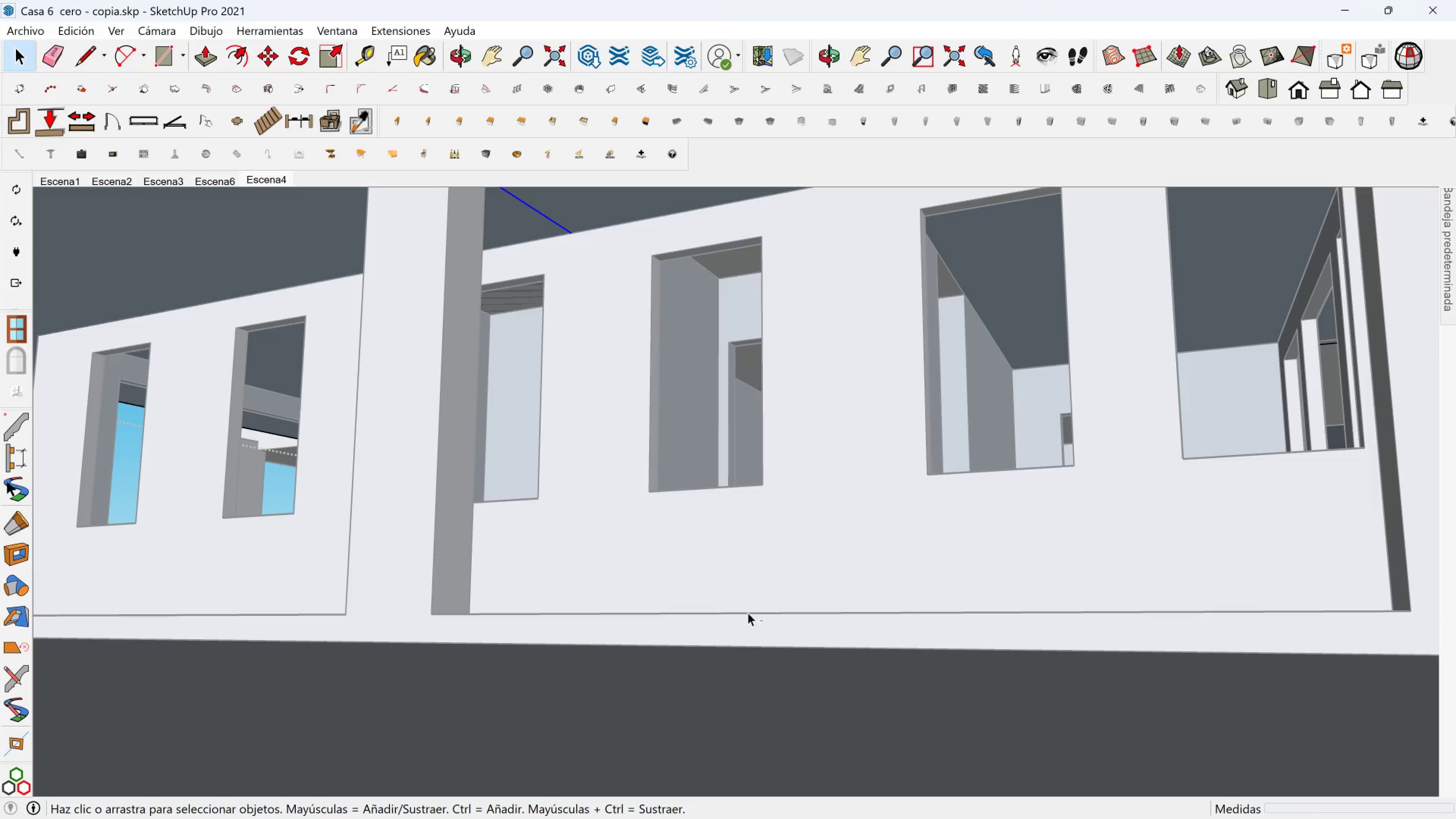 
left_click_drag(start_coordinate=[888, 729], to_coordinate=[162, 321])
 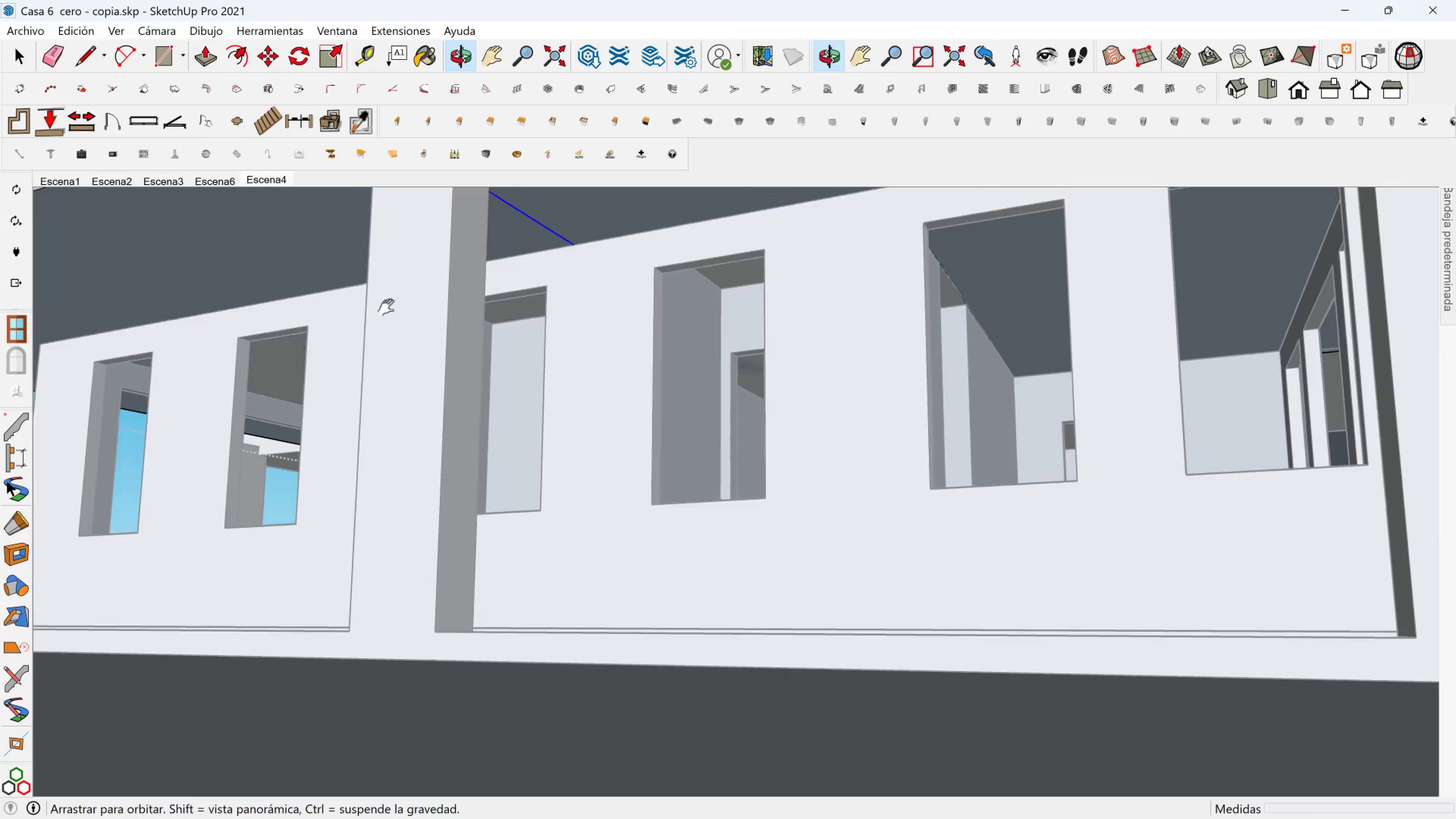 
key(Control+Shift+ControlLeft)
 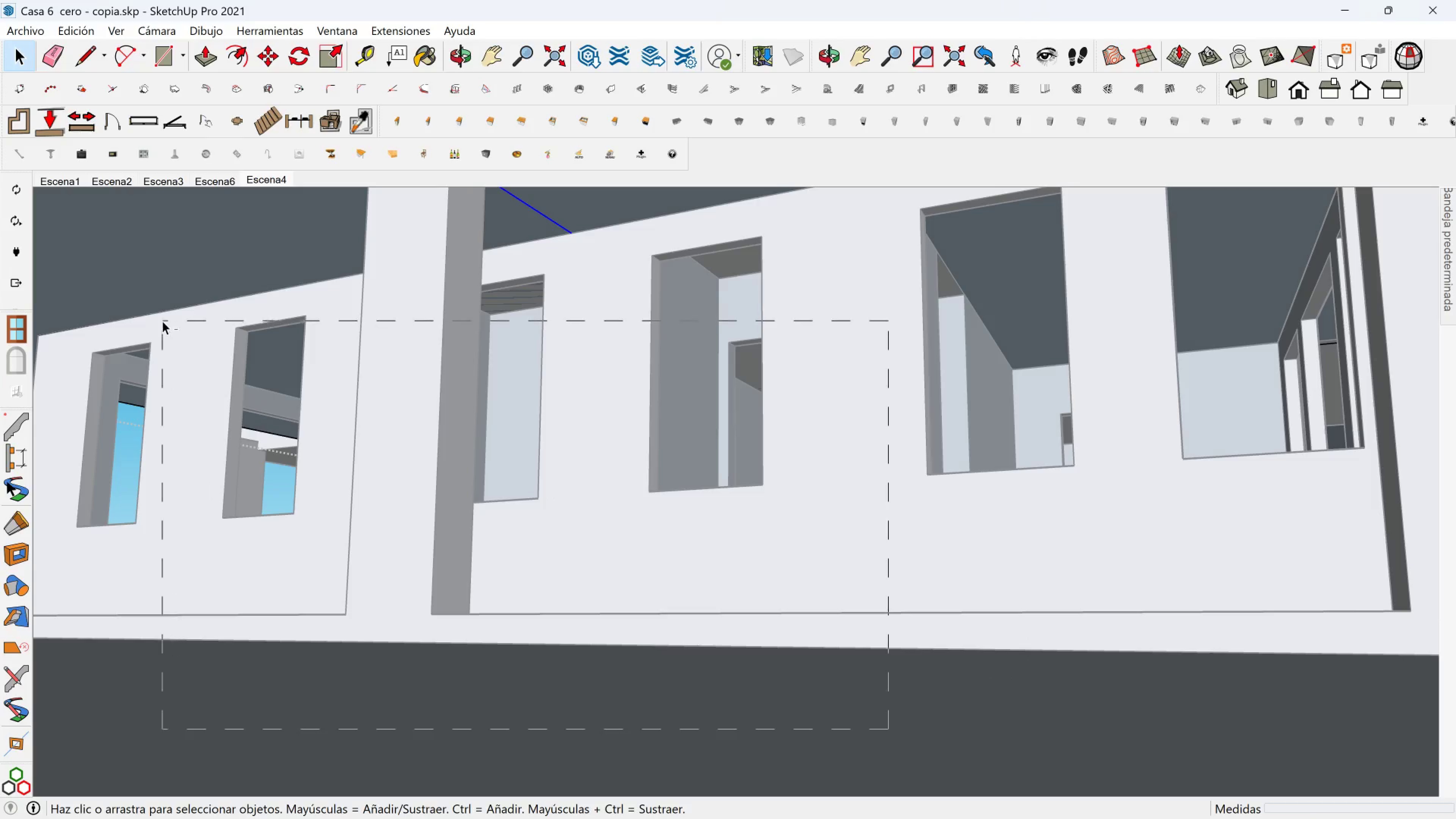 
key(Control+Shift+ControlLeft)
 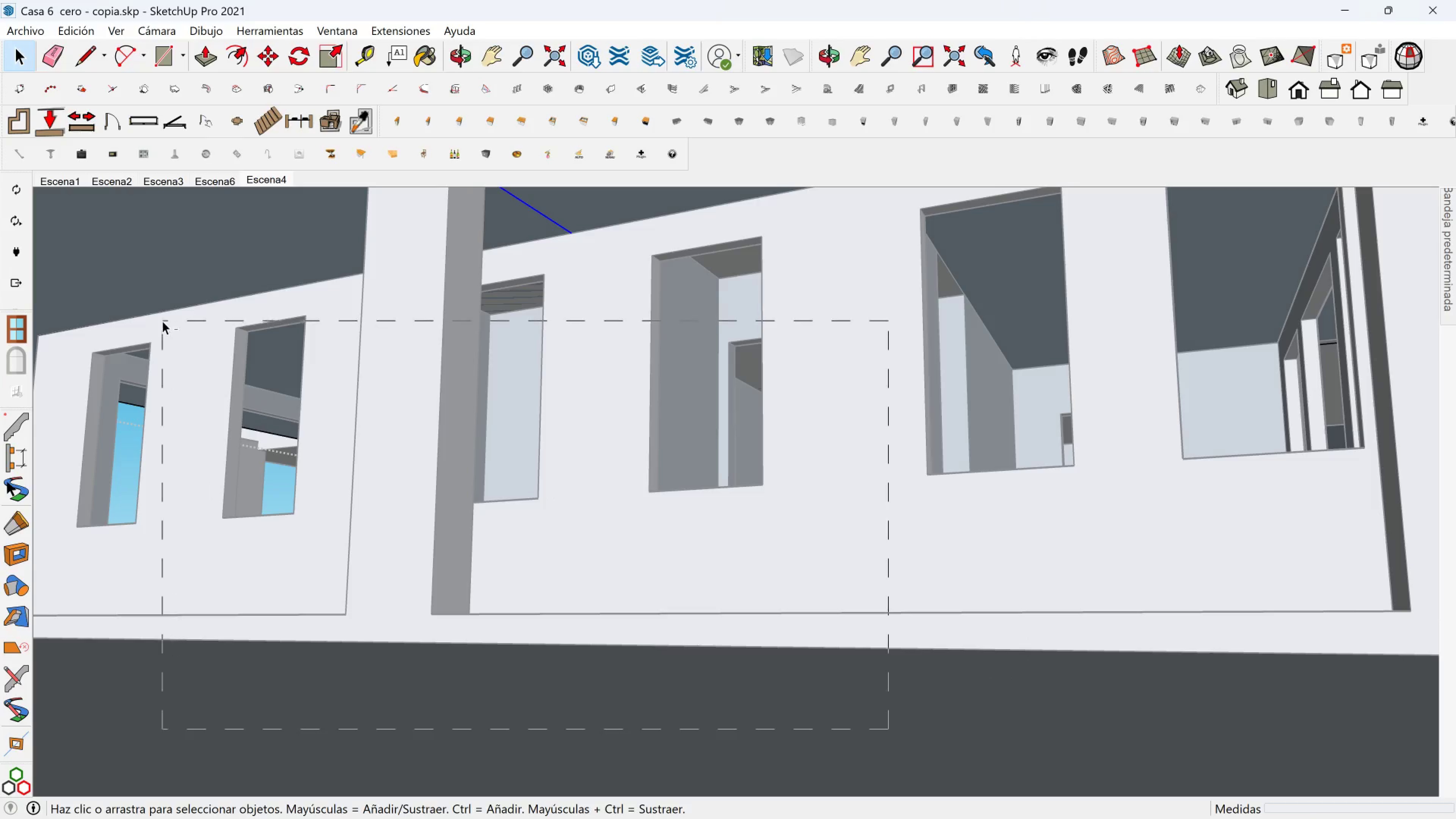 
key(Control+Shift+ControlLeft)
 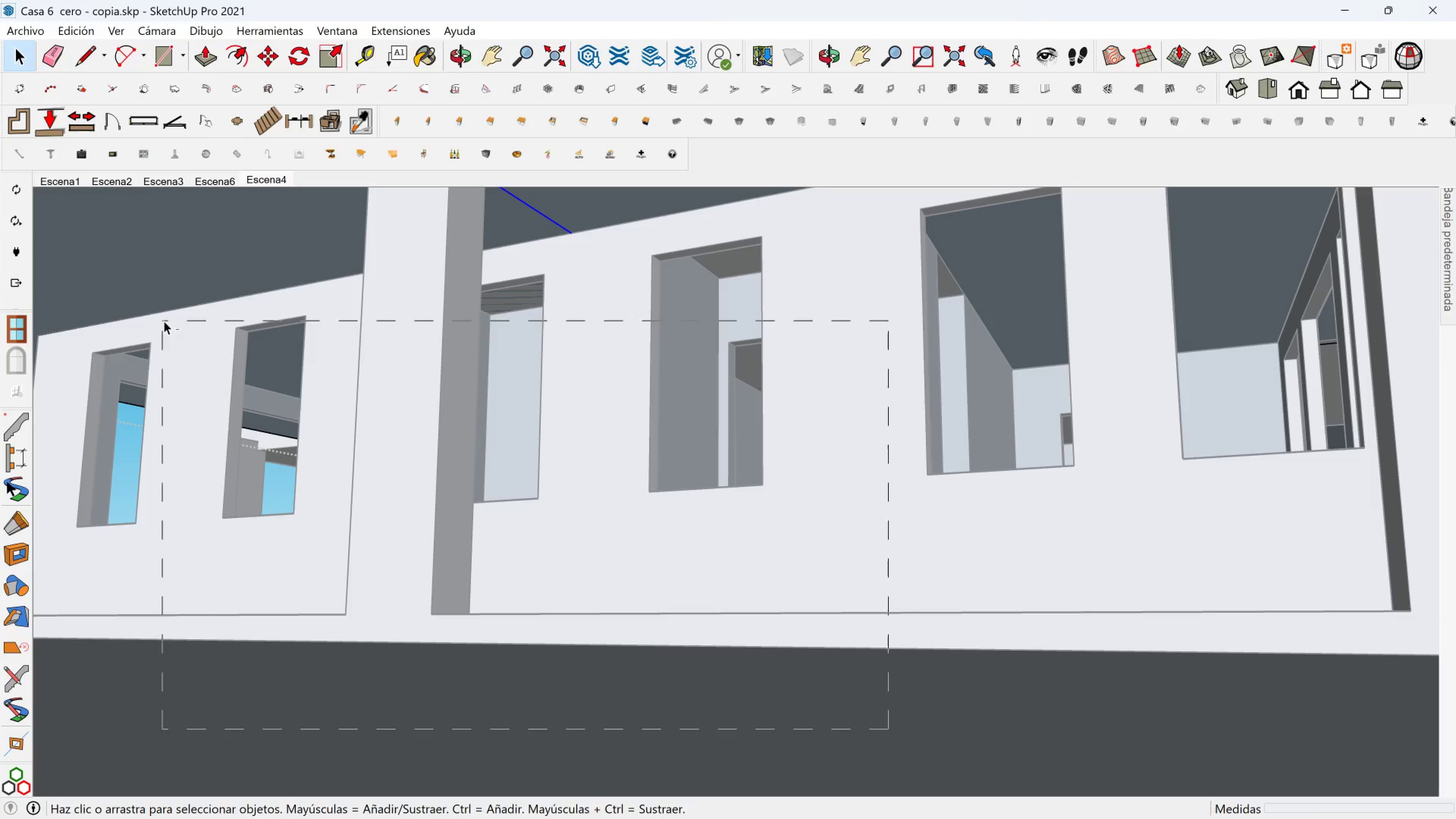 
key(Control+Shift+ControlLeft)
 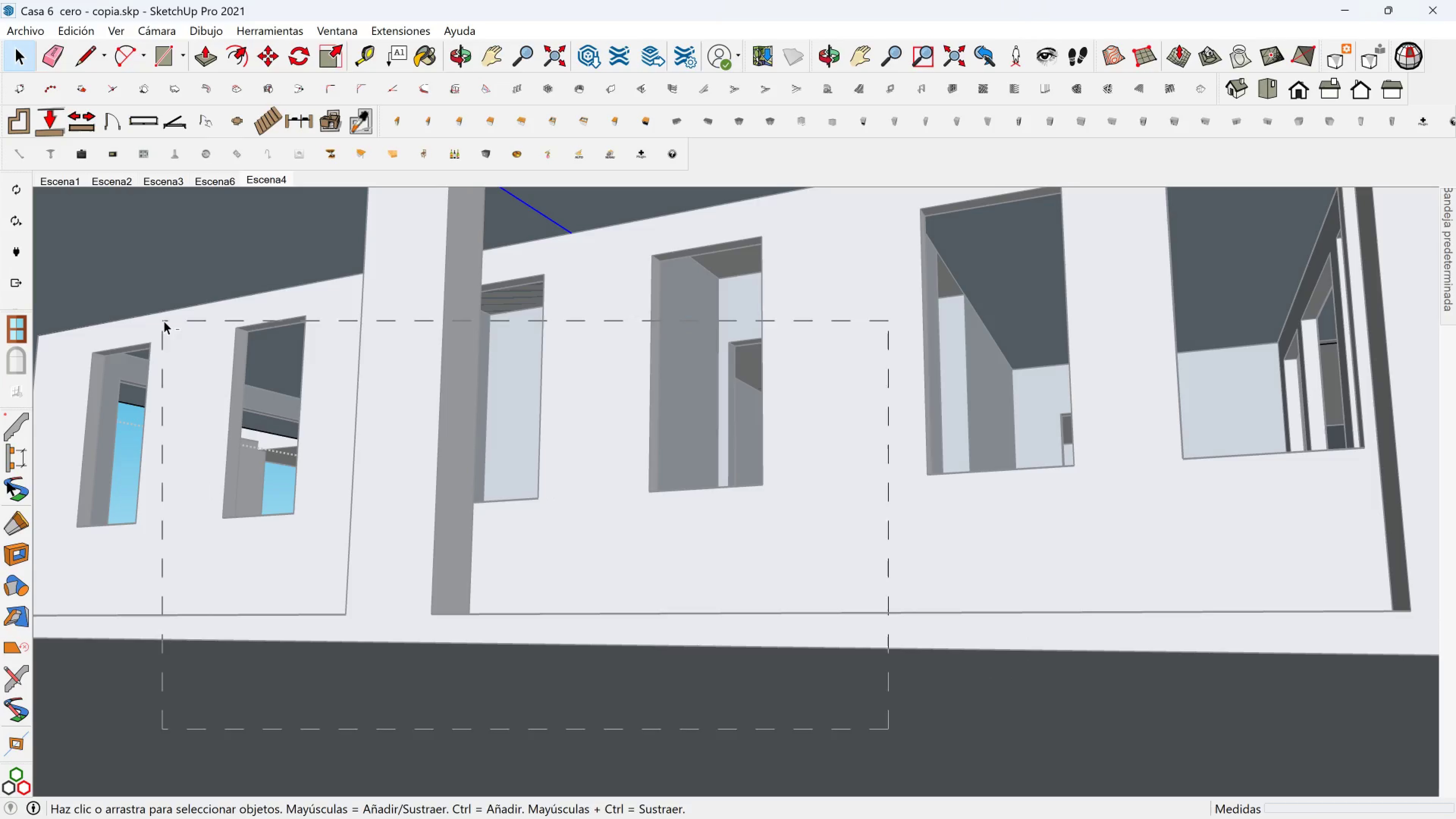 
key(Control+Shift+ControlLeft)
 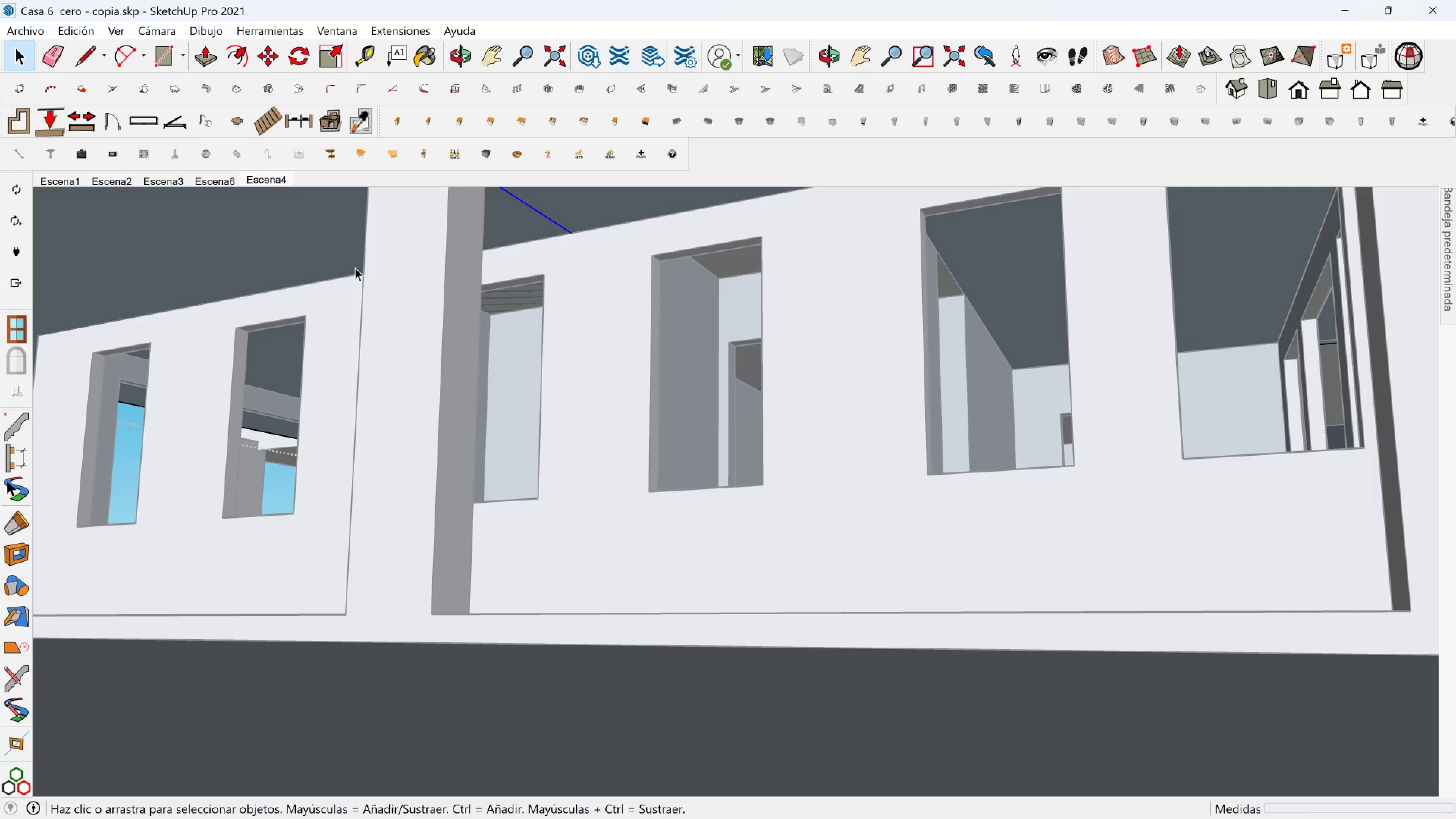 
hold_key(key=ShiftLeft, duration=0.49)
 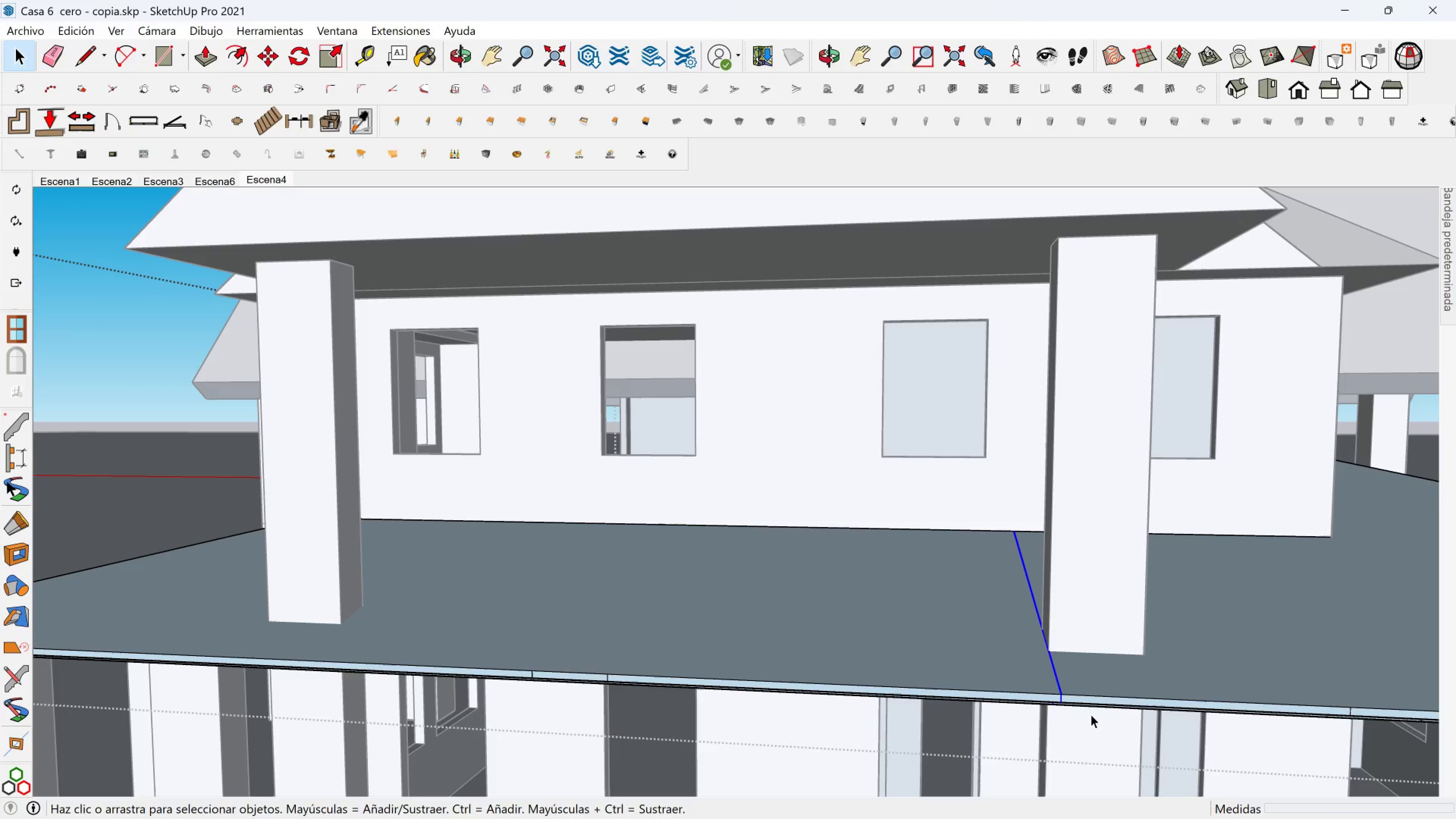 
key(M)
 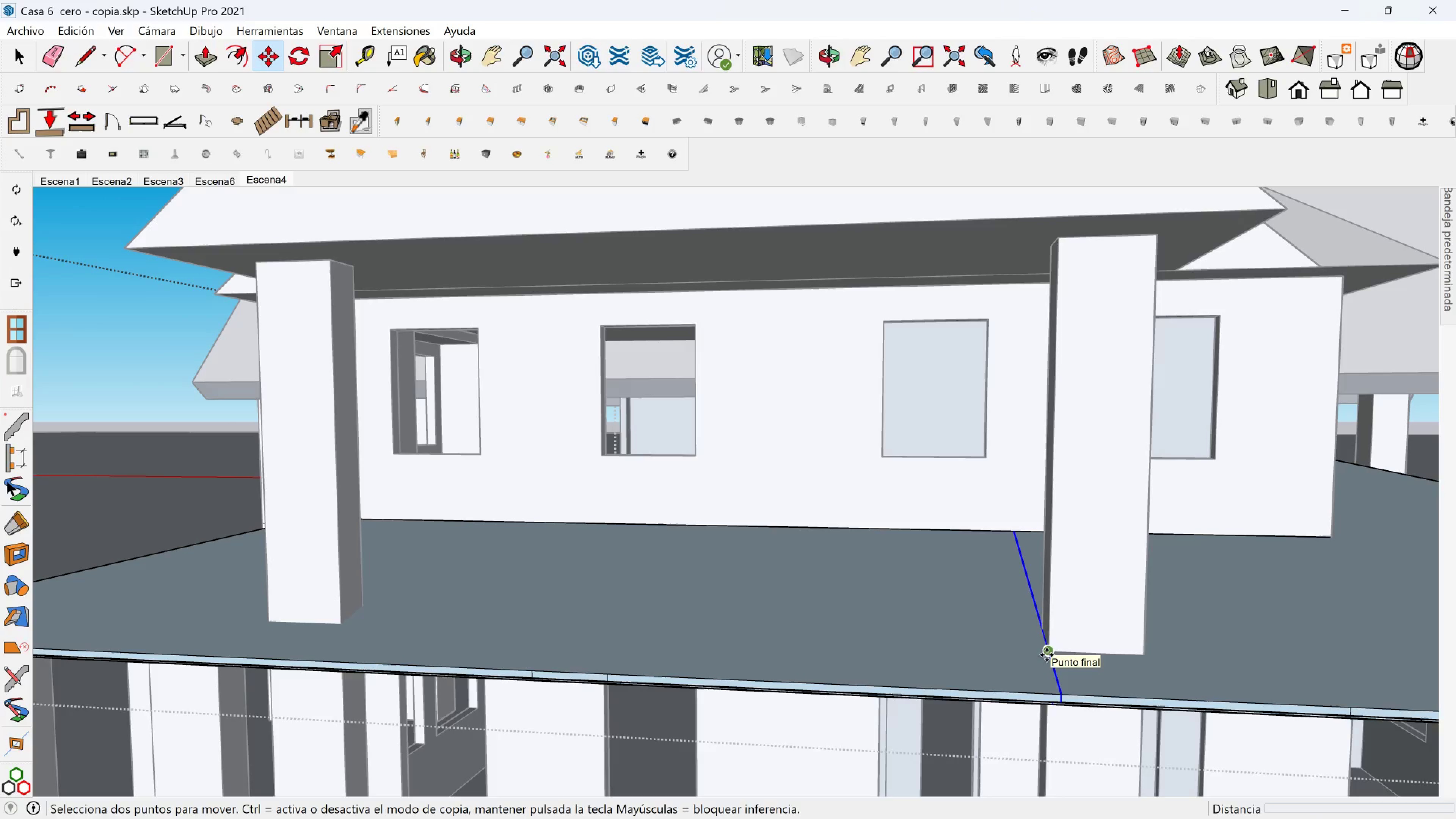 
key(Control+ControlLeft)
 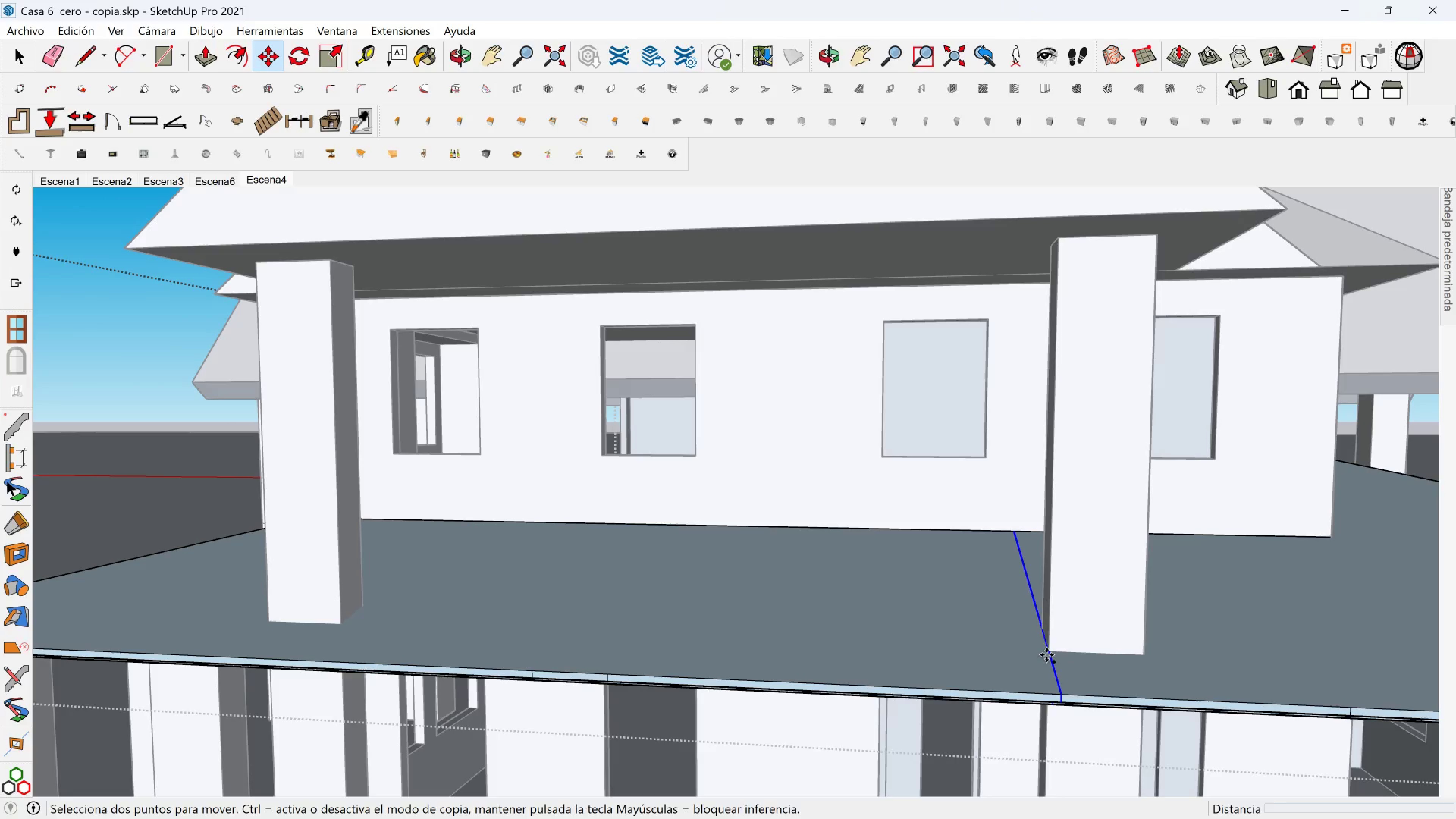 
left_click([1046, 655])
 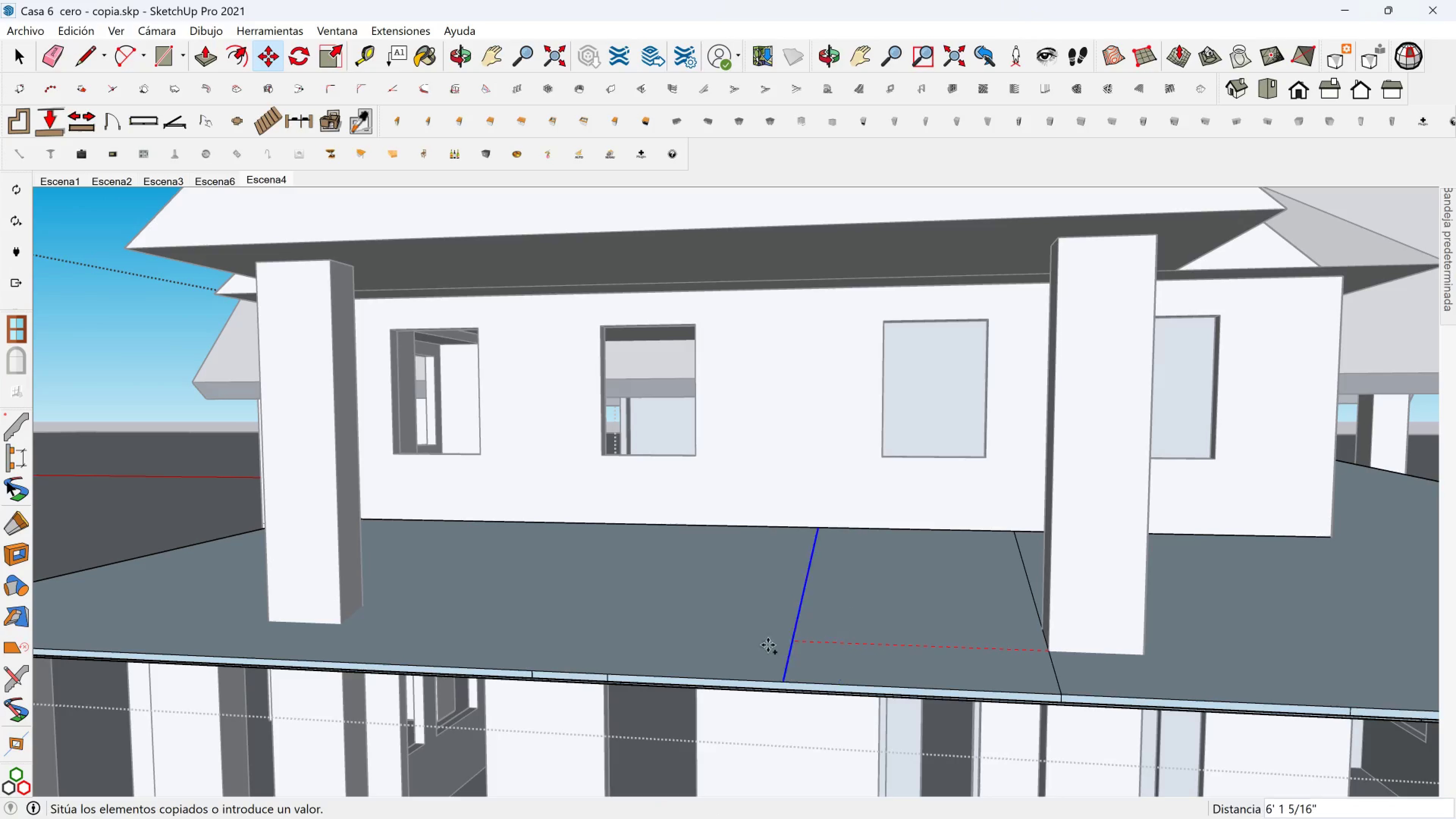 
hold_key(key=ShiftLeft, duration=1.5)
left_click([337, 623])
 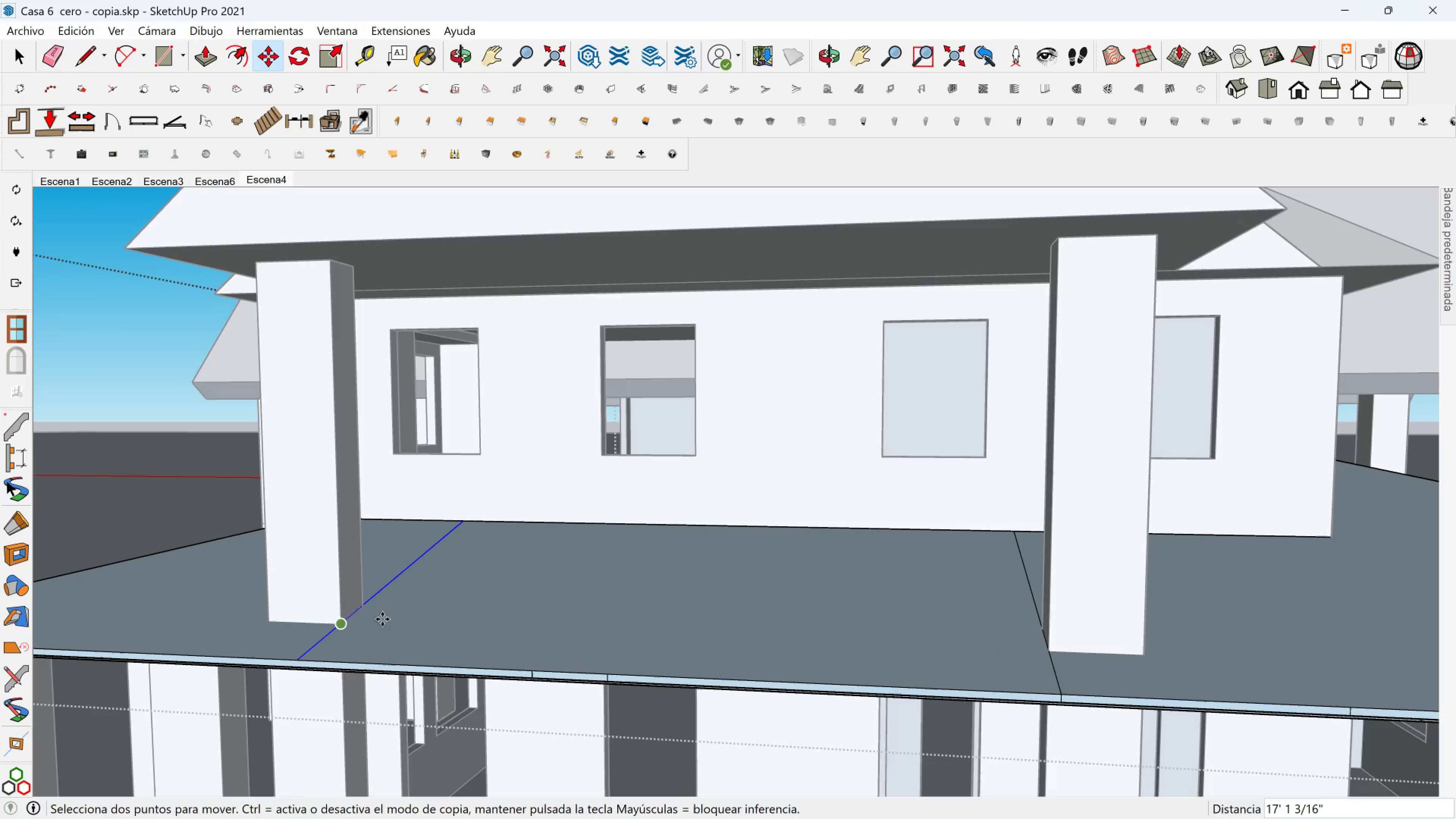 
hold_key(key=ShiftLeft, duration=0.44)
 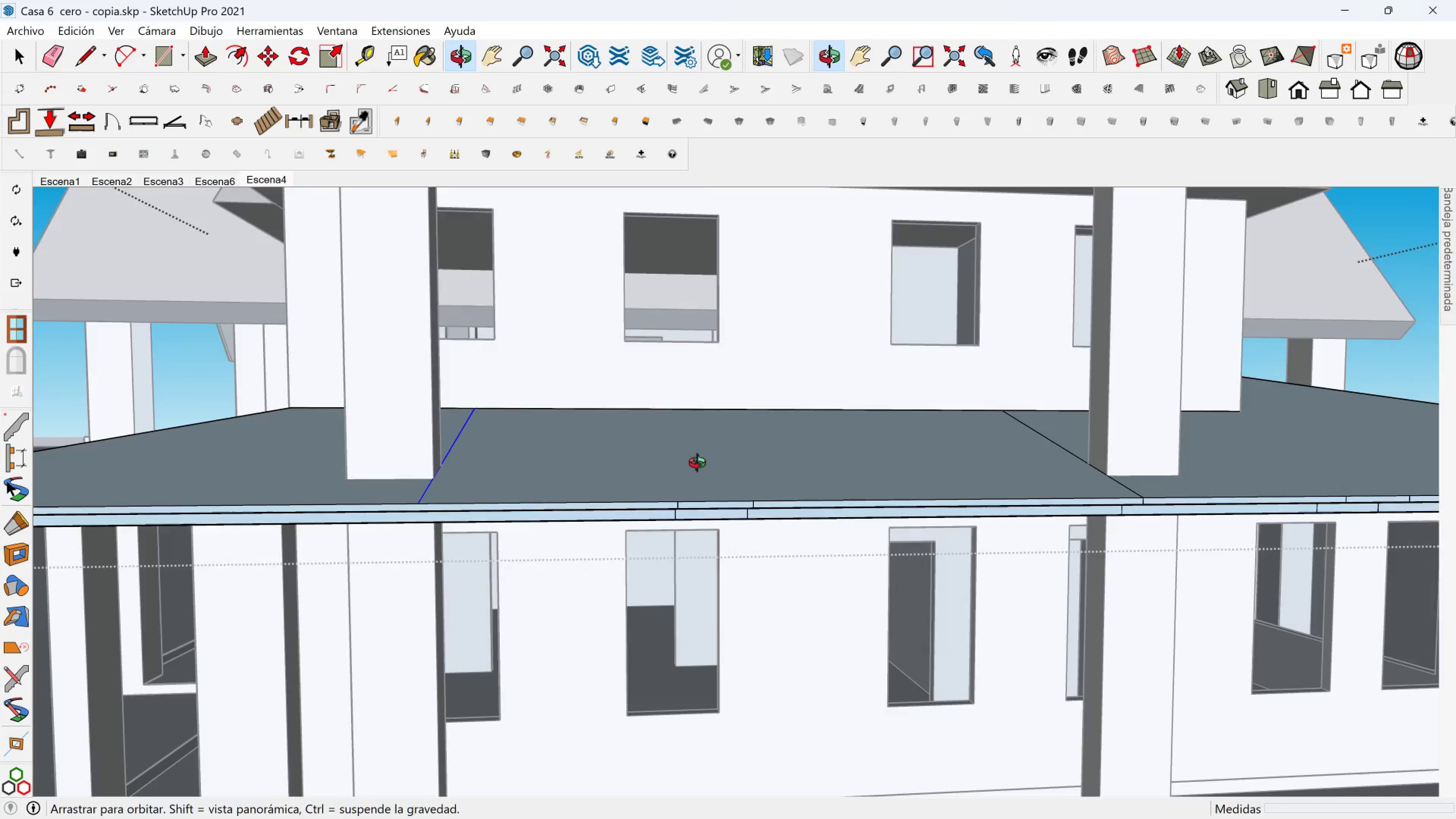 
key(Space)
 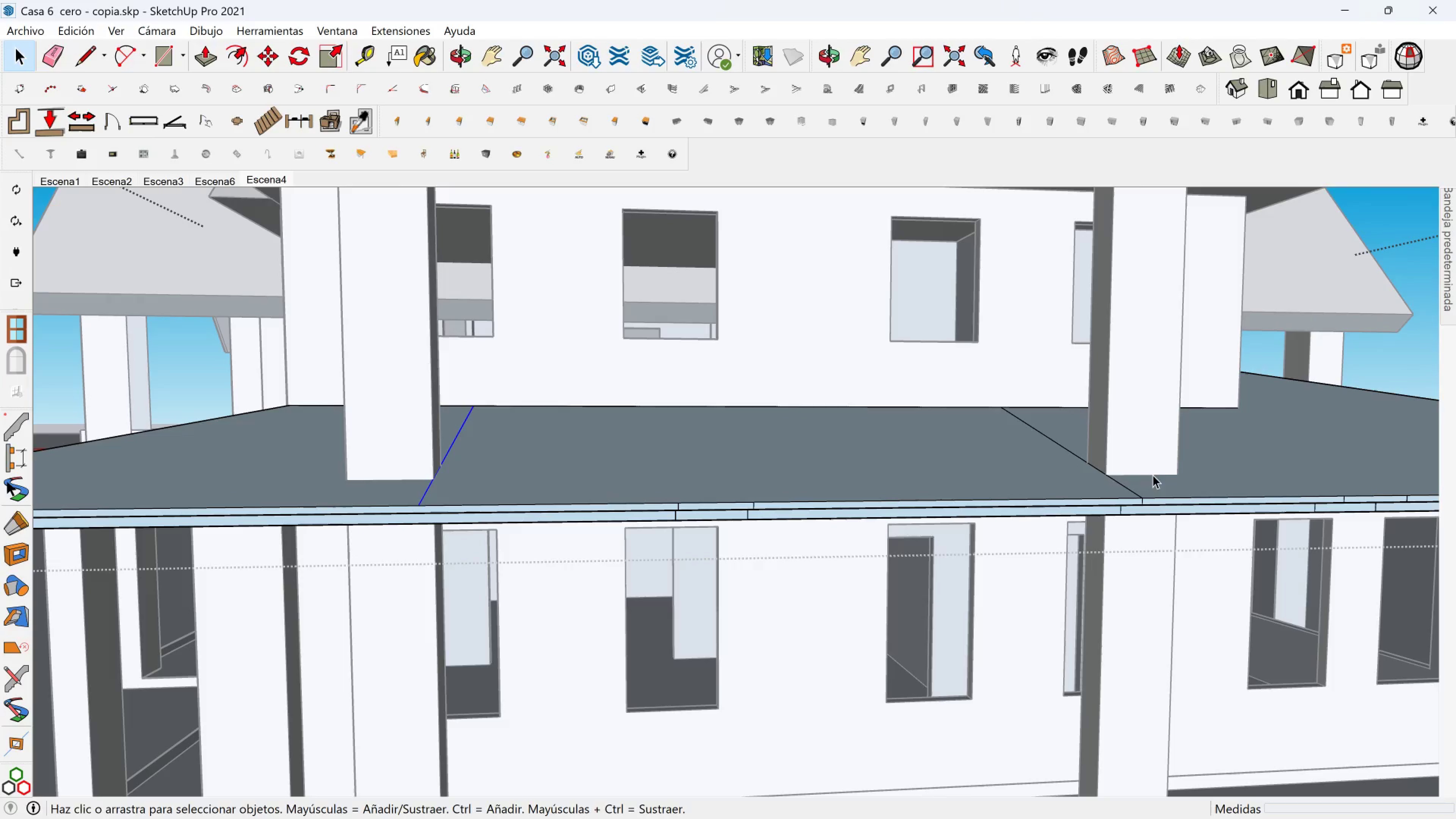 
left_click_drag(start_coordinate=[1070, 475], to_coordinate=[1166, 543])
 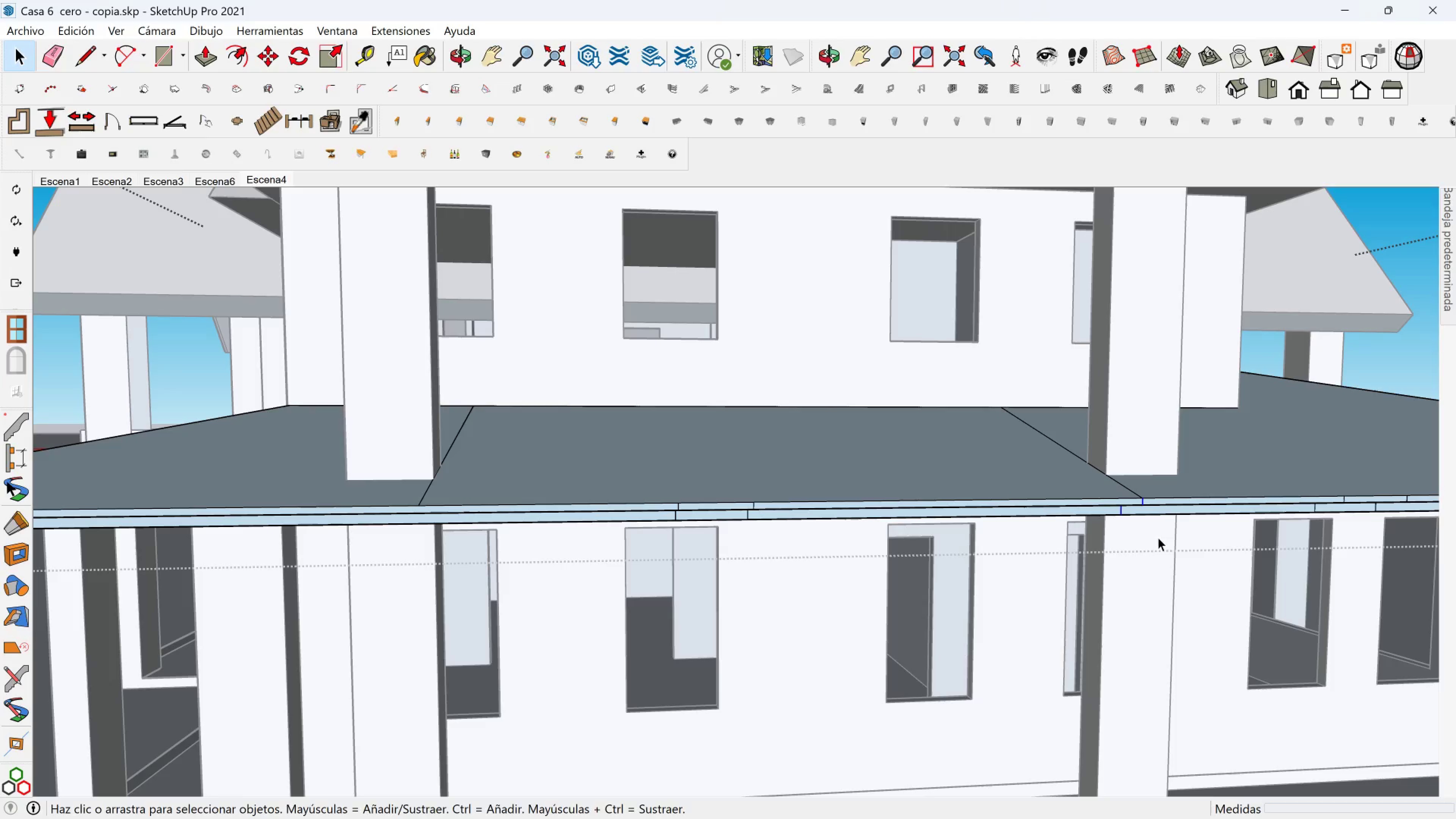 
key(M)
 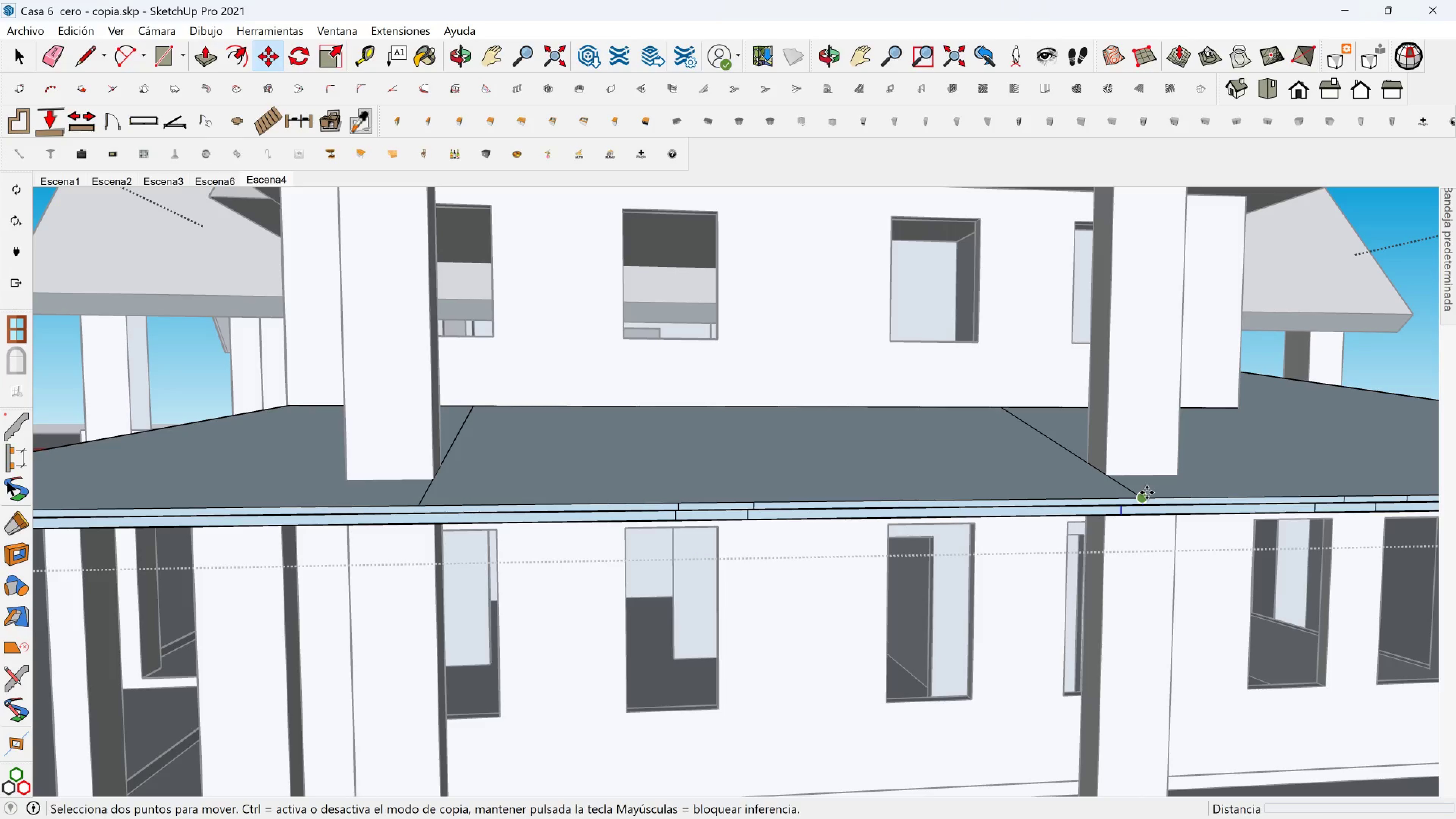 
left_click([1147, 493])
 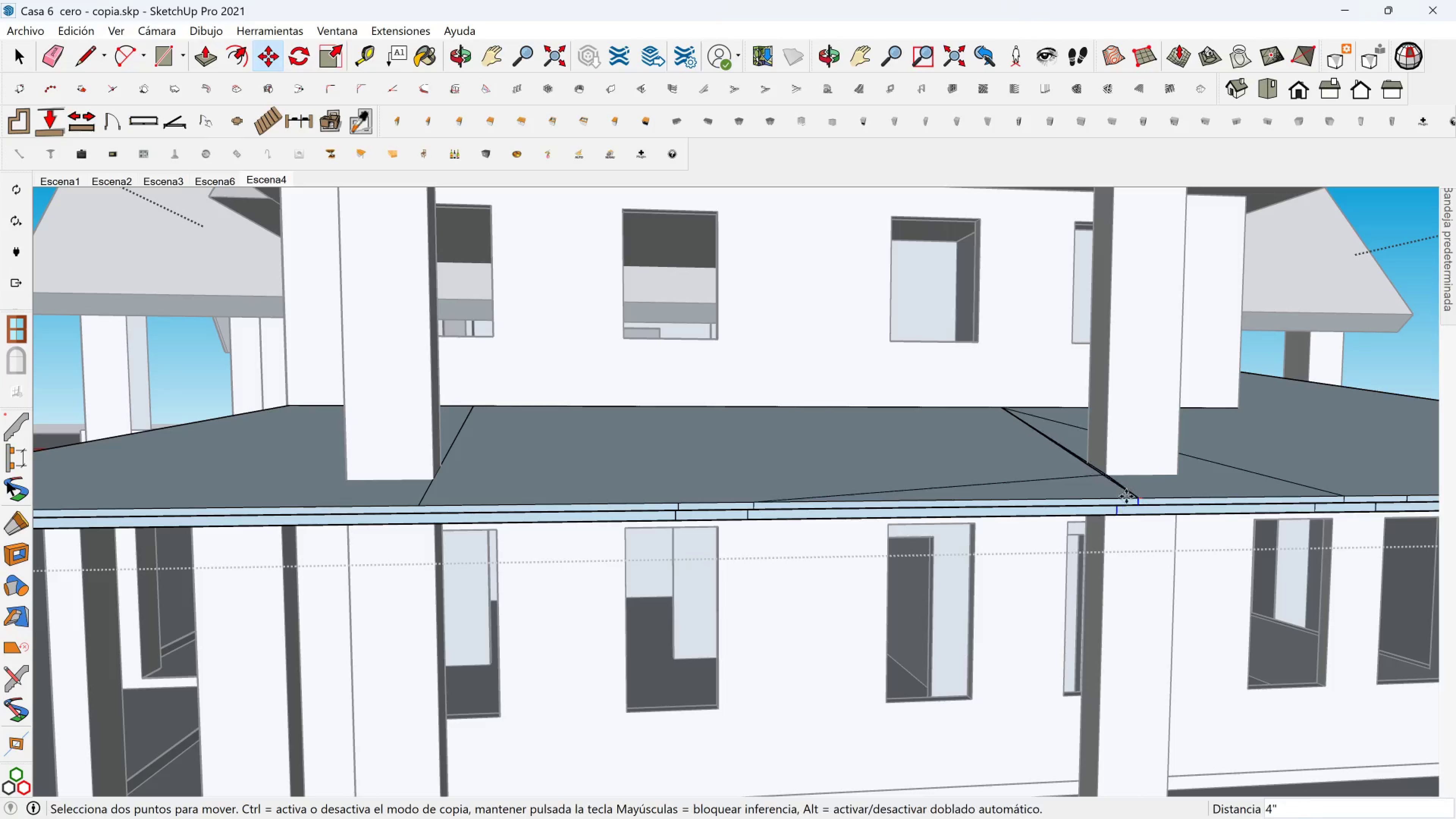 
key(Control+ControlLeft)
 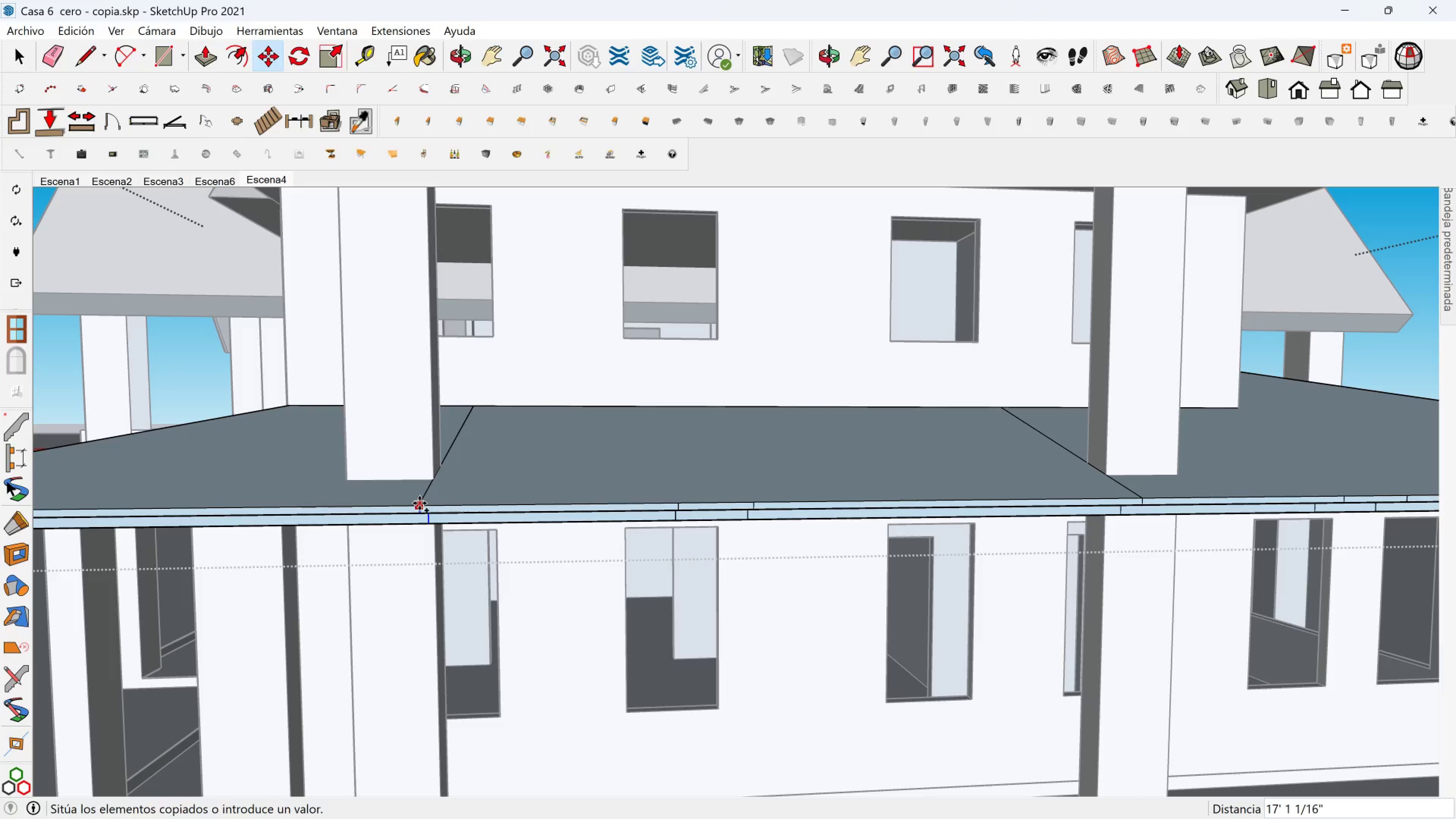 
scroll: coordinate [426, 504], scroll_direction: up, amount: 3.0
 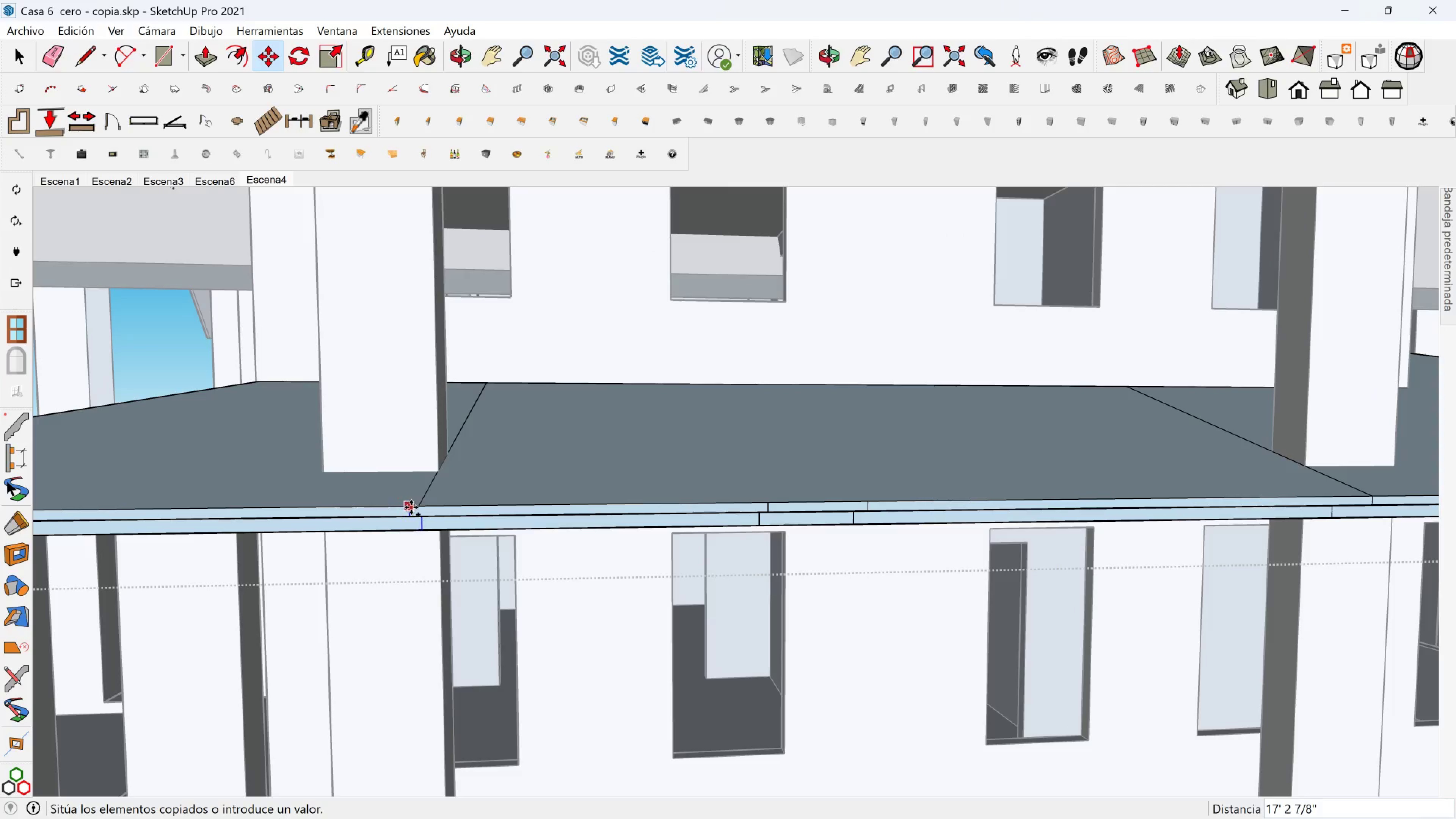 
left_click([417, 507])
 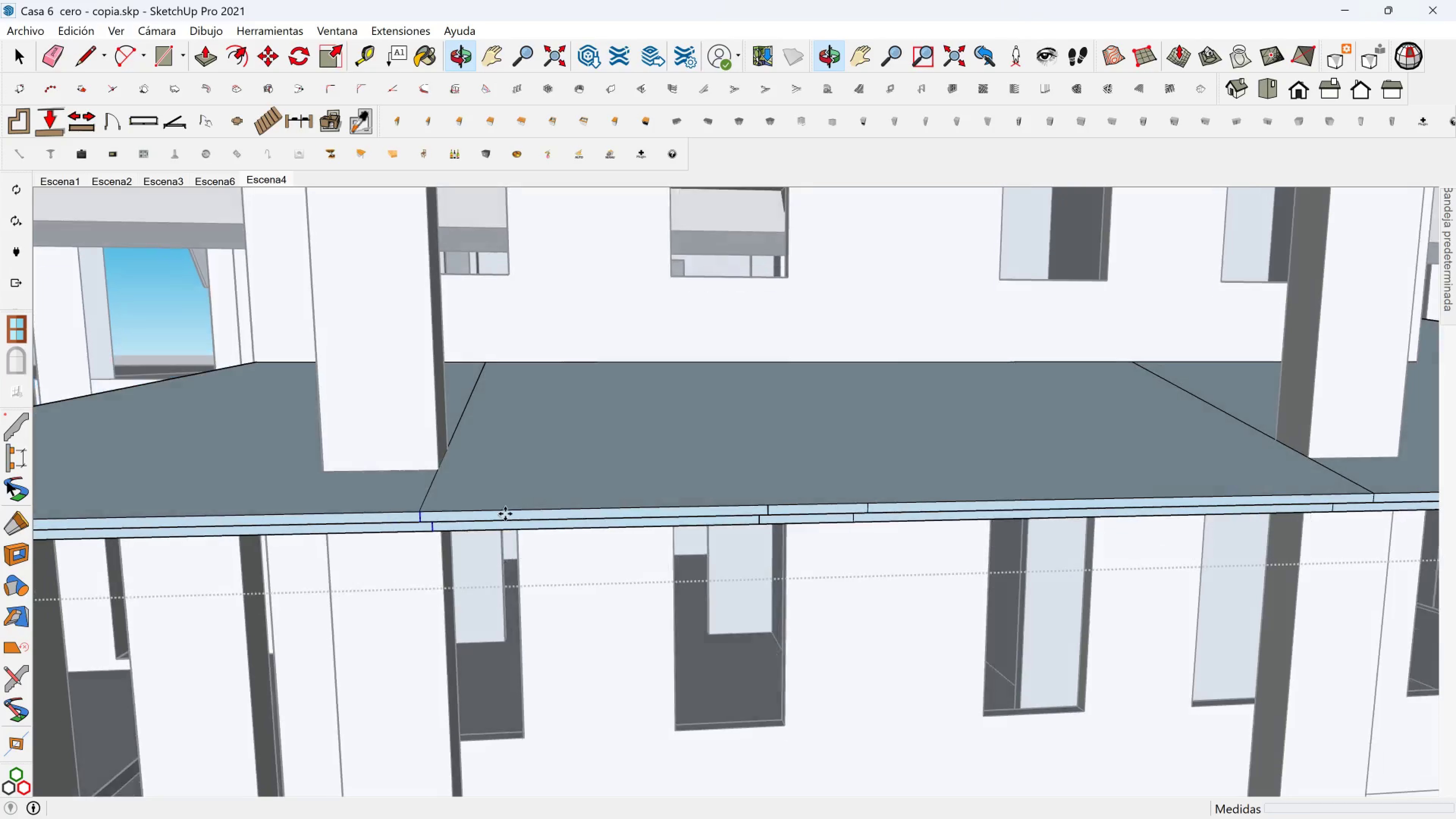 
scroll: coordinate [550, 499], scroll_direction: up, amount: 1.0
 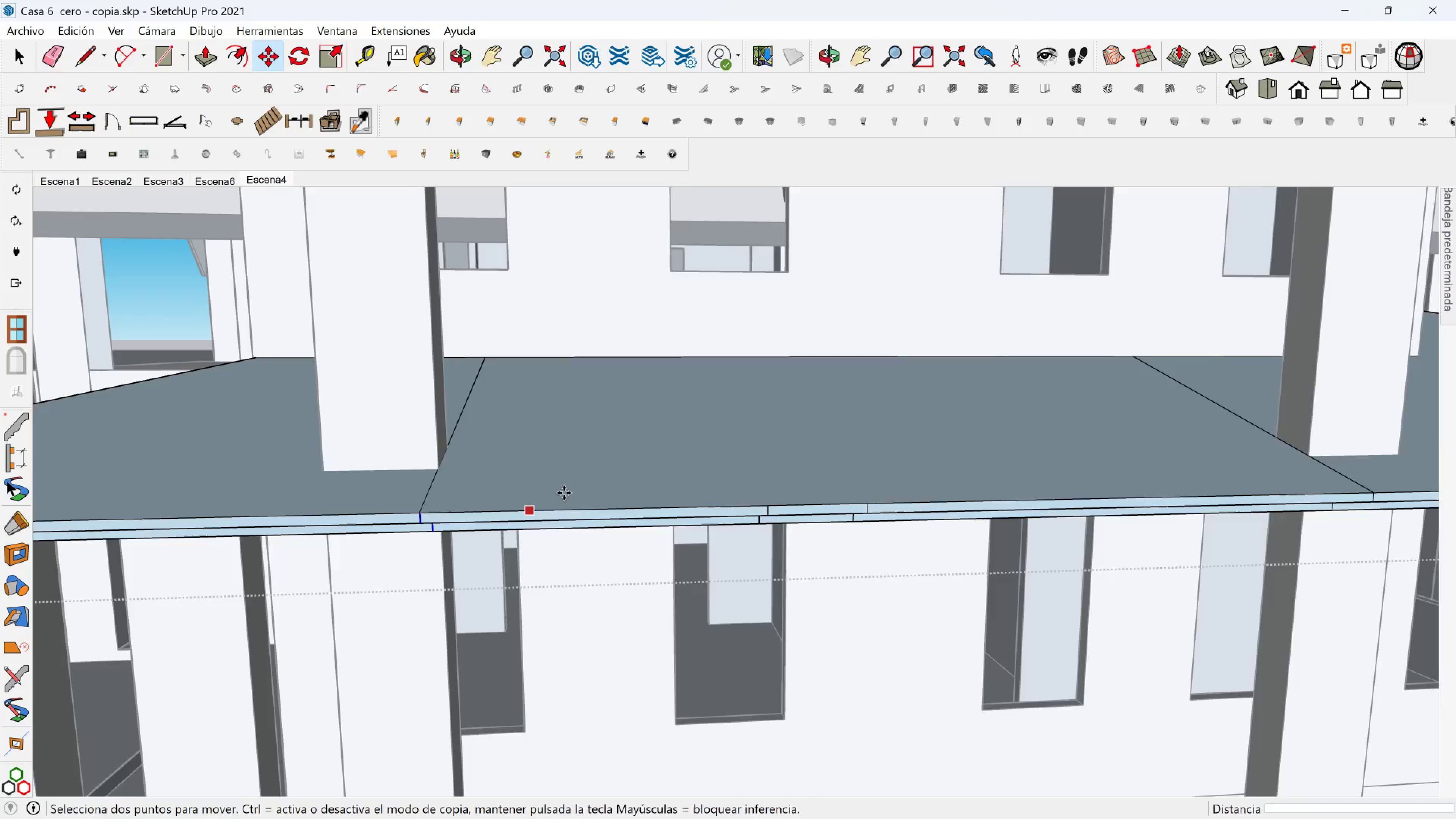 
hold_key(key=ShiftLeft, duration=18.18)
left_click([62, 64])
 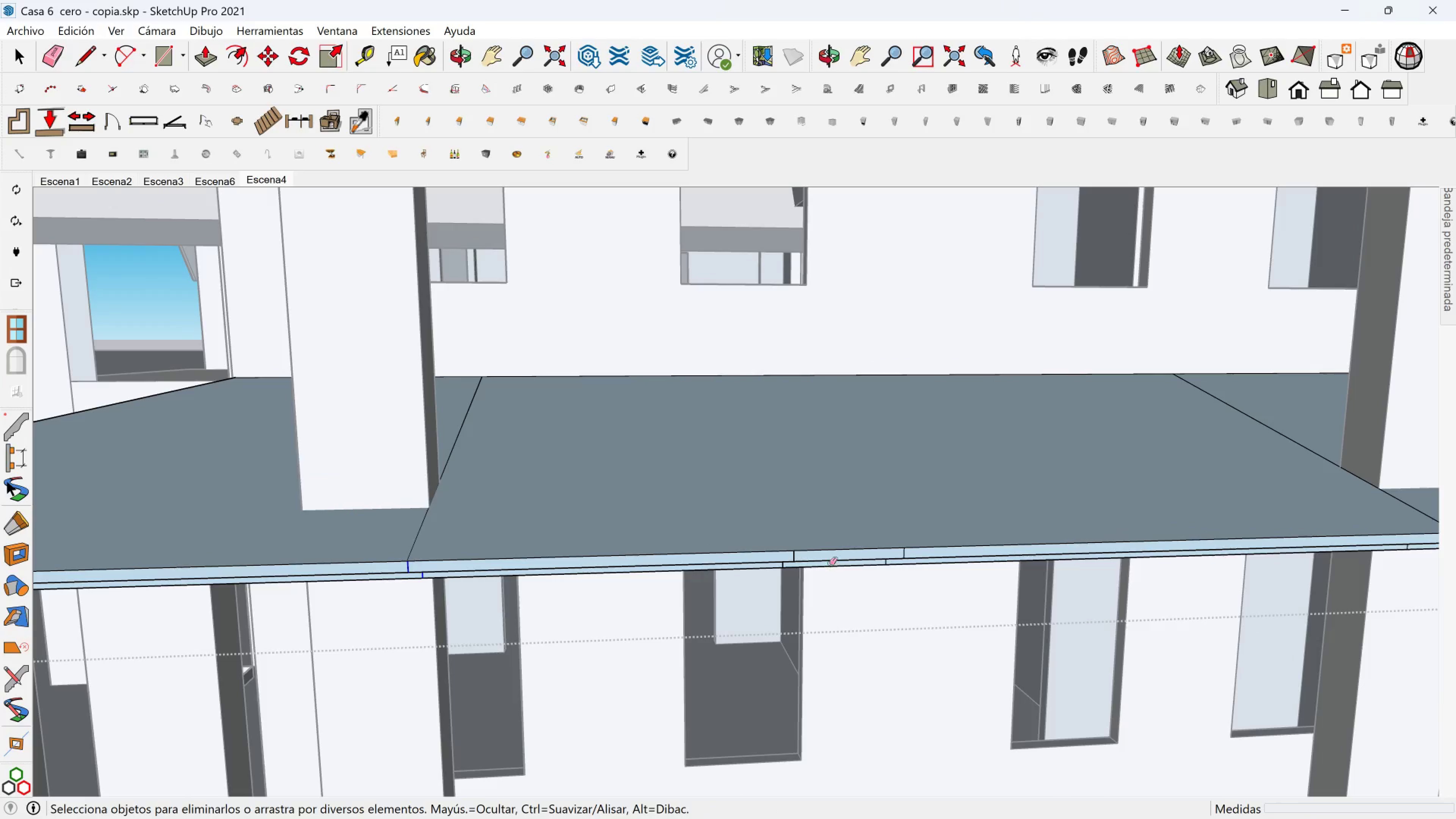 
left_click_drag(start_coordinate=[831, 548], to_coordinate=[820, 581])
 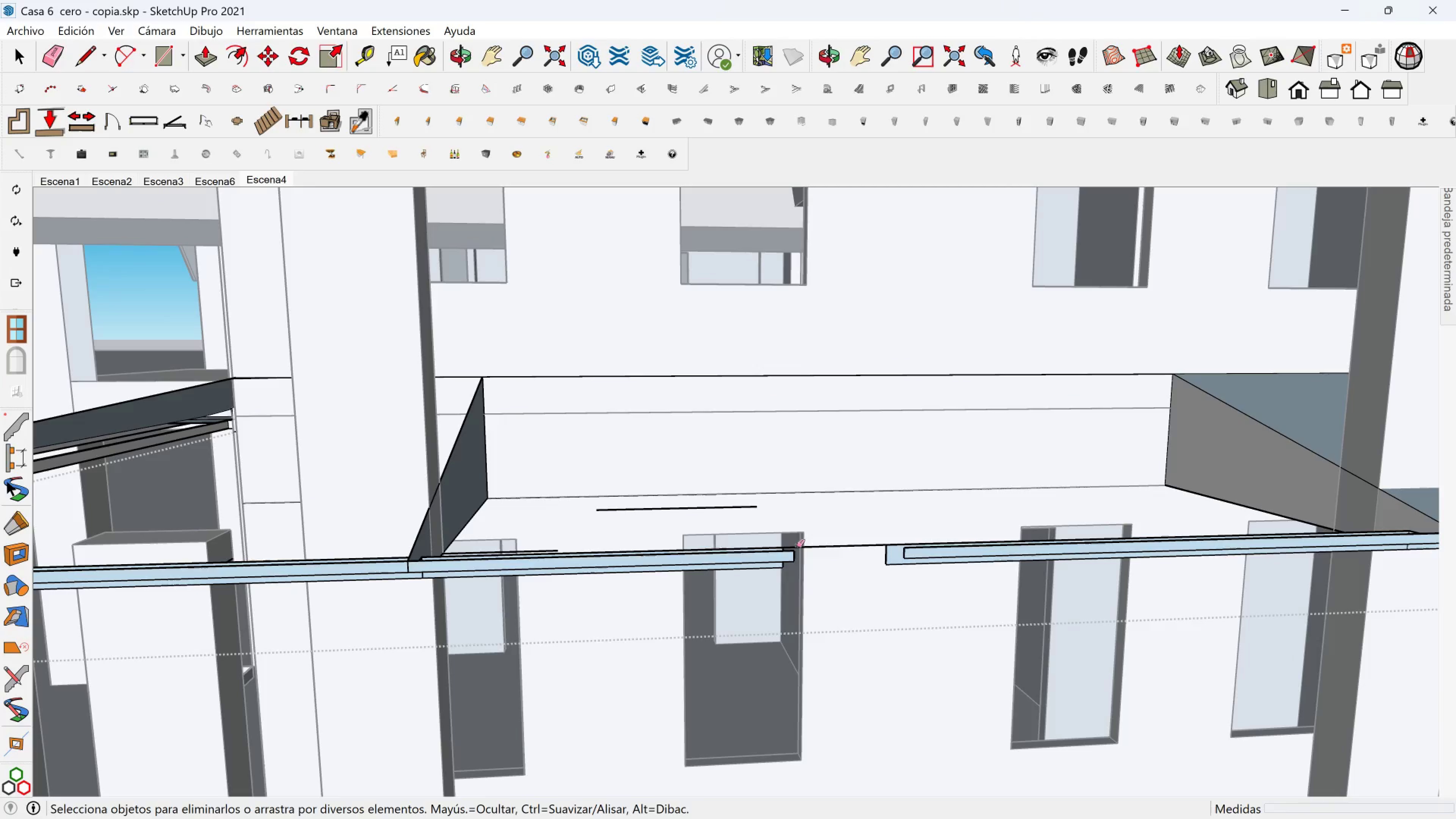 
left_click_drag(start_coordinate=[790, 546], to_coordinate=[797, 554])
 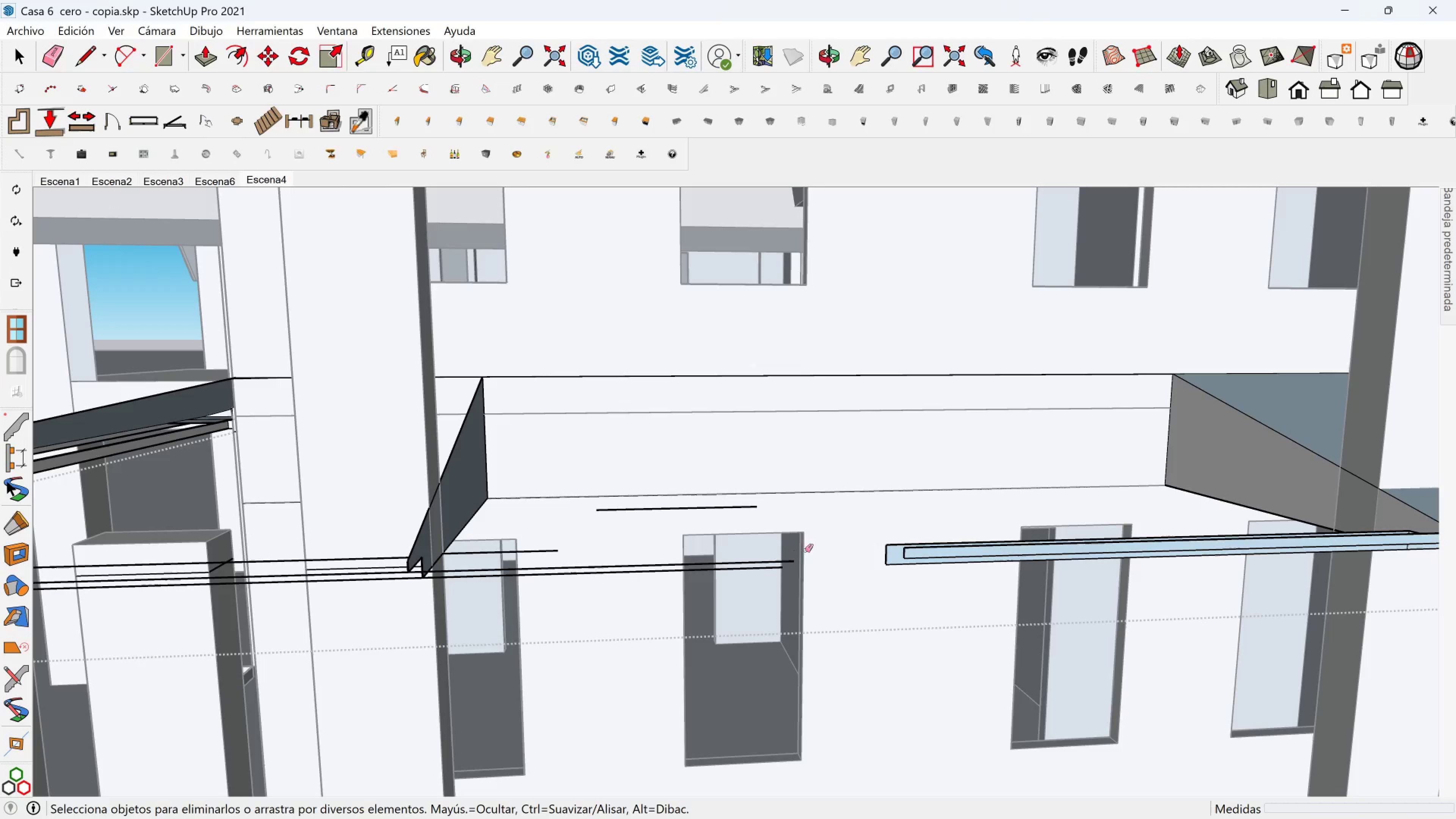 
left_click_drag(start_coordinate=[805, 551], to_coordinate=[783, 557])
 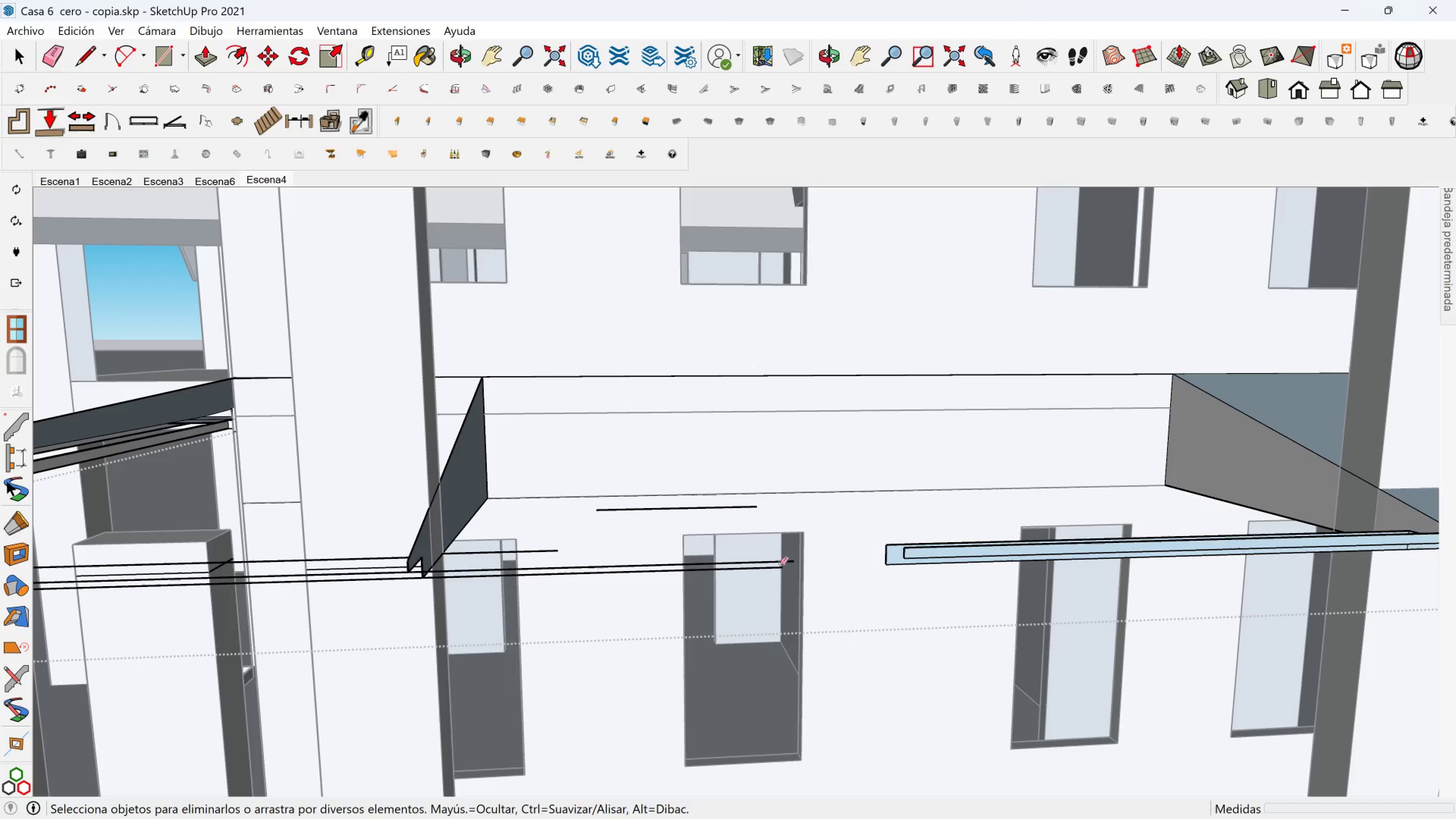 
key(Control+Z)
 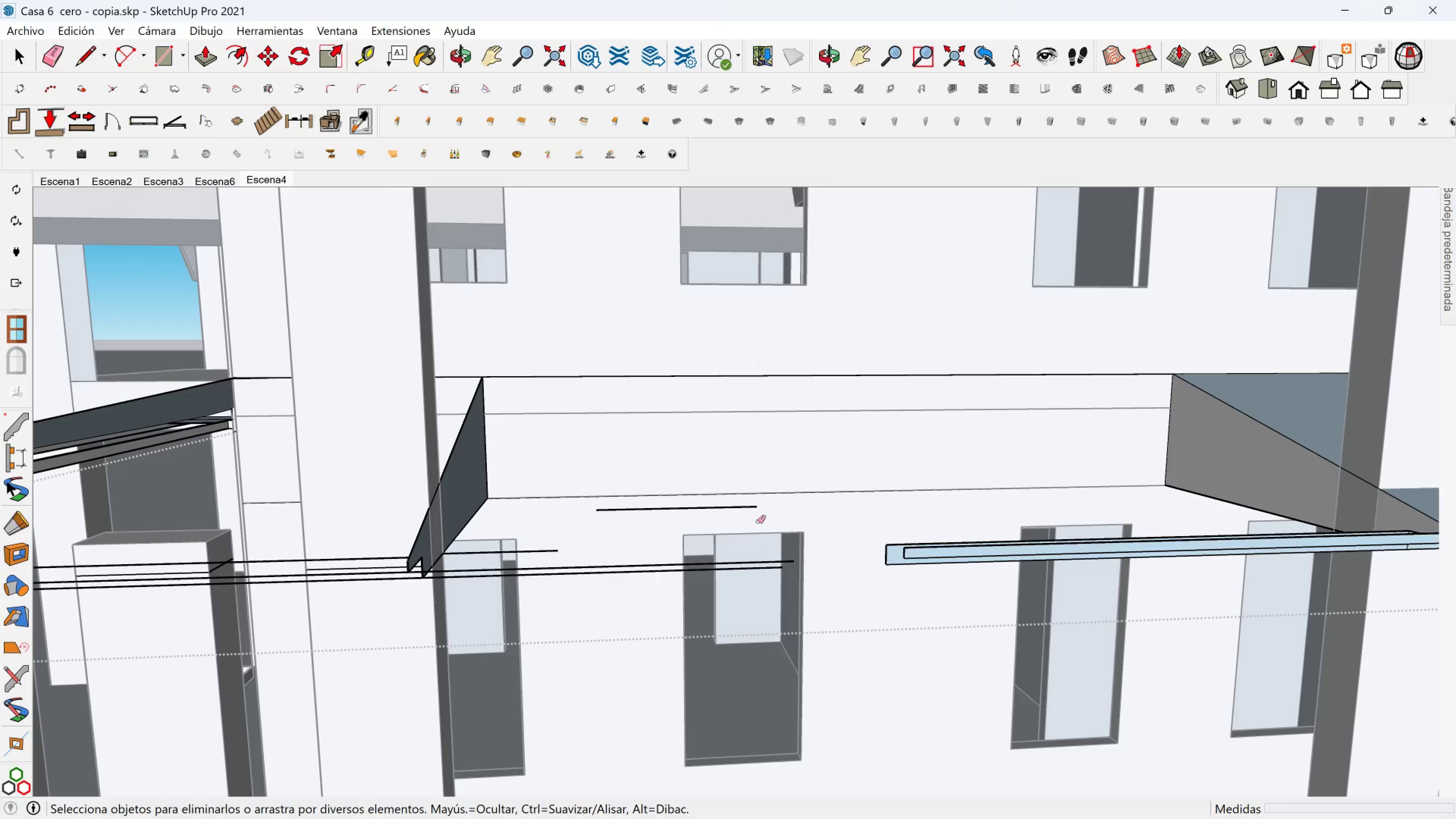 
key(Control+Z)
 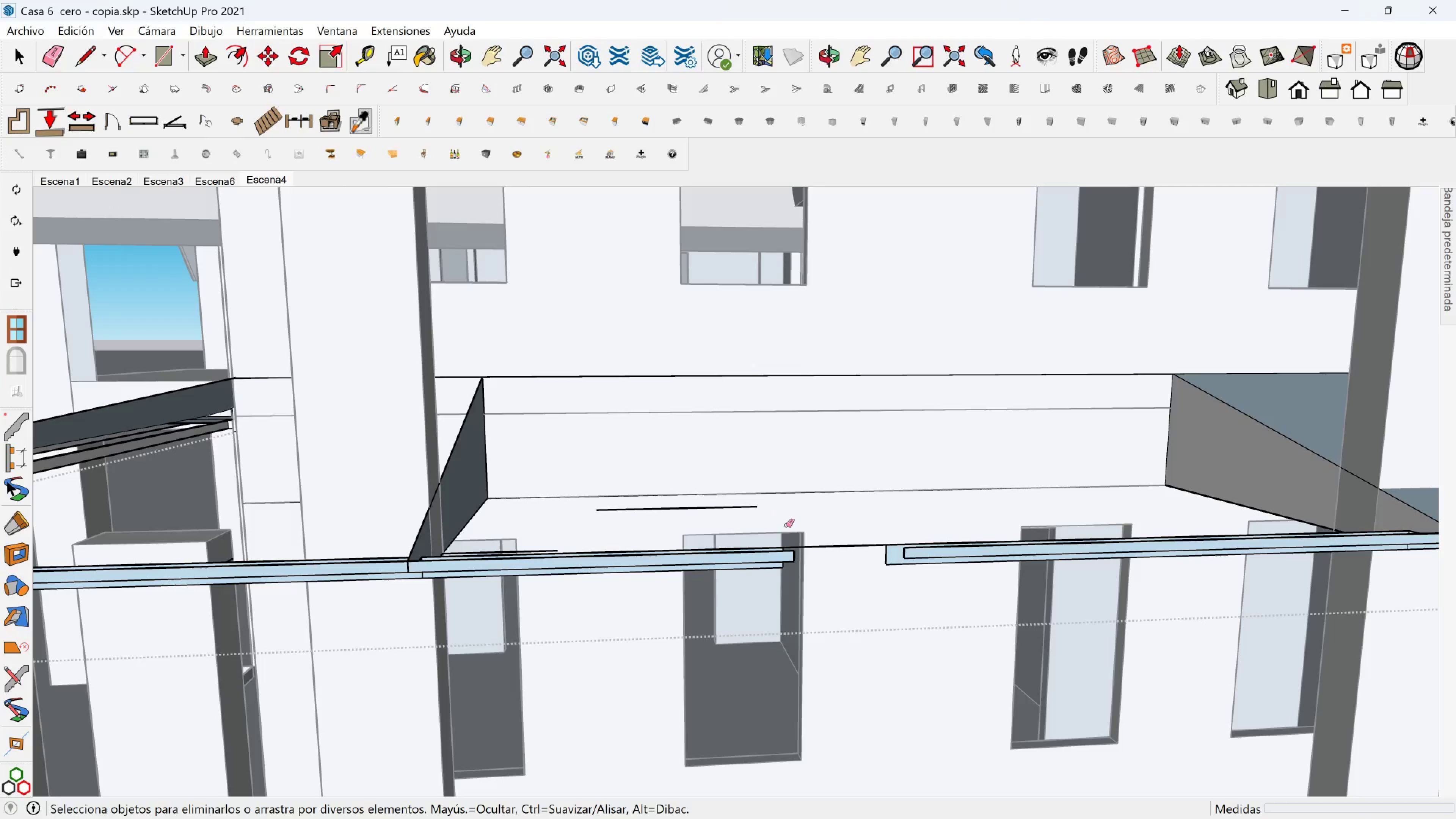 
key(Control+Z)
 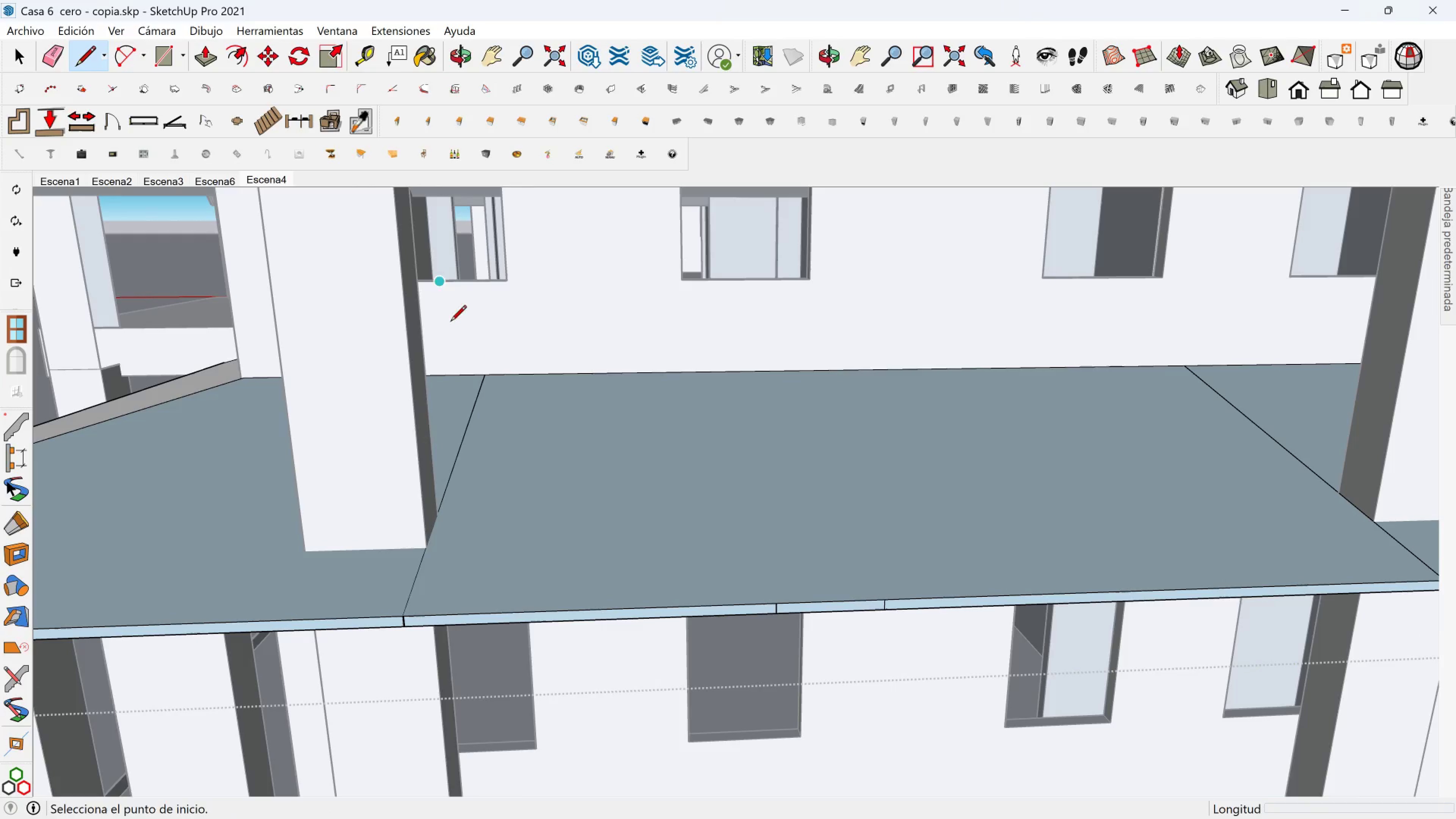 
left_click([482, 373])
 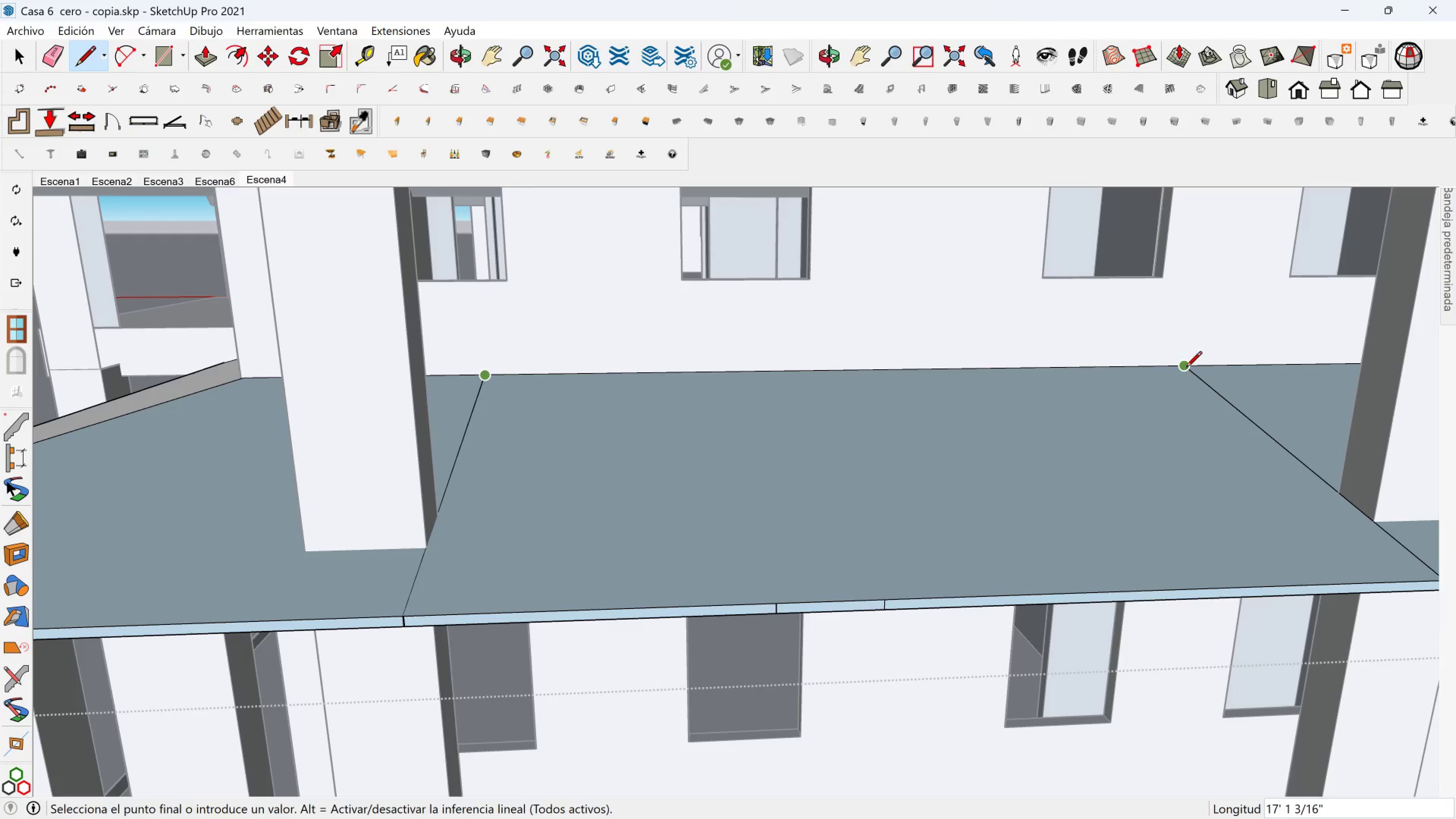 
left_click([1187, 367])
 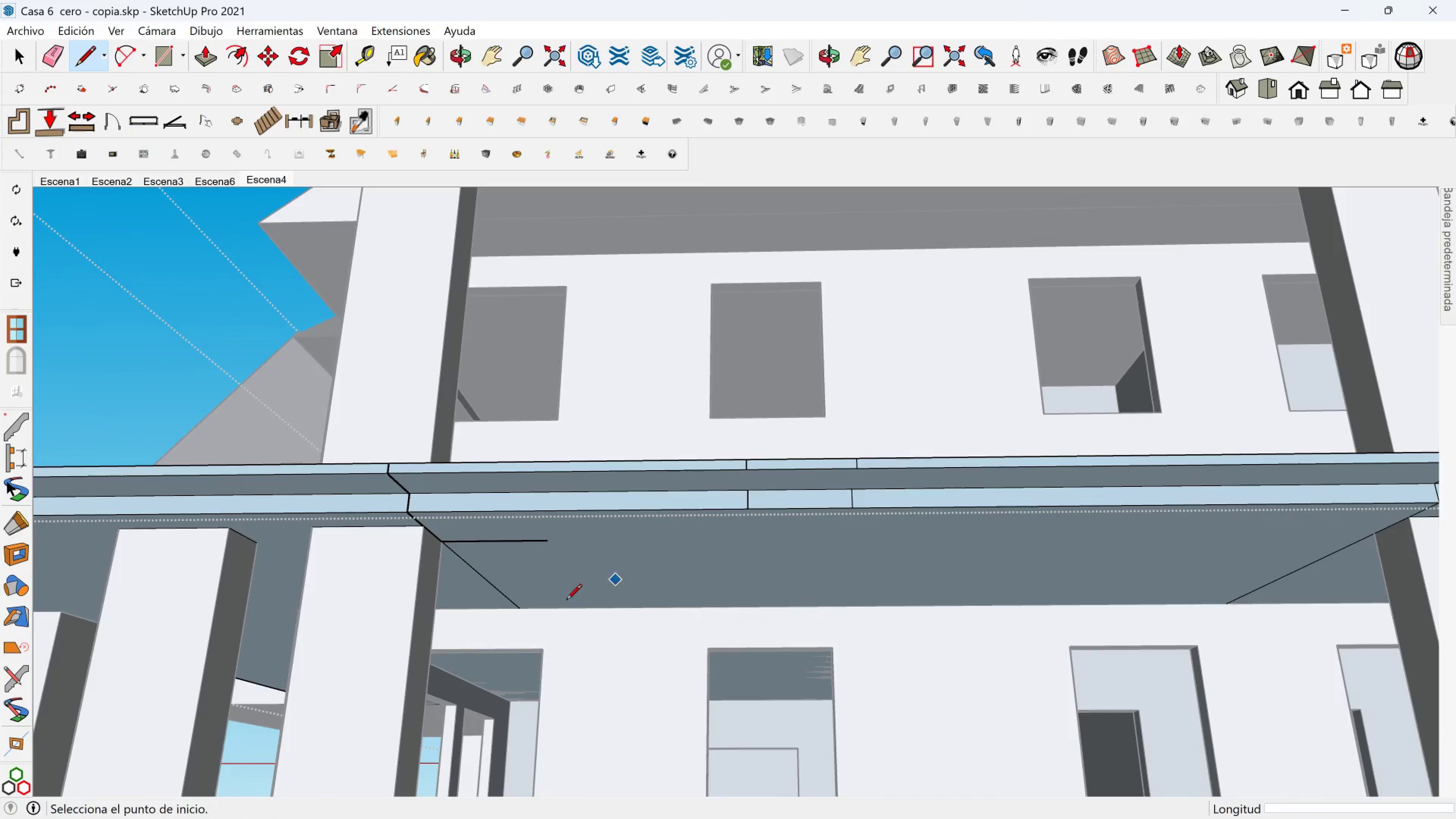 
left_click([516, 609])
 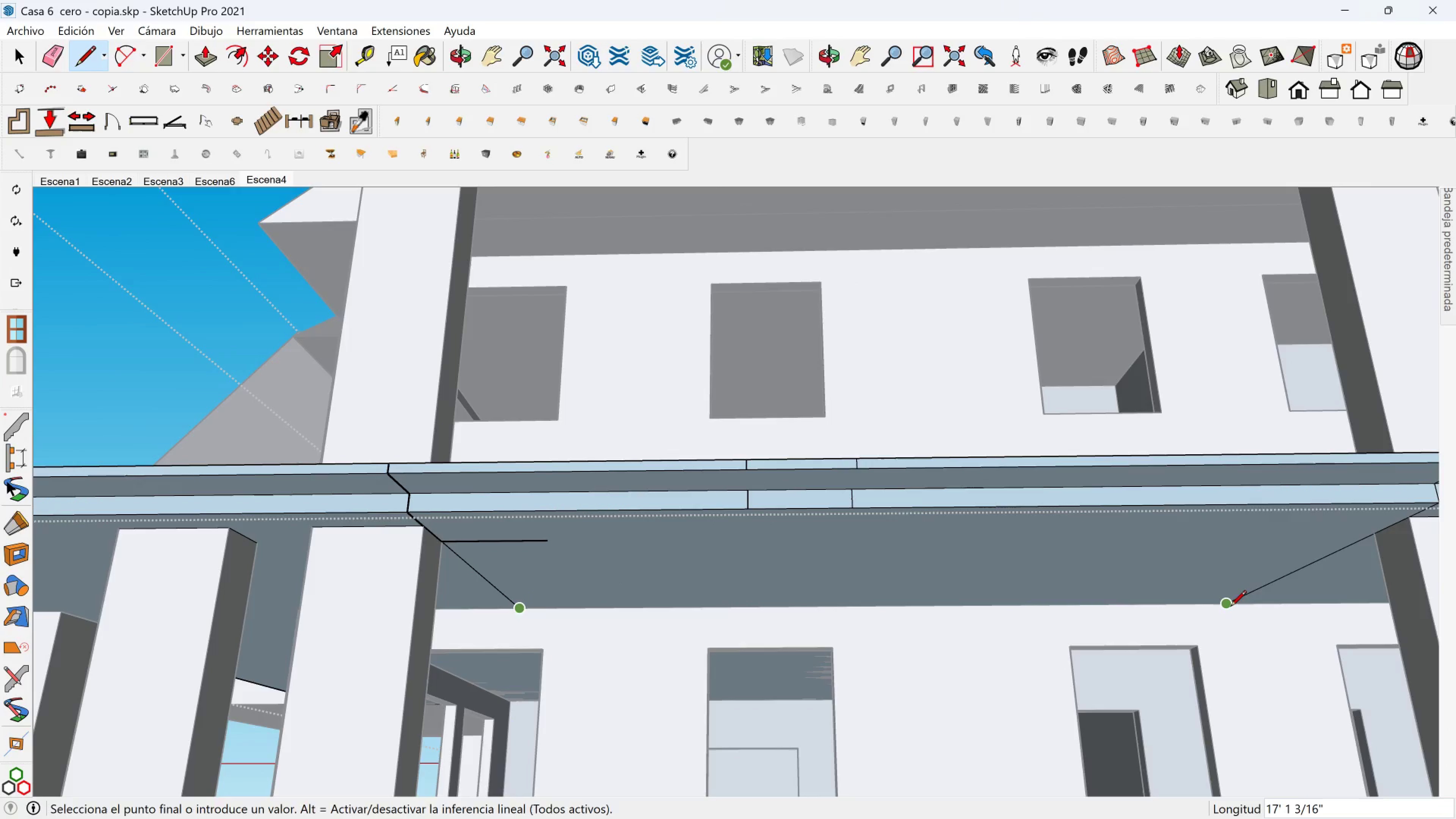 
left_click([1230, 607])
 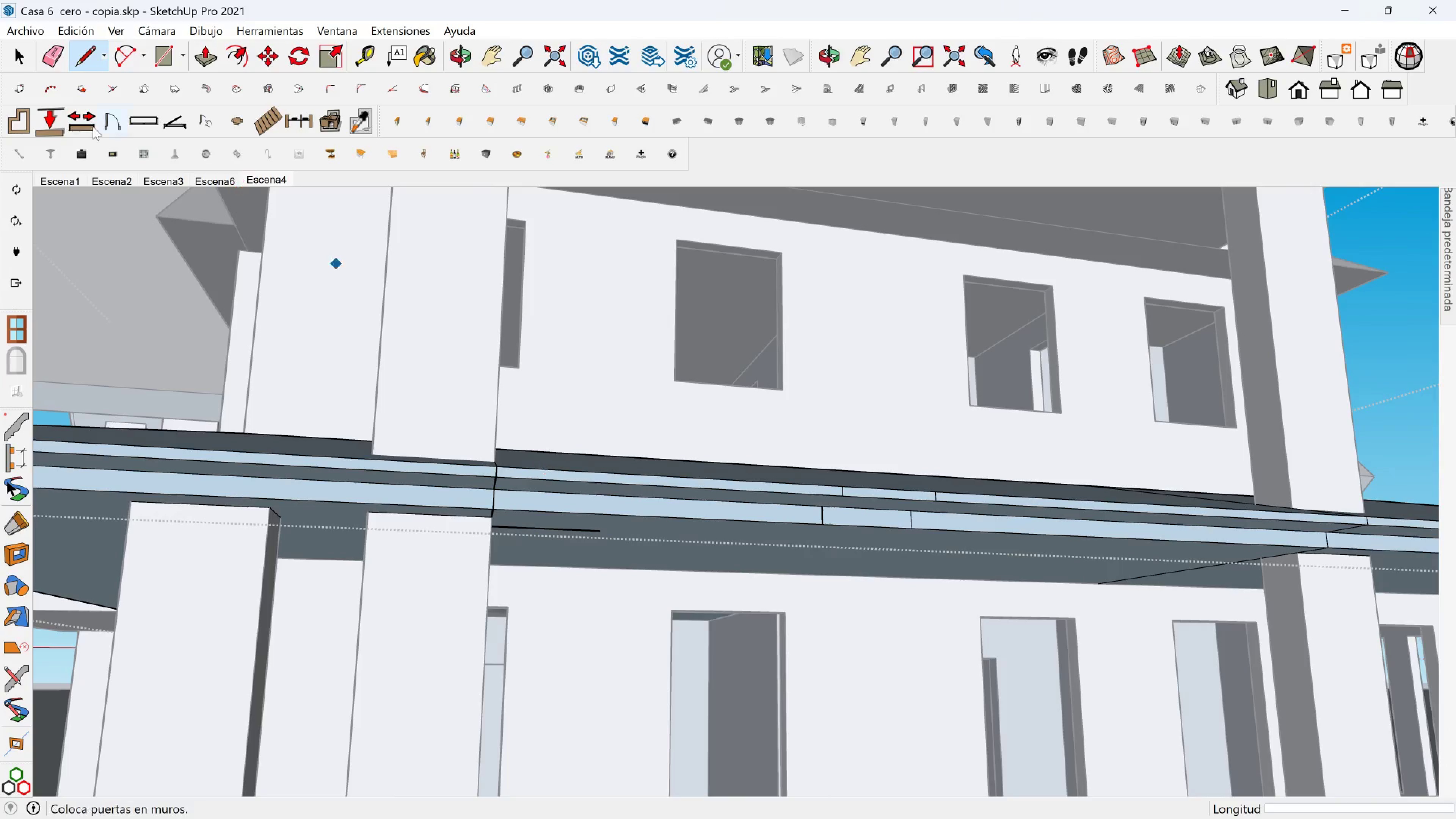 
left_click([37, 58])
 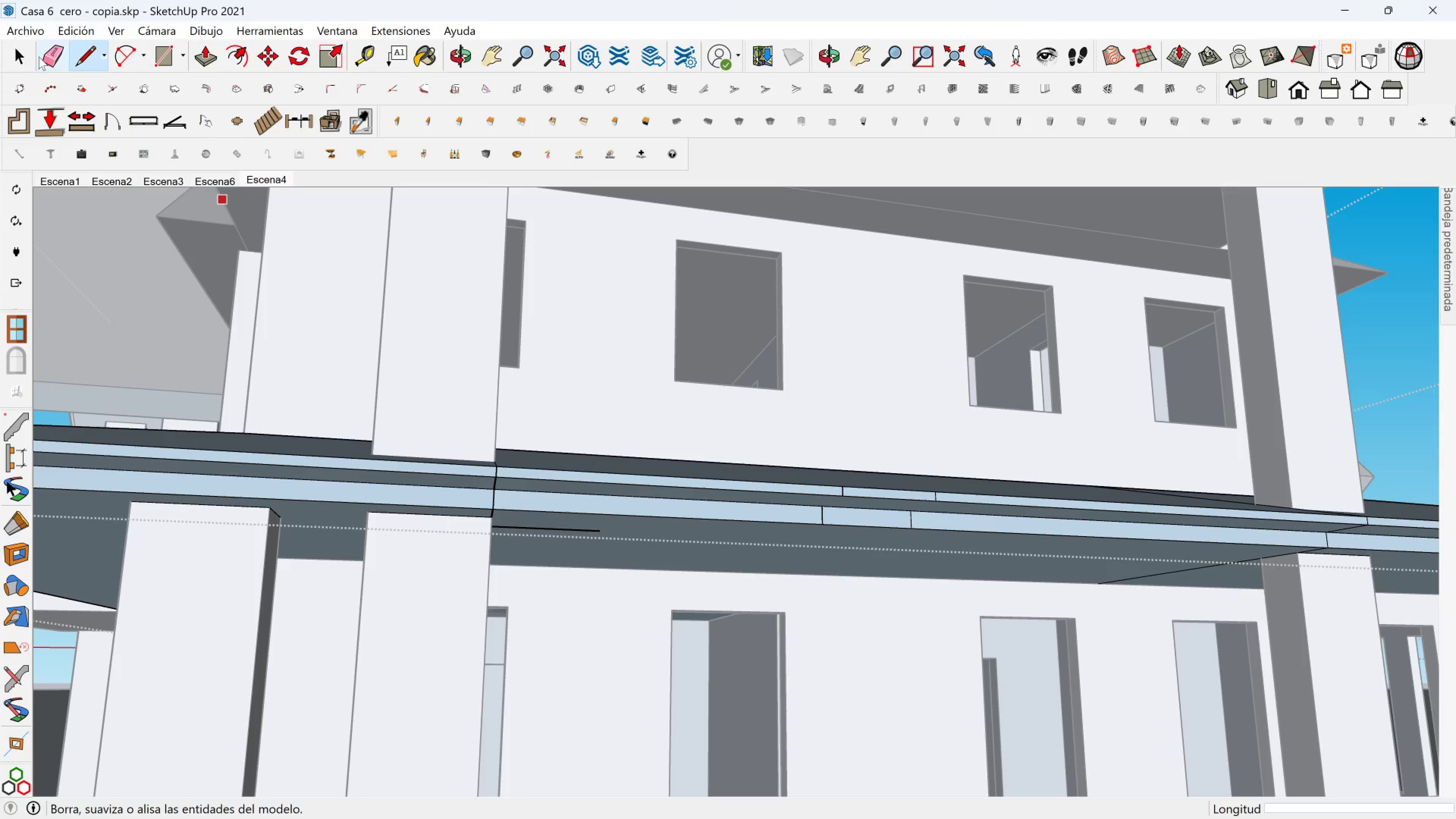 
double_click([60, 58])
 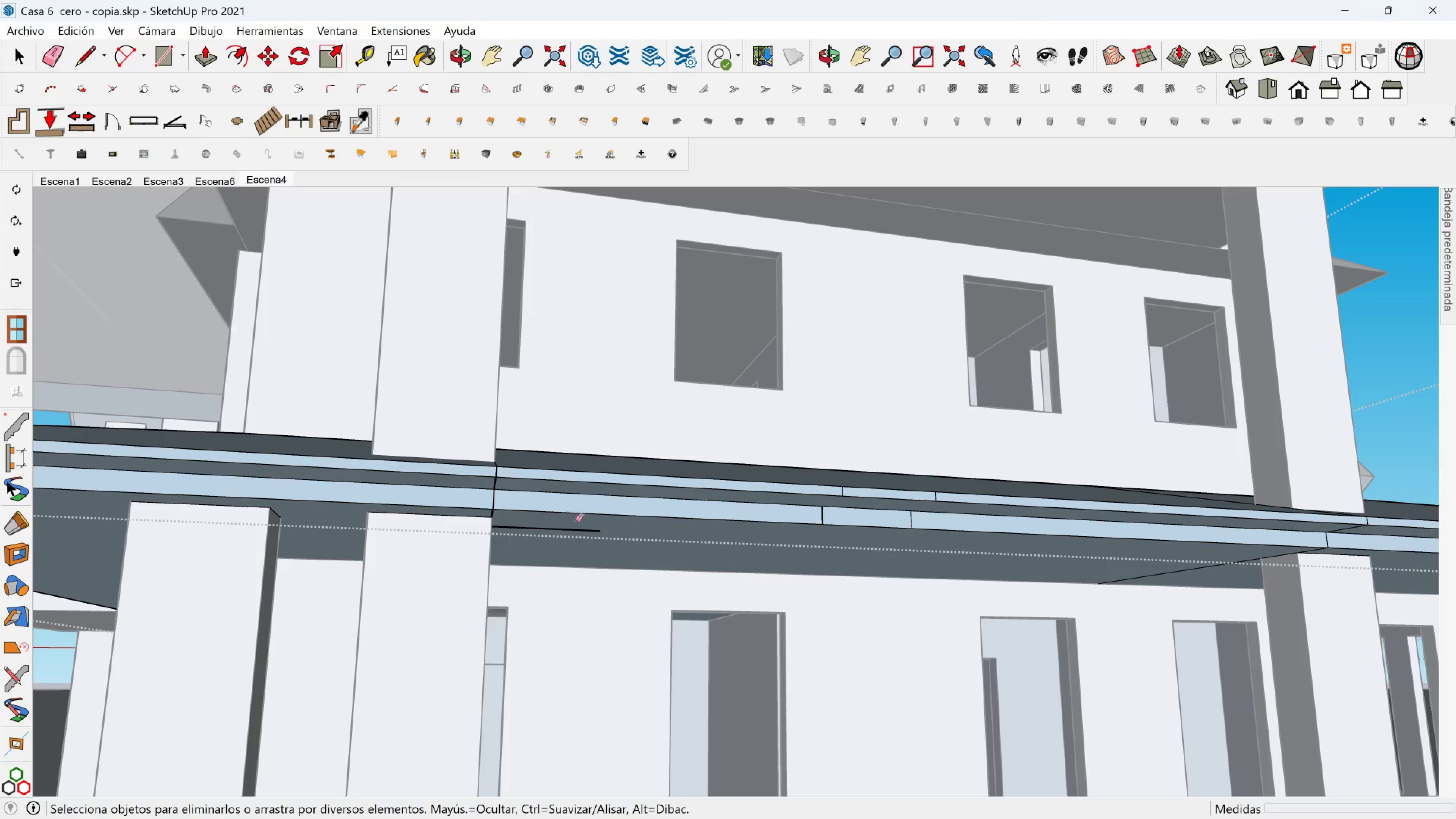 
left_click_drag(start_coordinate=[576, 527], to_coordinate=[571, 537])
 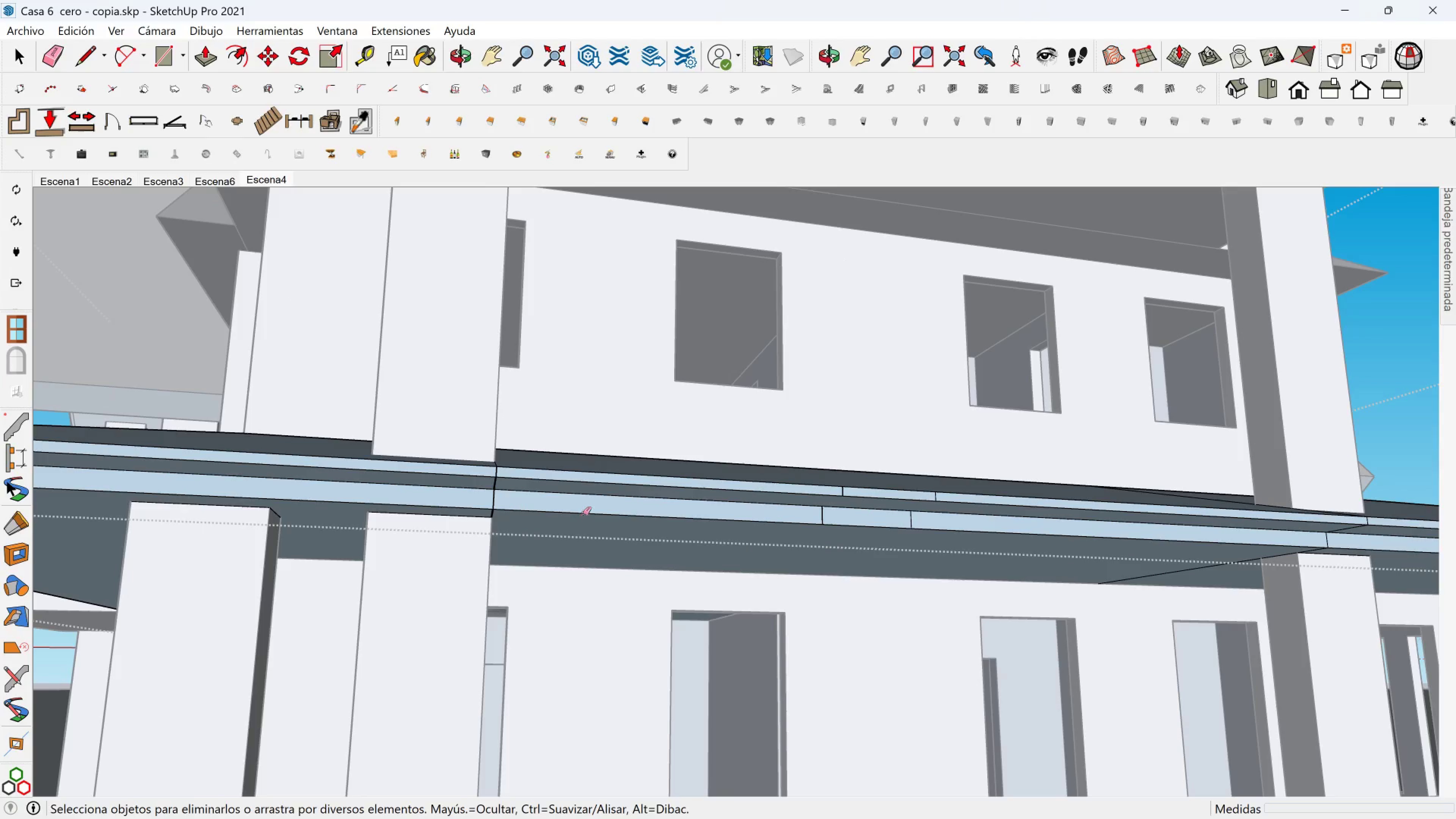 
left_click_drag(start_coordinate=[583, 513], to_coordinate=[585, 510])
 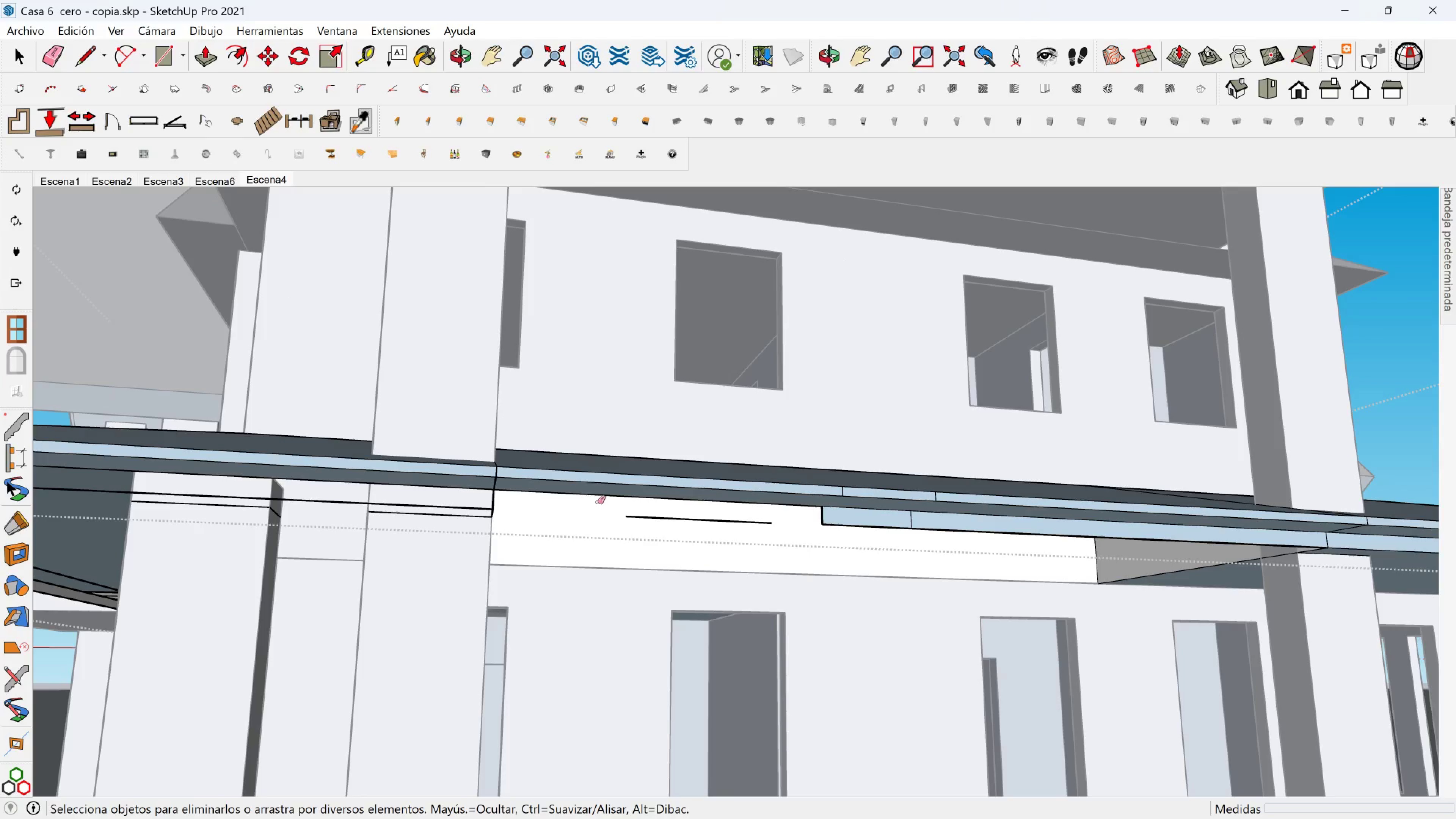 
key(Control+Z)
 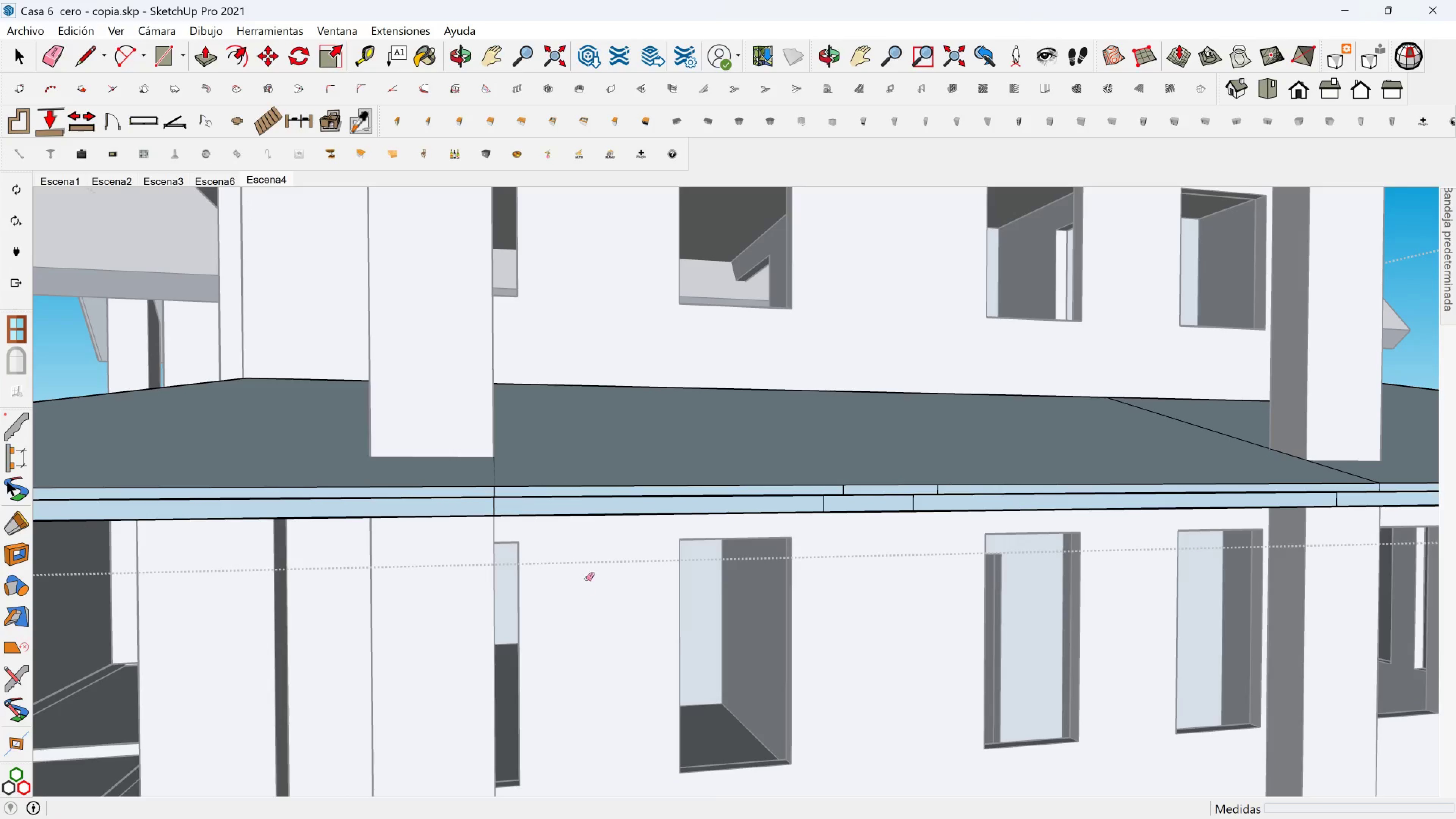 
scroll: coordinate [651, 521], scroll_direction: down, amount: 3.0
 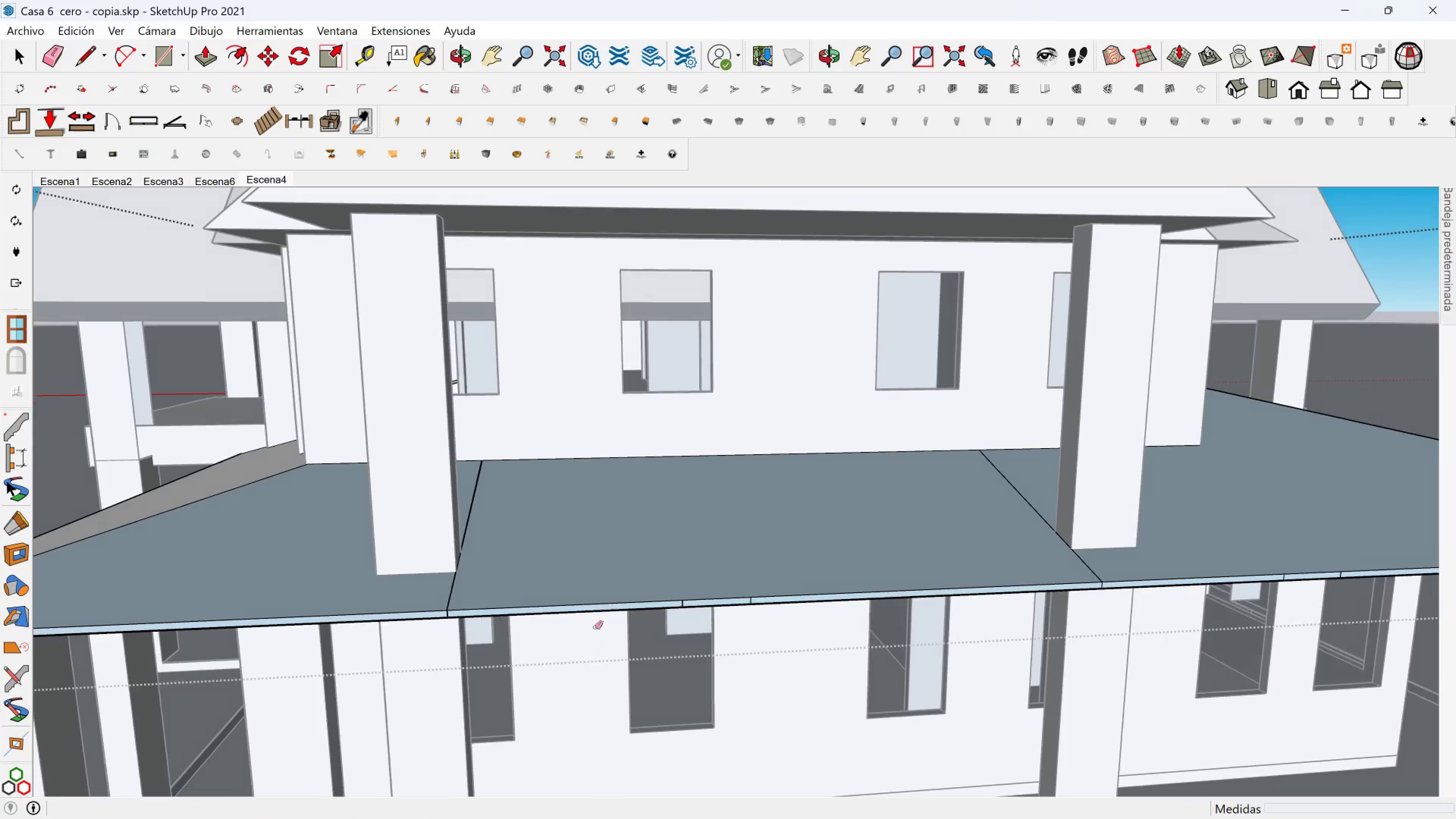 
scroll: coordinate [682, 588], scroll_direction: up, amount: 4.0
 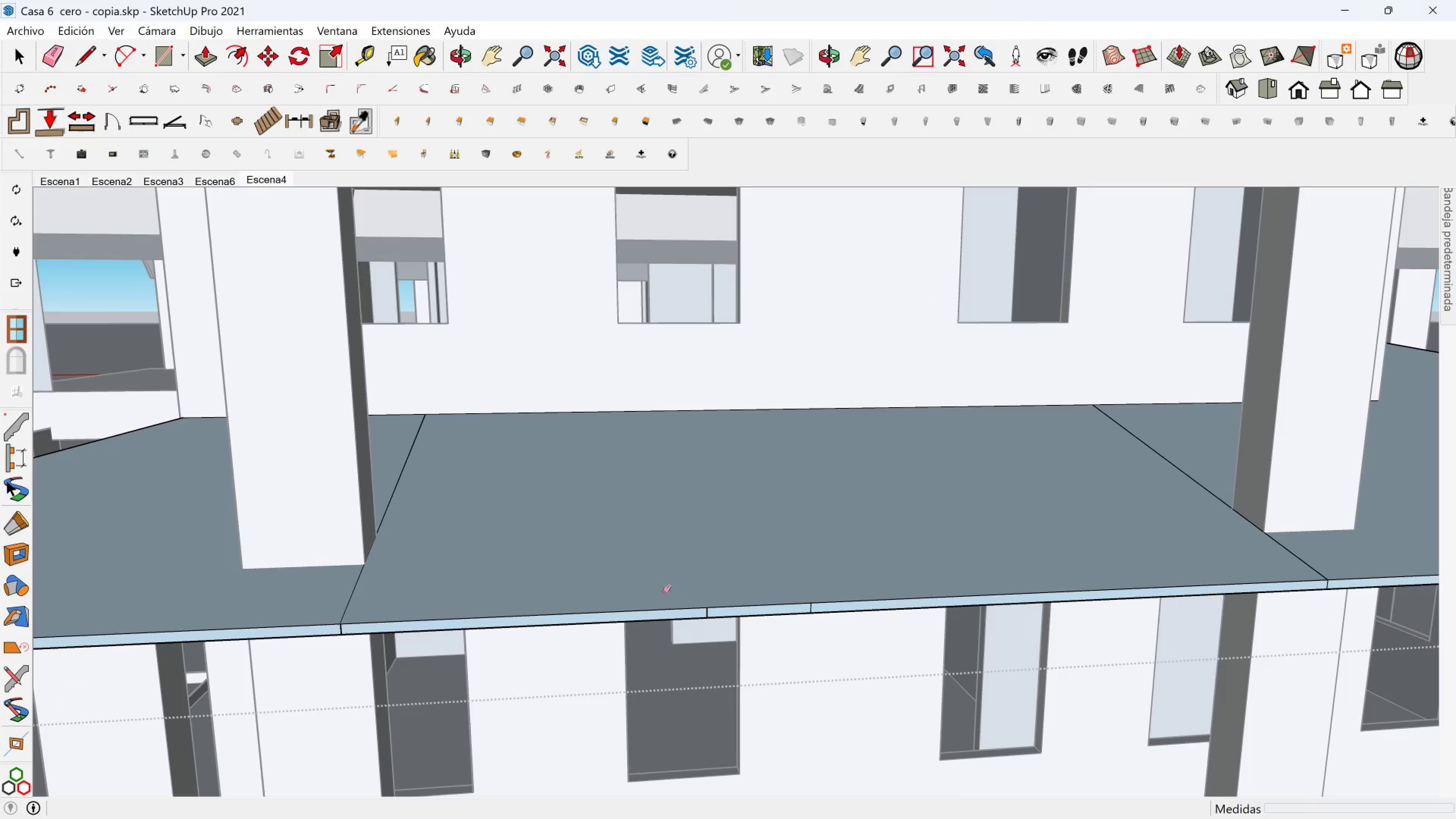 
key(Shift+ShiftLeft)
 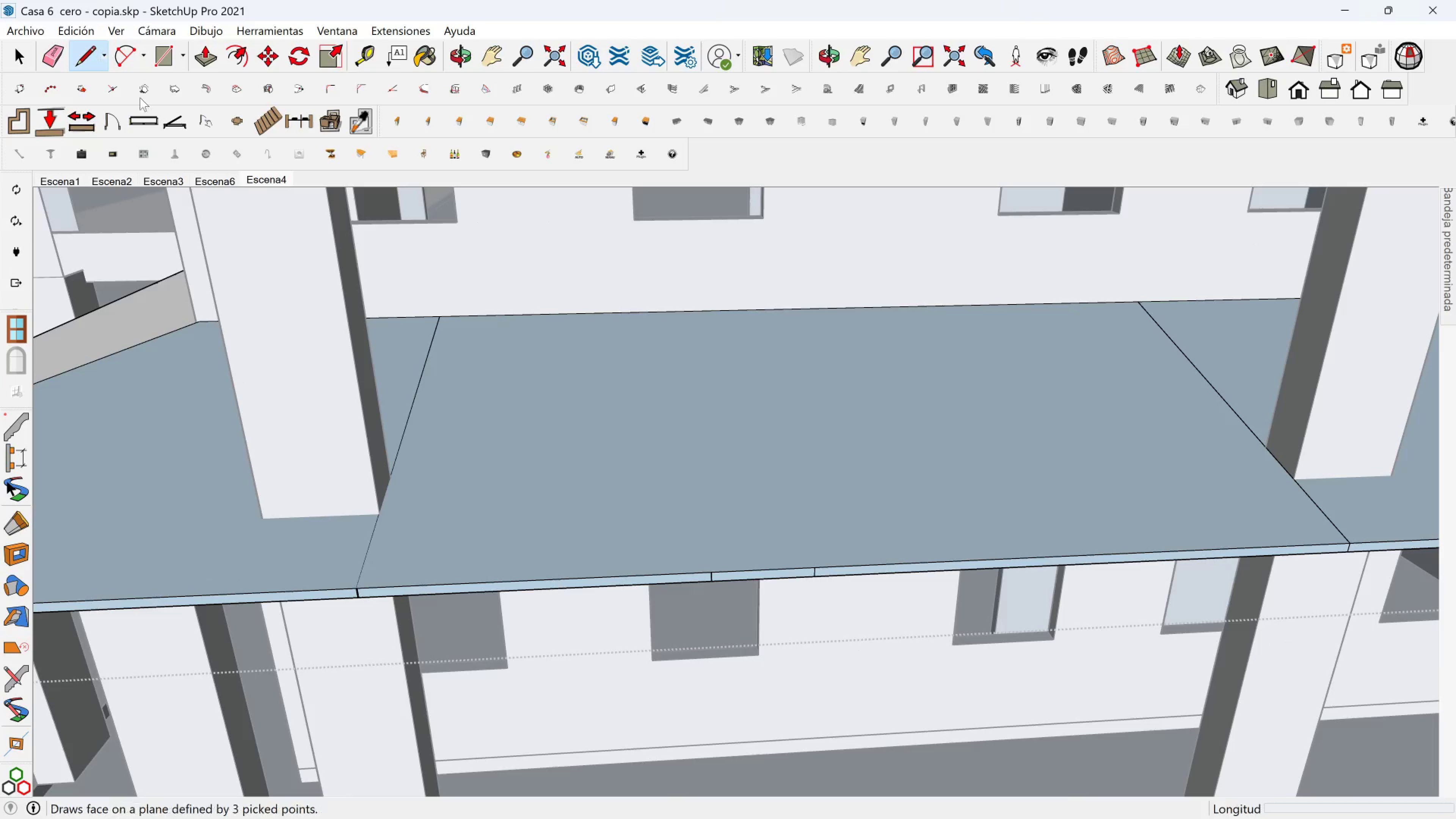 
left_click([444, 317])
 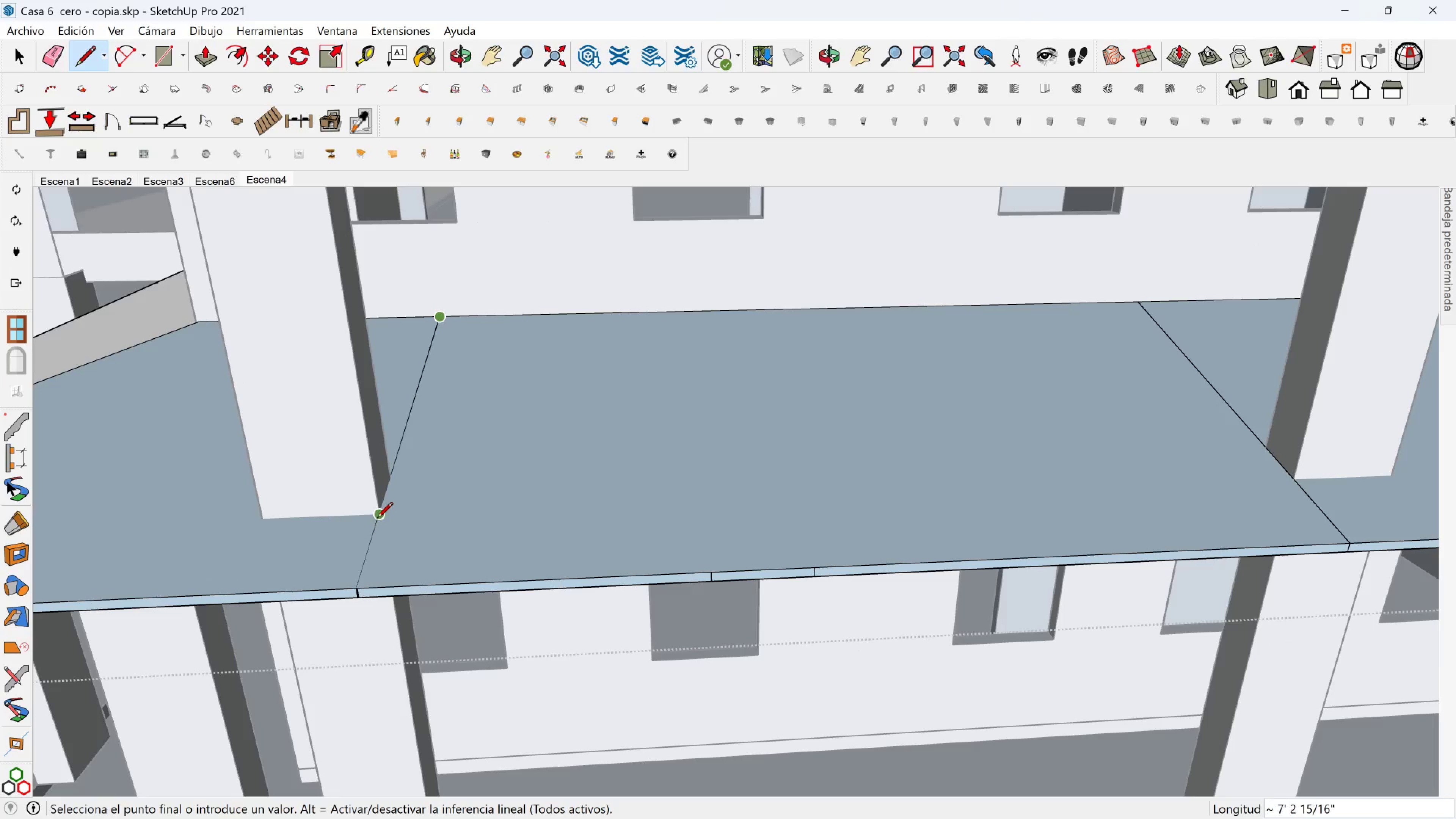 
hold_key(key=ShiftLeft, duration=1.41)
left_click([355, 592])
 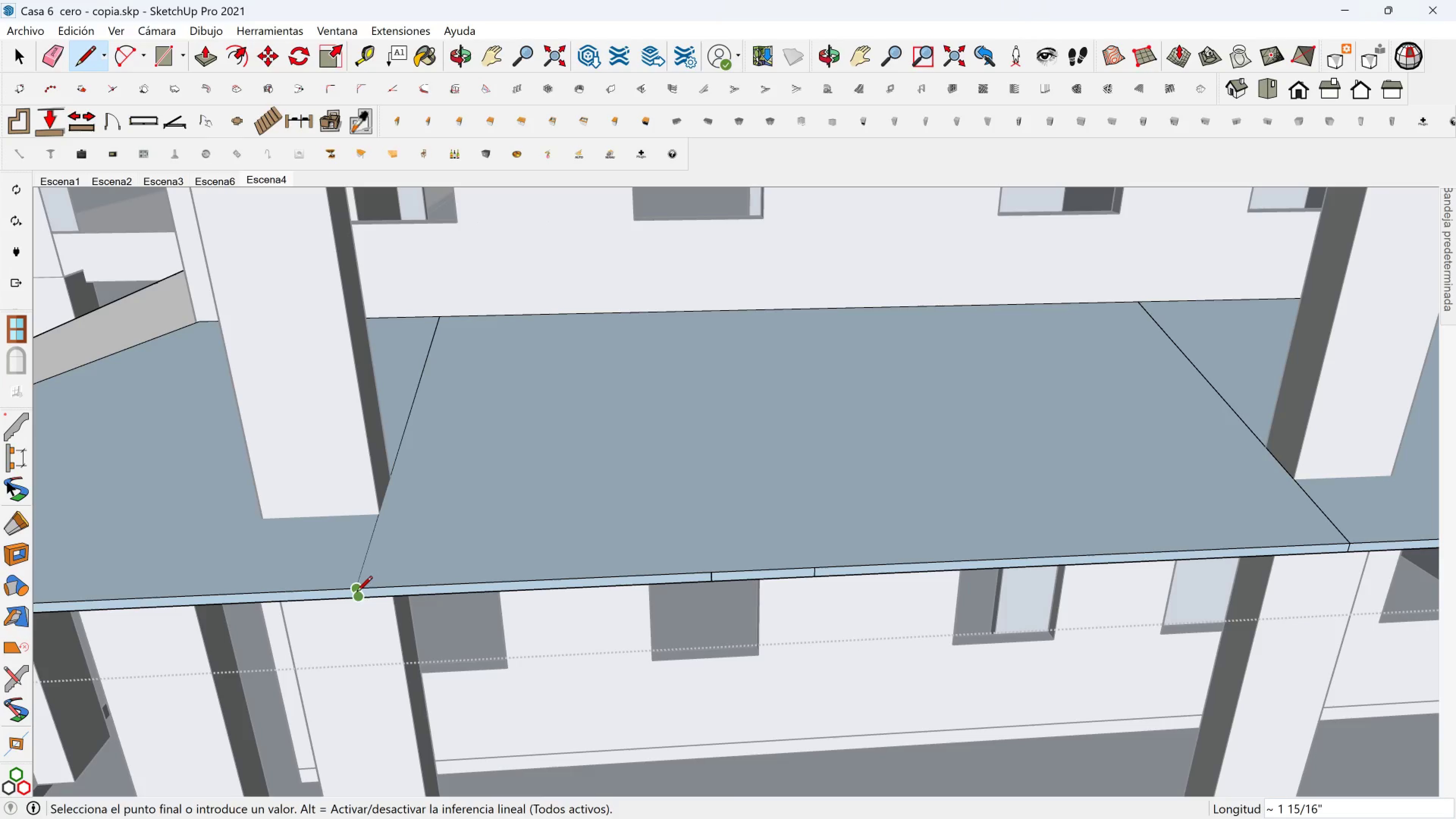 
left_click([356, 593])
 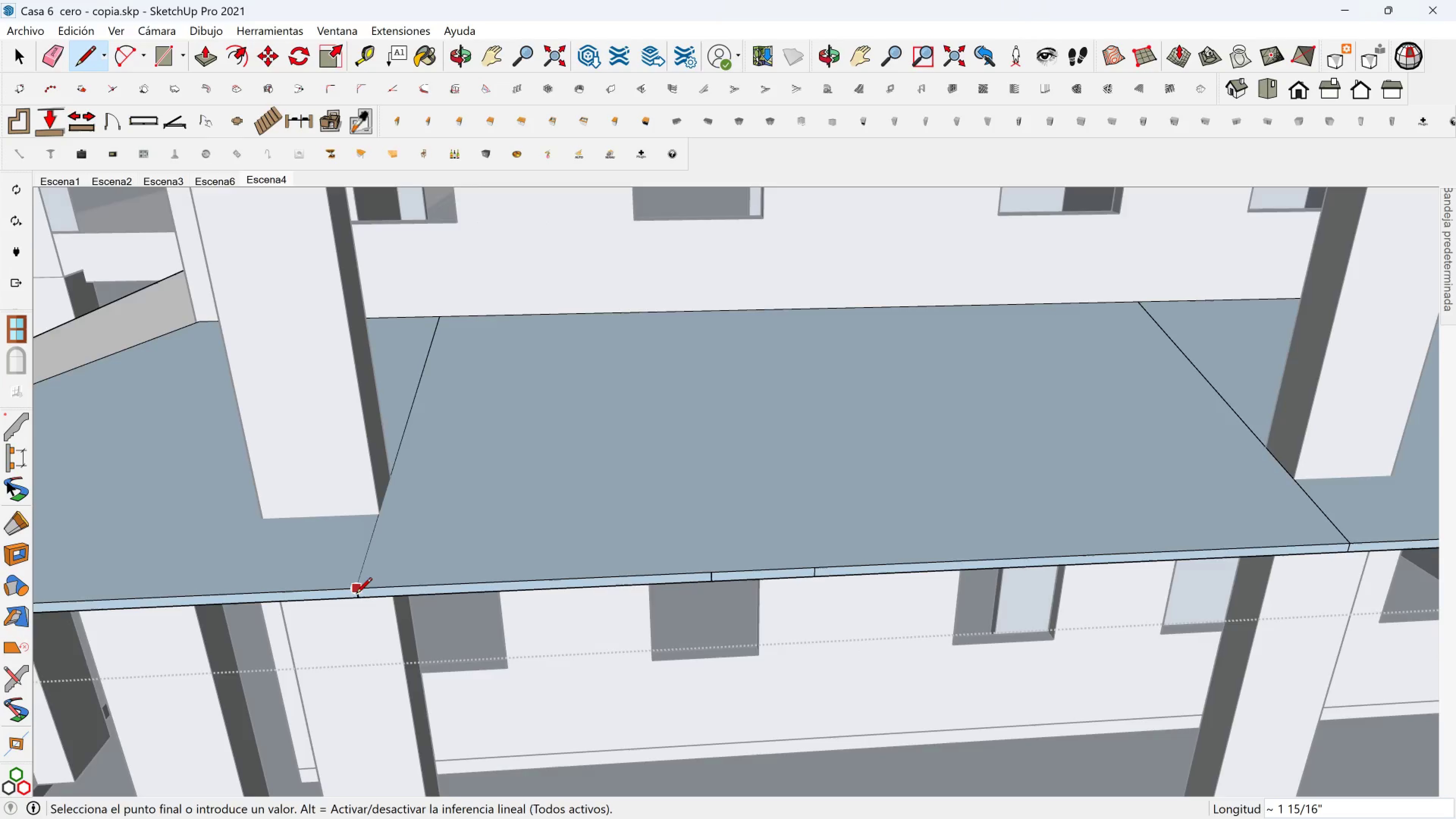 
scroll: coordinate [351, 598], scroll_direction: up, amount: 2.0
 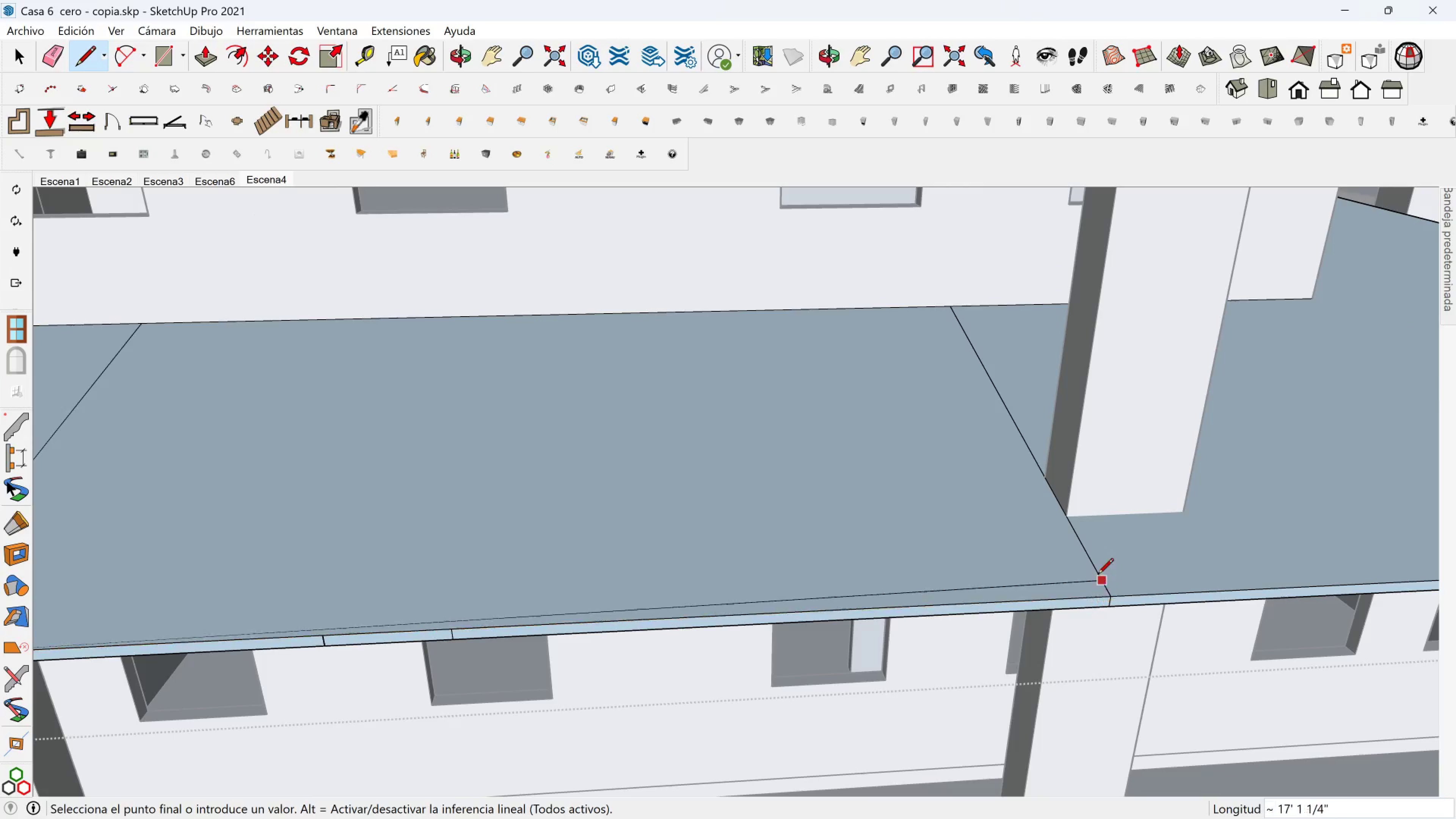 
left_click([1111, 597])
 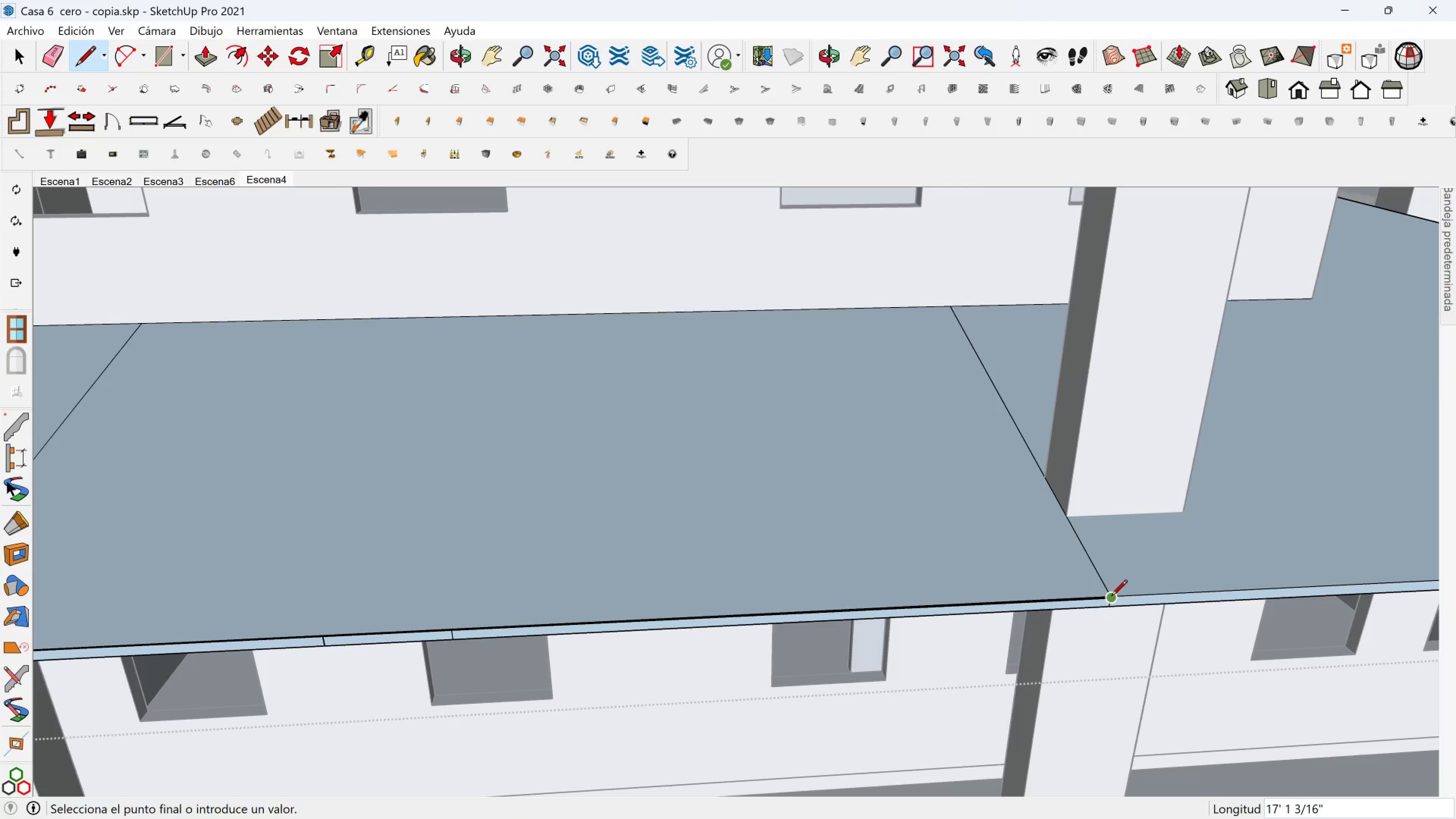 
key(Control+Z)
 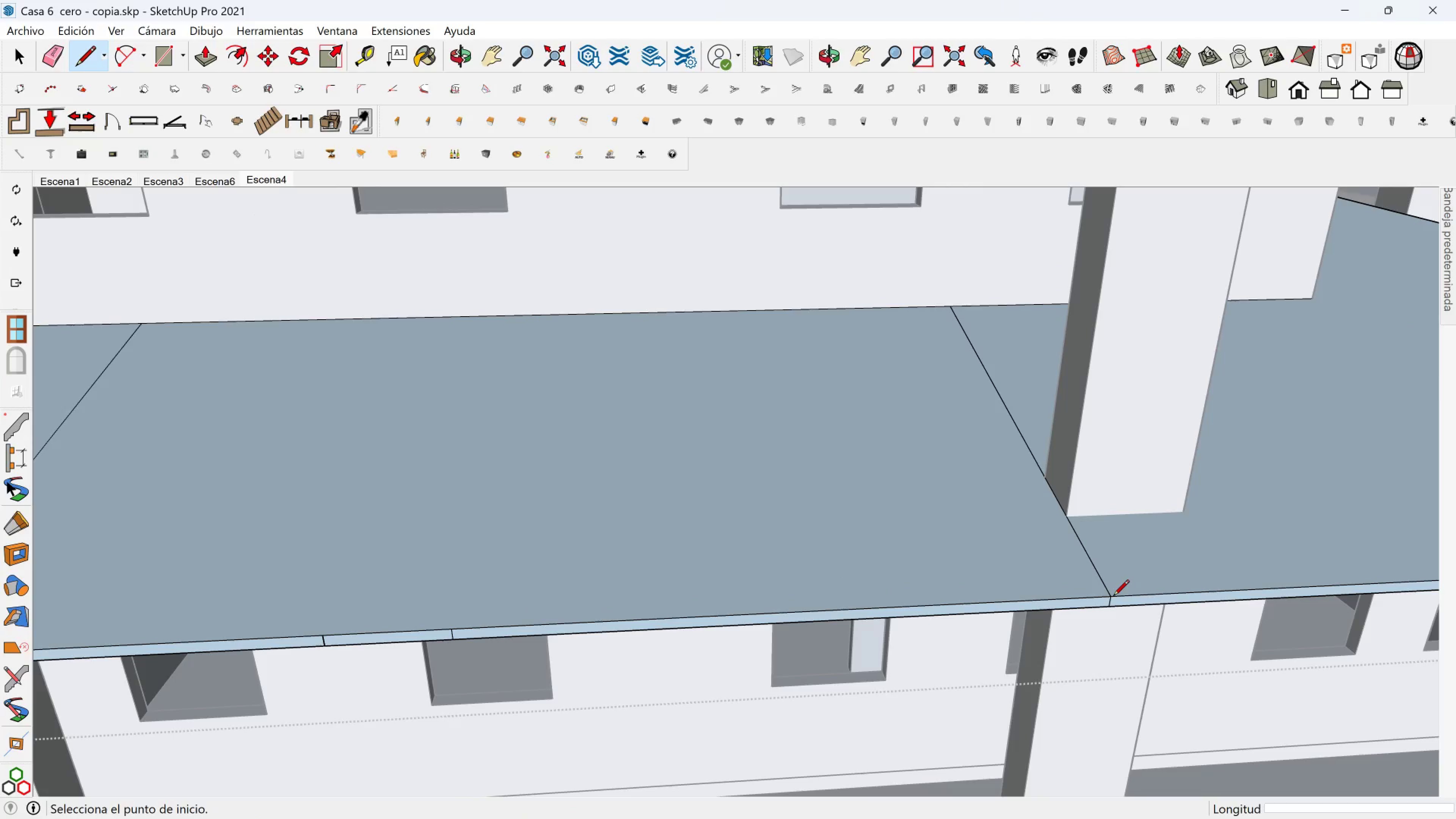 
key(Control+Z)
 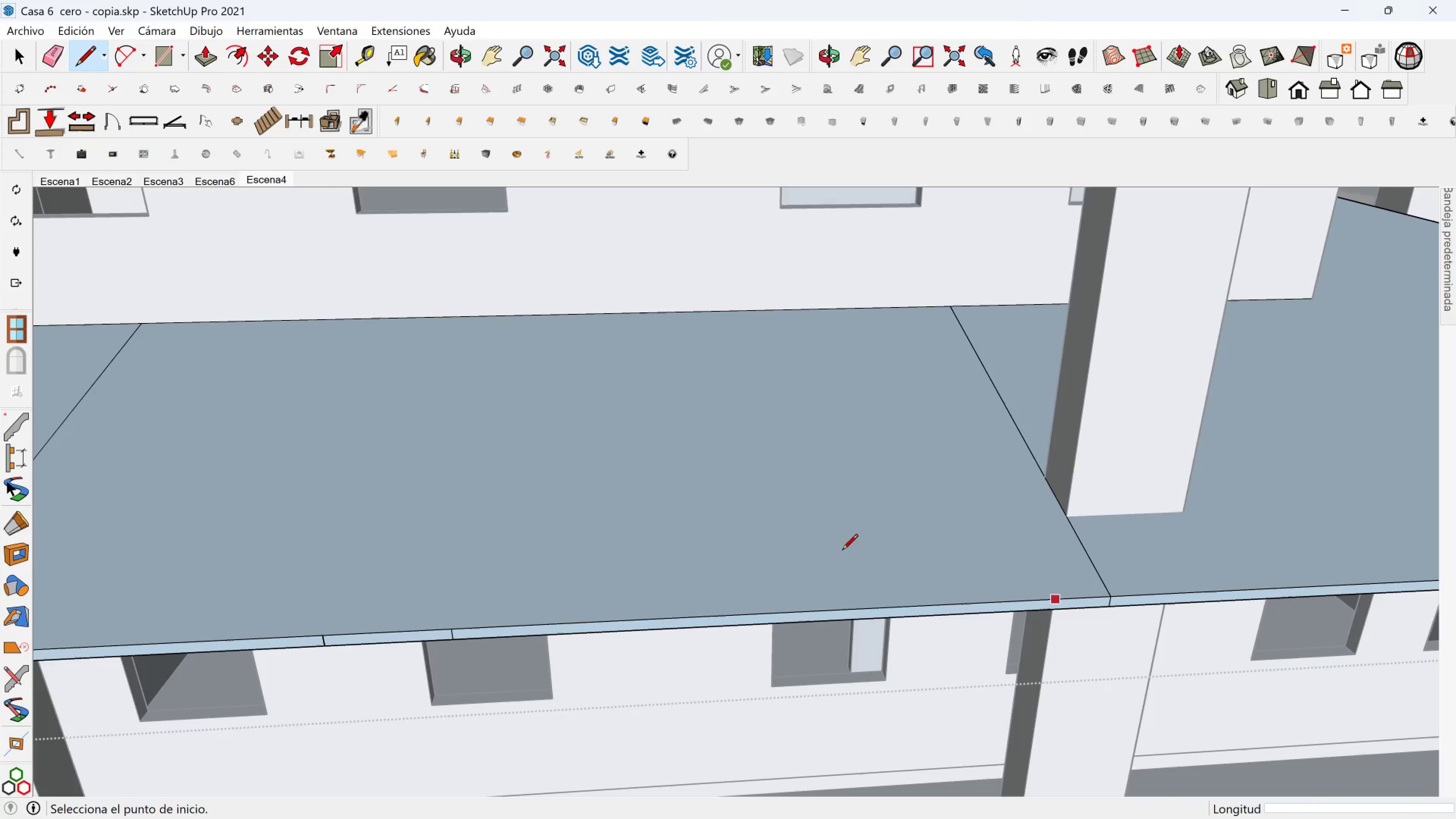 
scroll: coordinate [675, 540], scroll_direction: down, amount: 1.0
 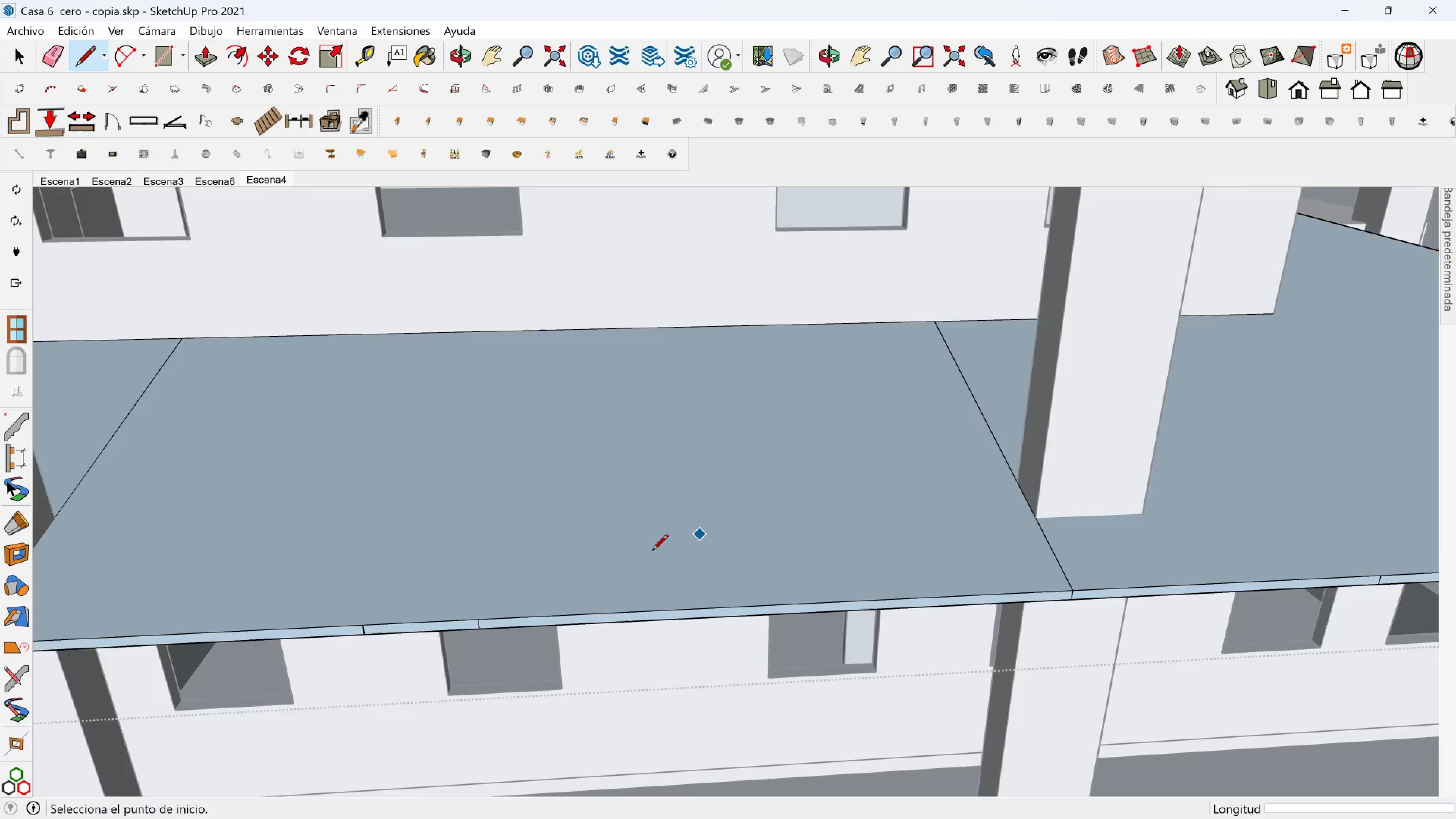 
key(Shift+ShiftLeft)
 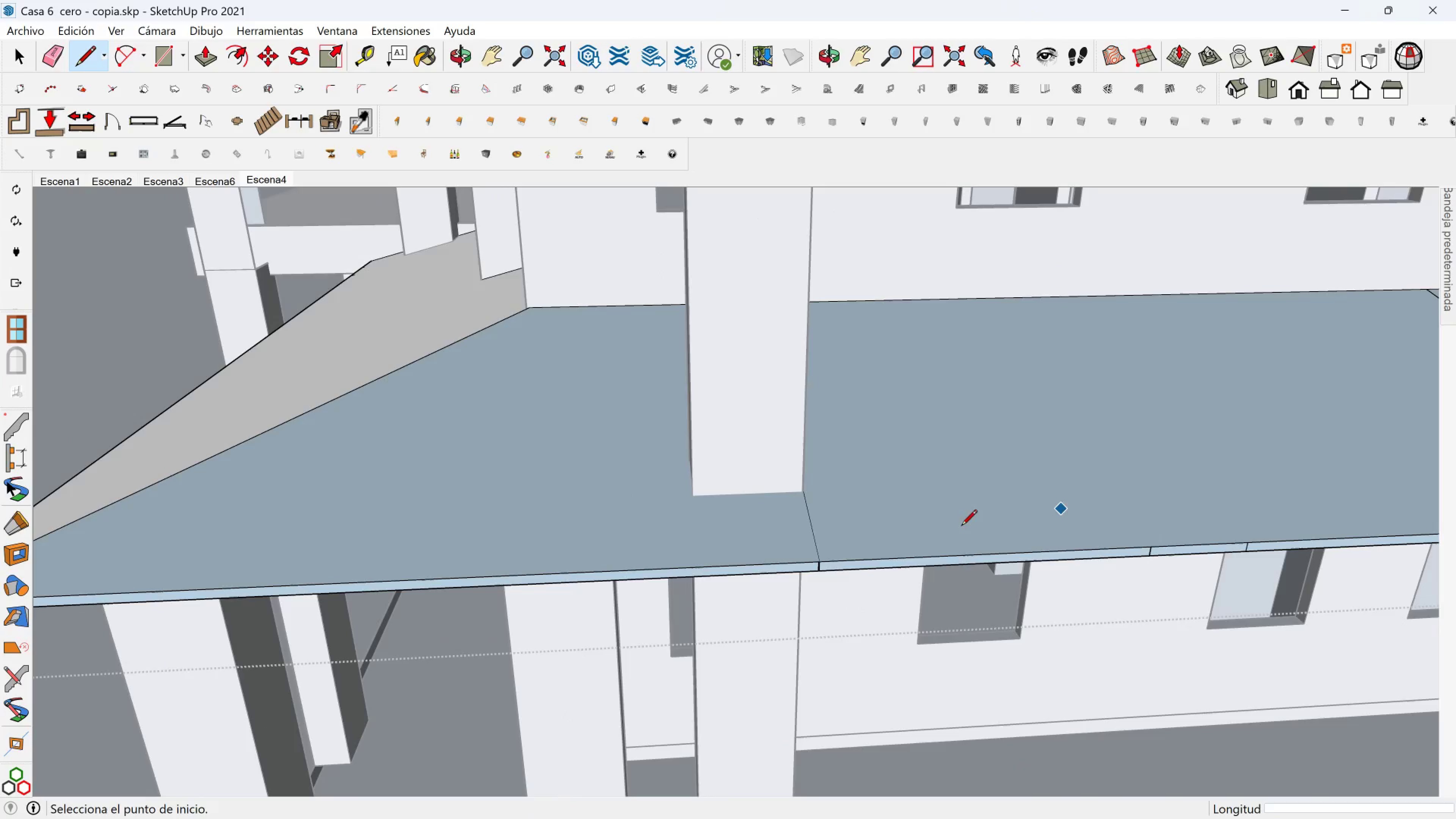 
scroll: coordinate [875, 571], scroll_direction: up, amount: 2.0
 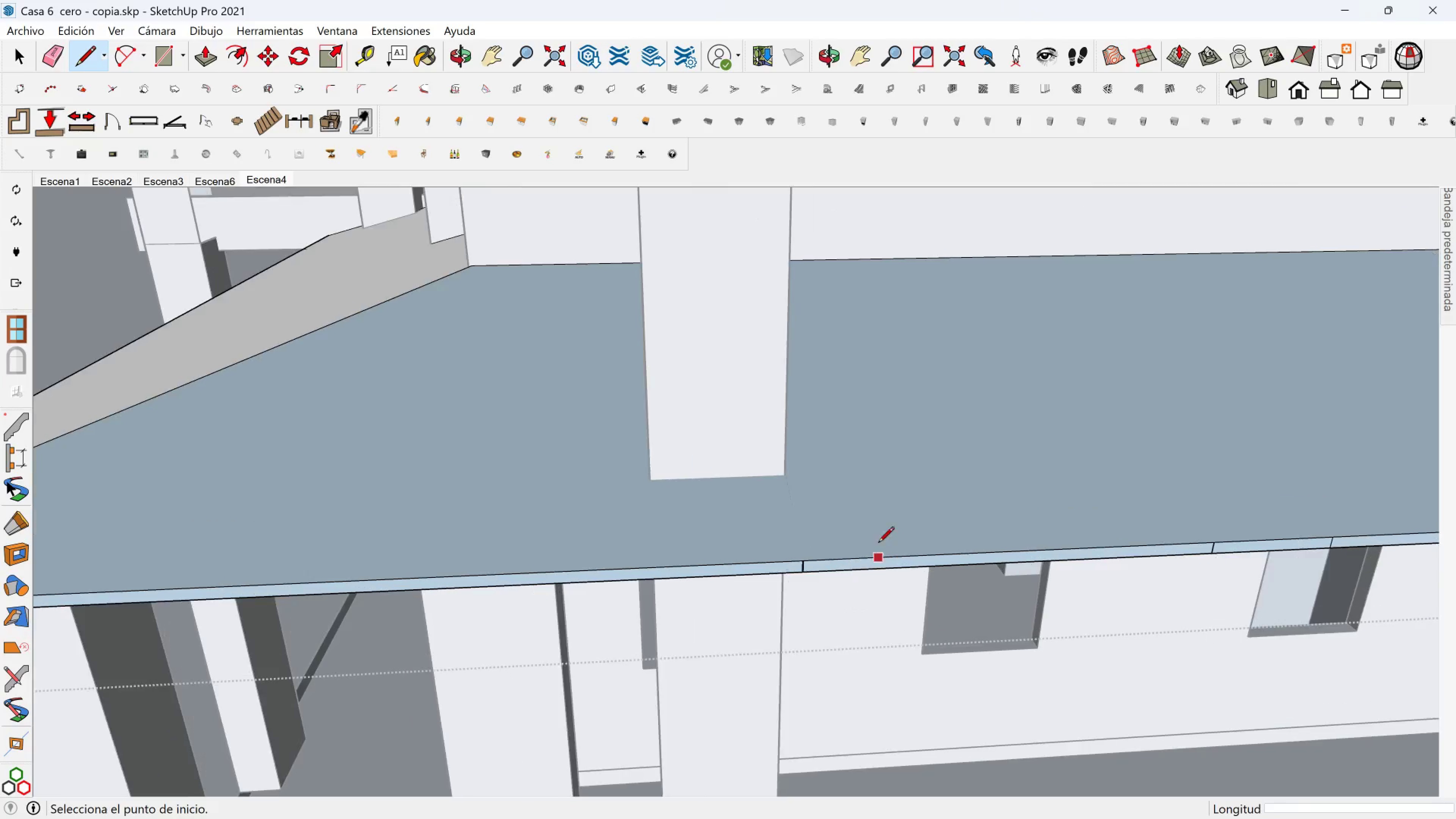 
key(Shift+ShiftLeft)
 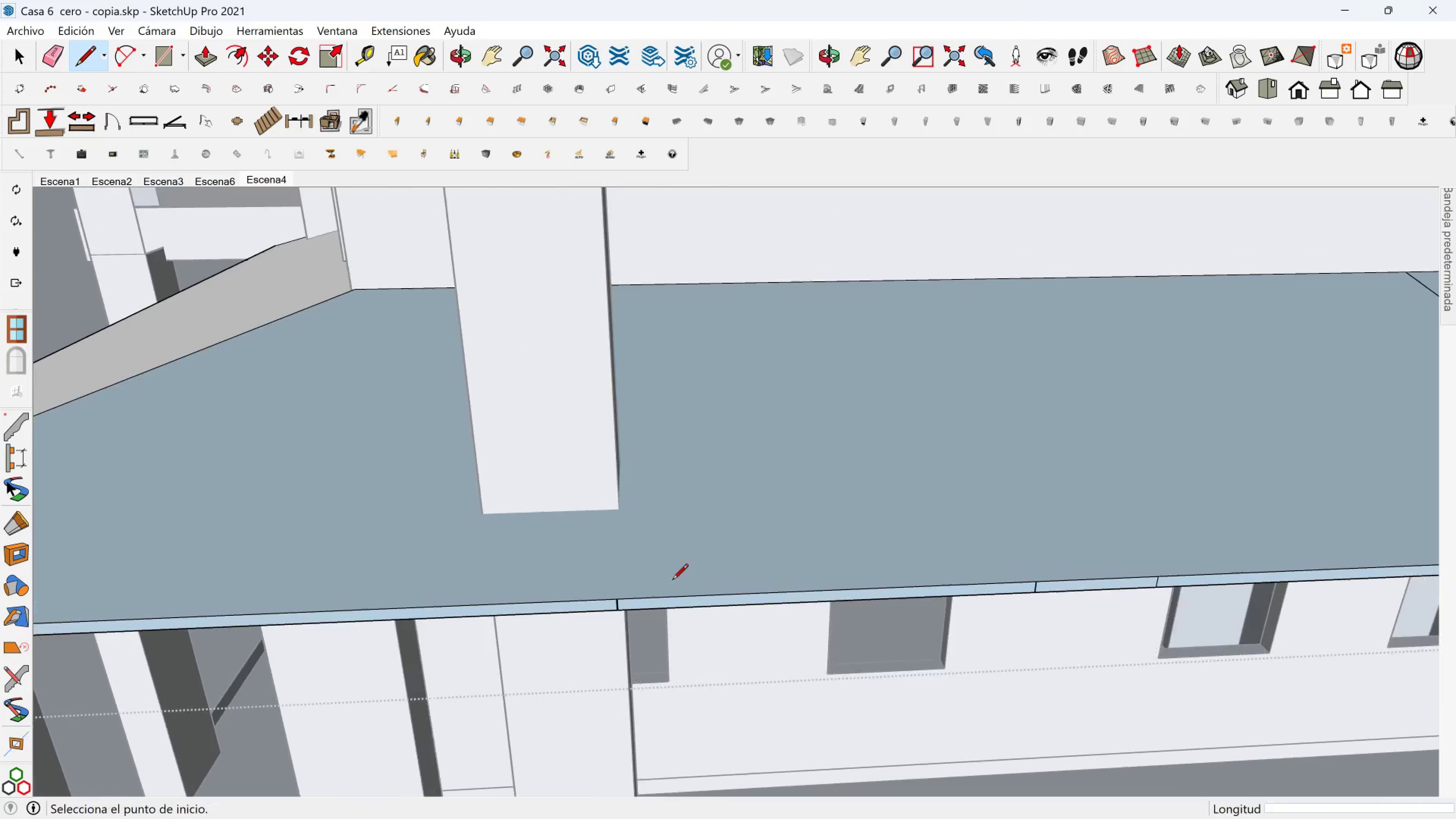 
scroll: coordinate [596, 561], scroll_direction: up, amount: 8.0
 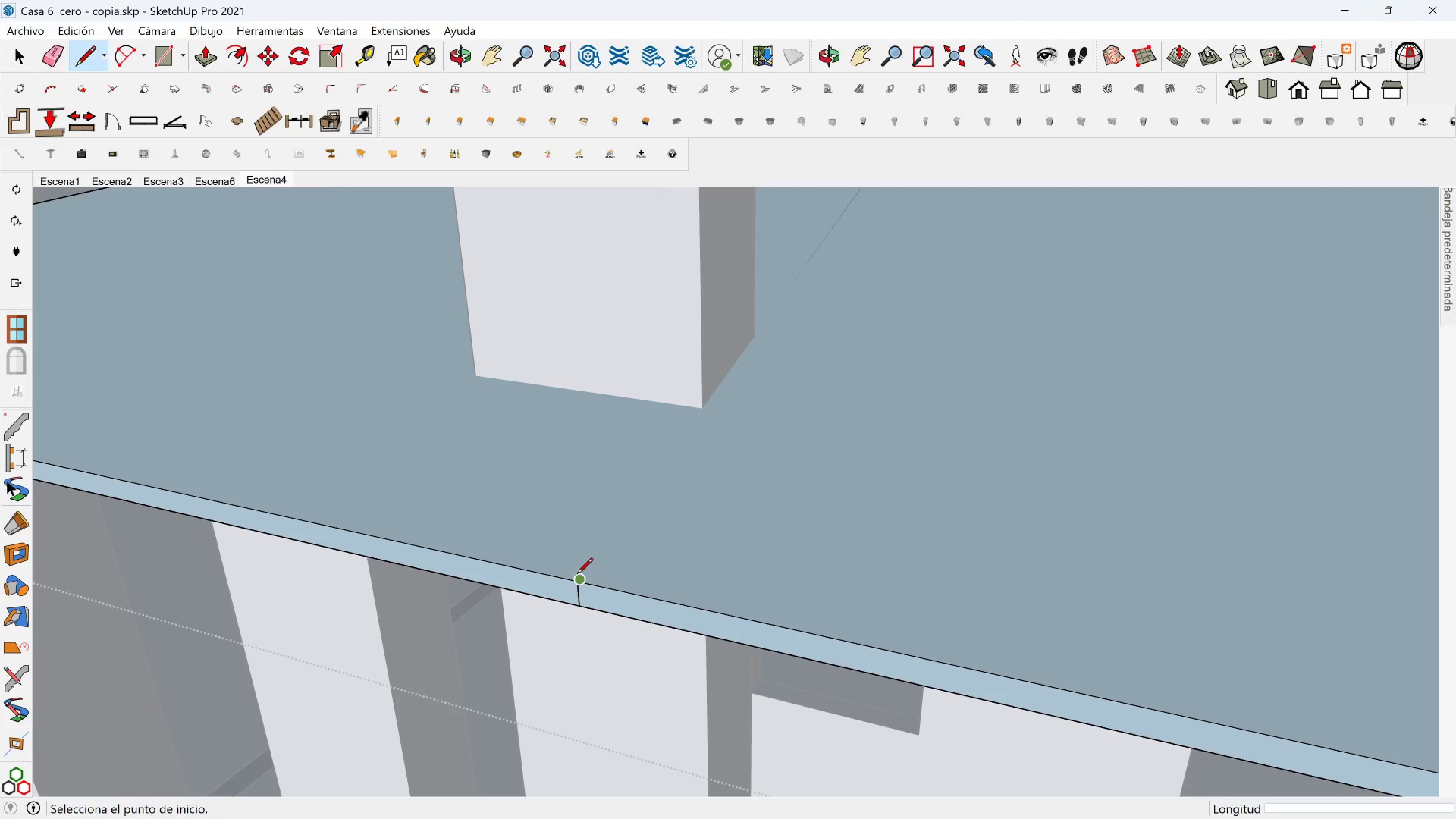 
left_click([573, 575])
 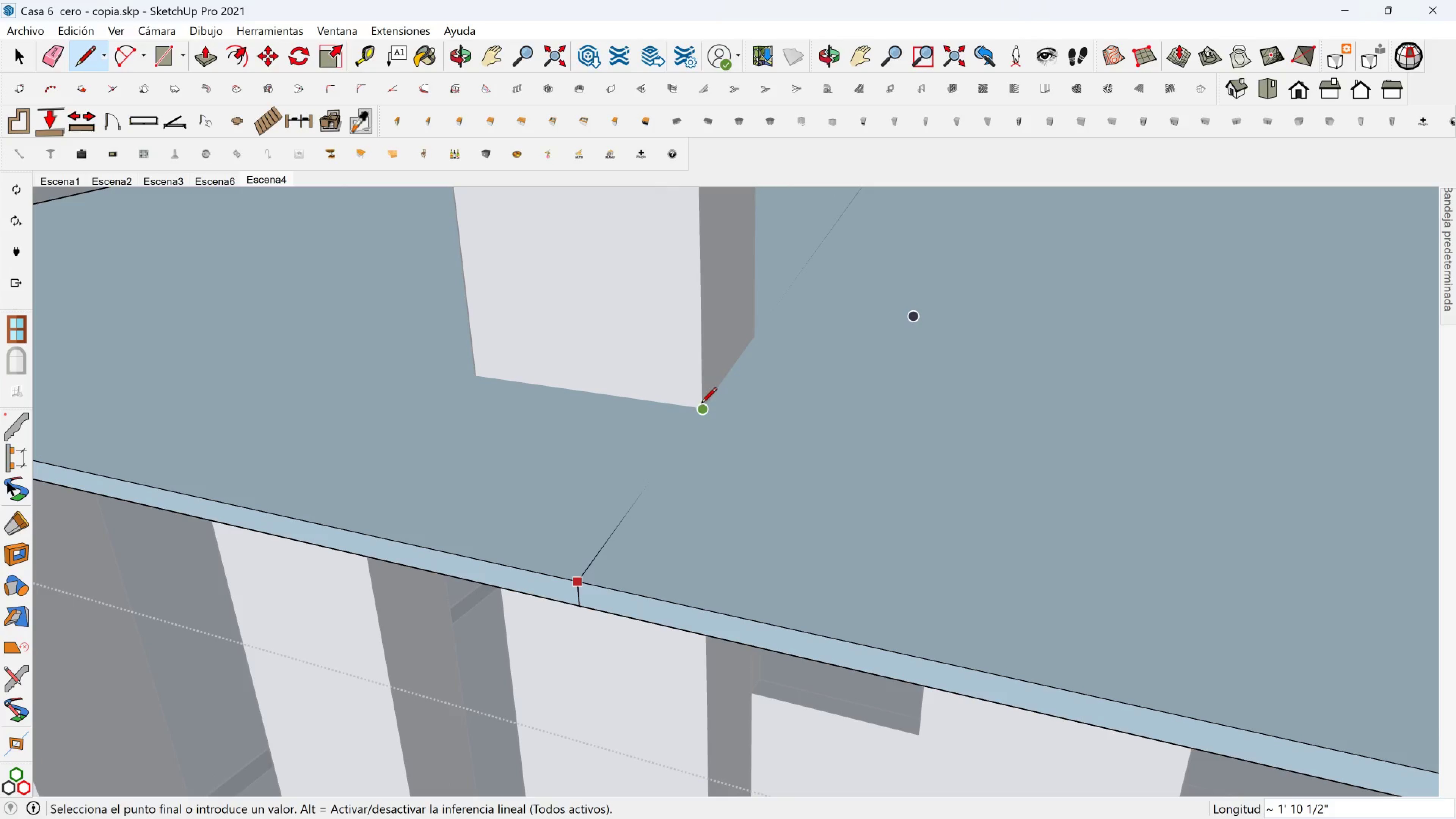 
left_click([701, 404])
 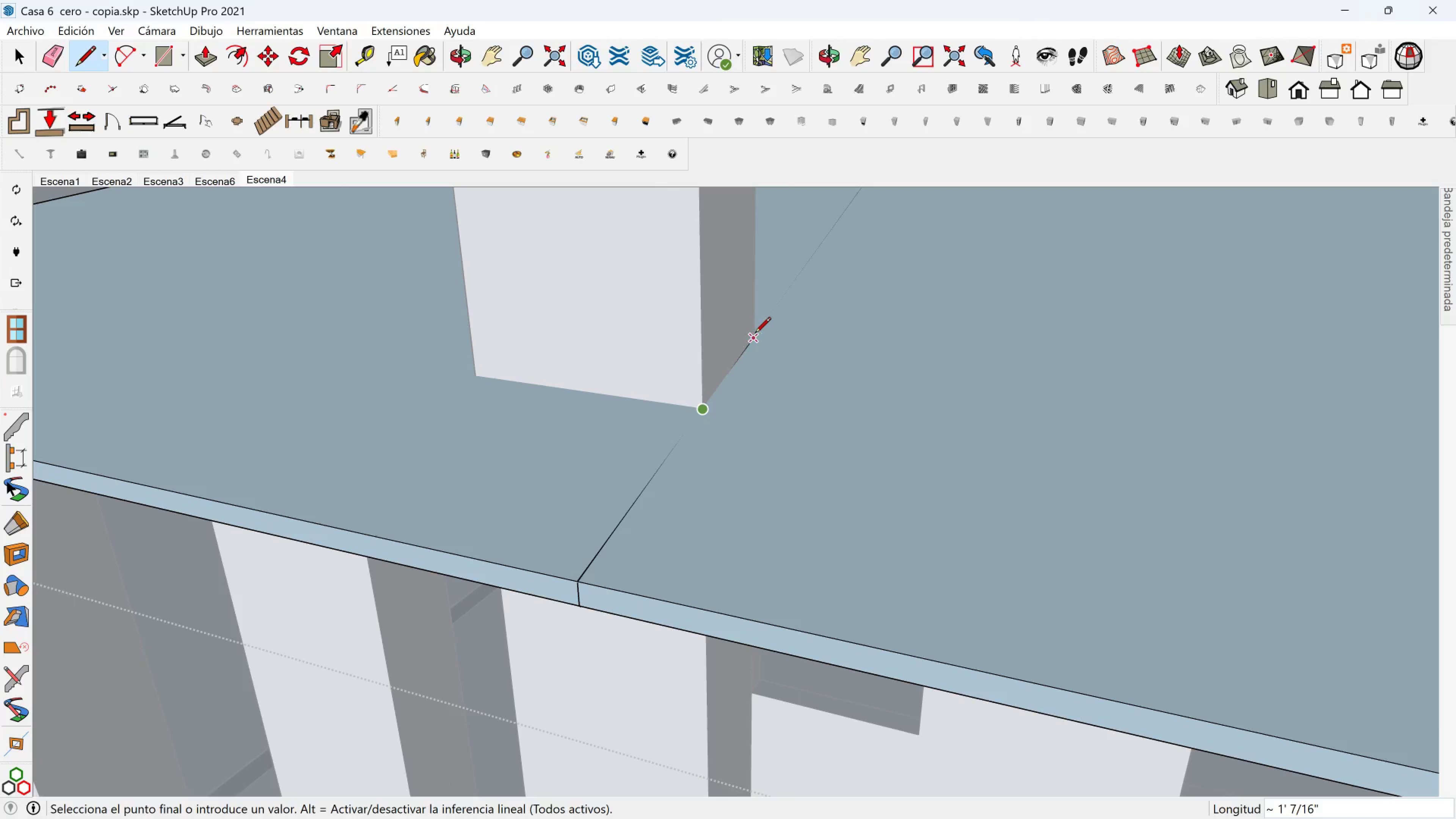 
left_click([753, 334])
 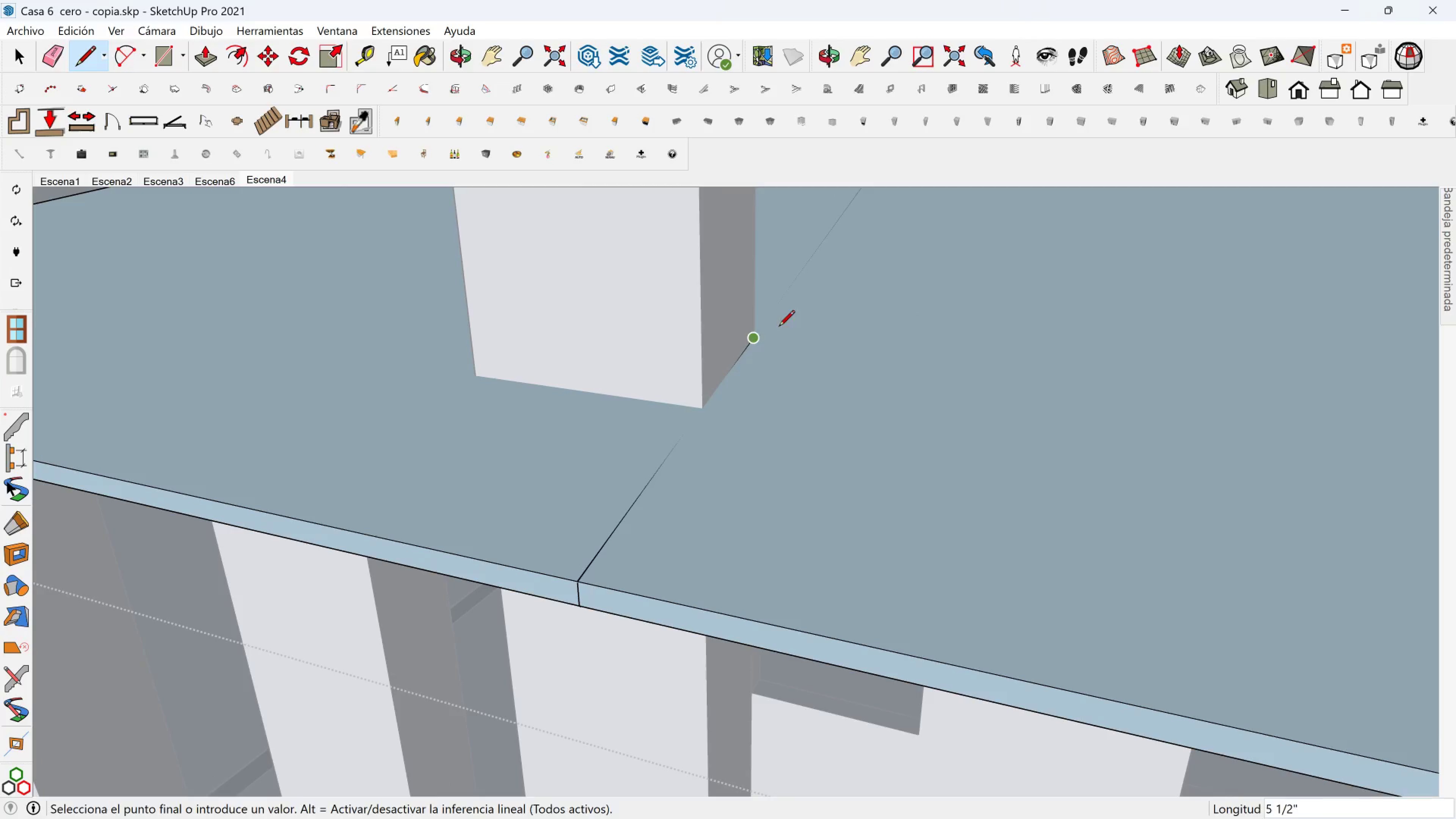 
key(Shift+ShiftLeft)
 